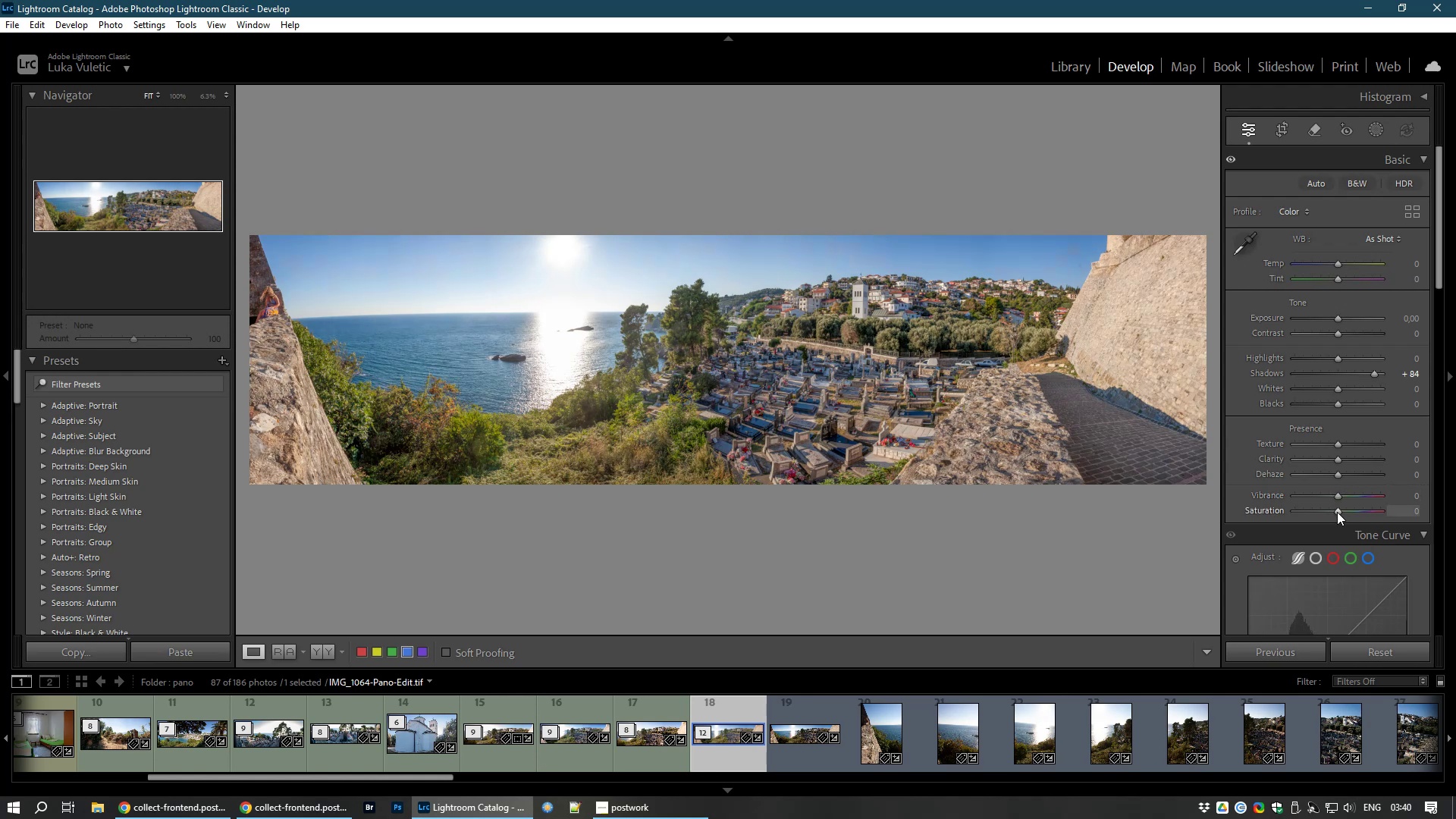 
left_click_drag(start_coordinate=[1337, 512], to_coordinate=[1333, 511])
 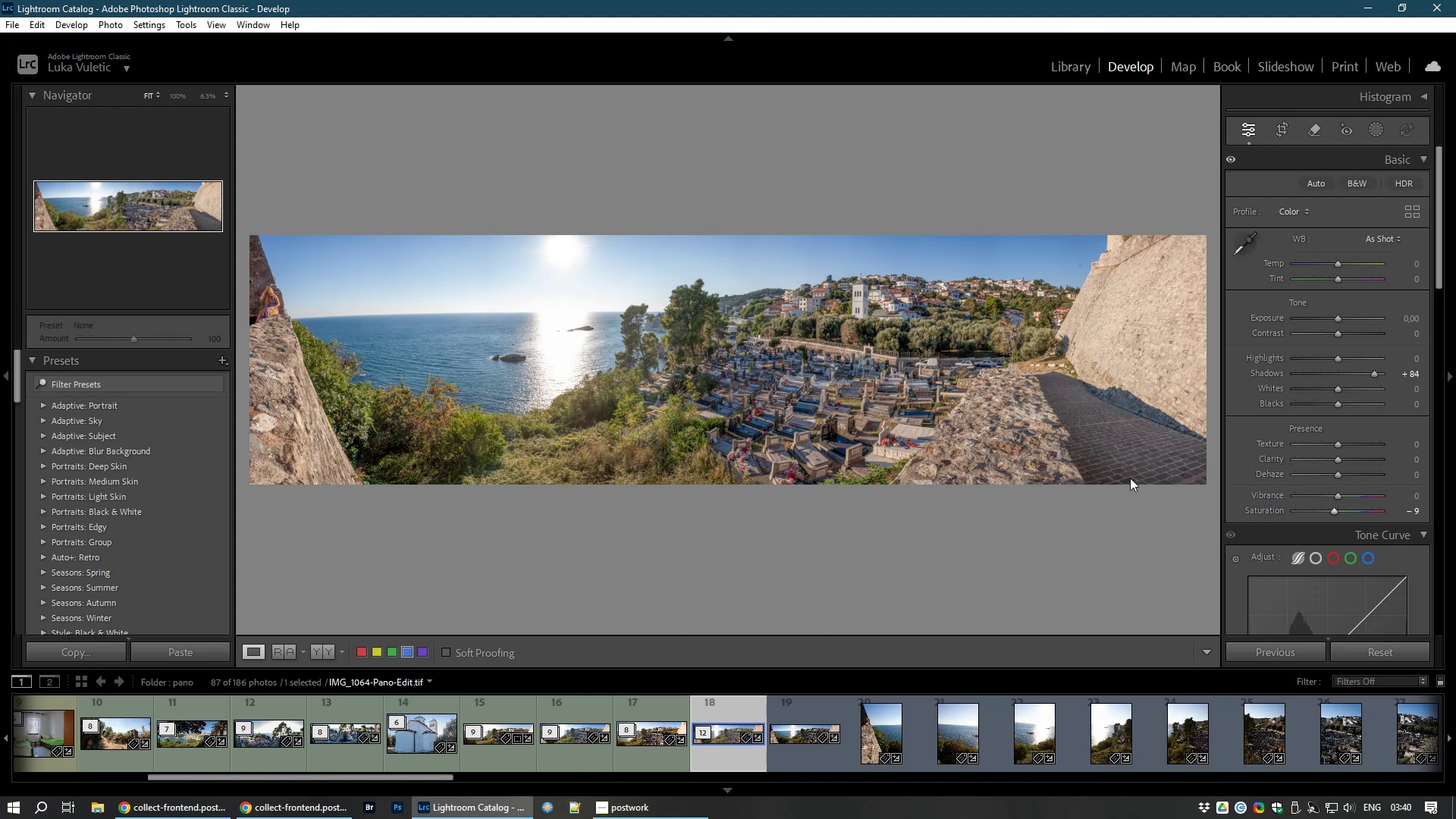 
right_click([1333, 511])
 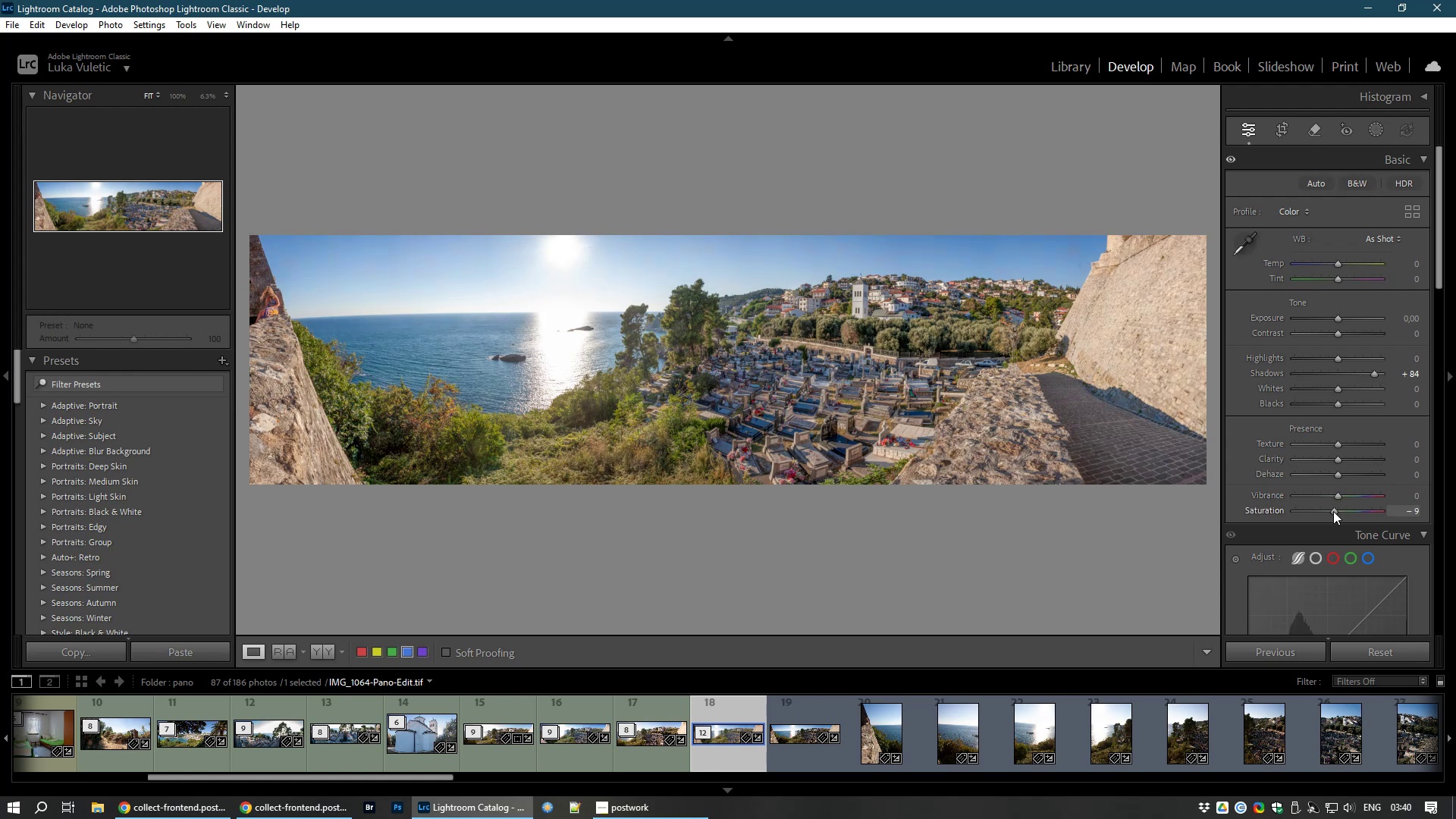 
left_click([1333, 511])
 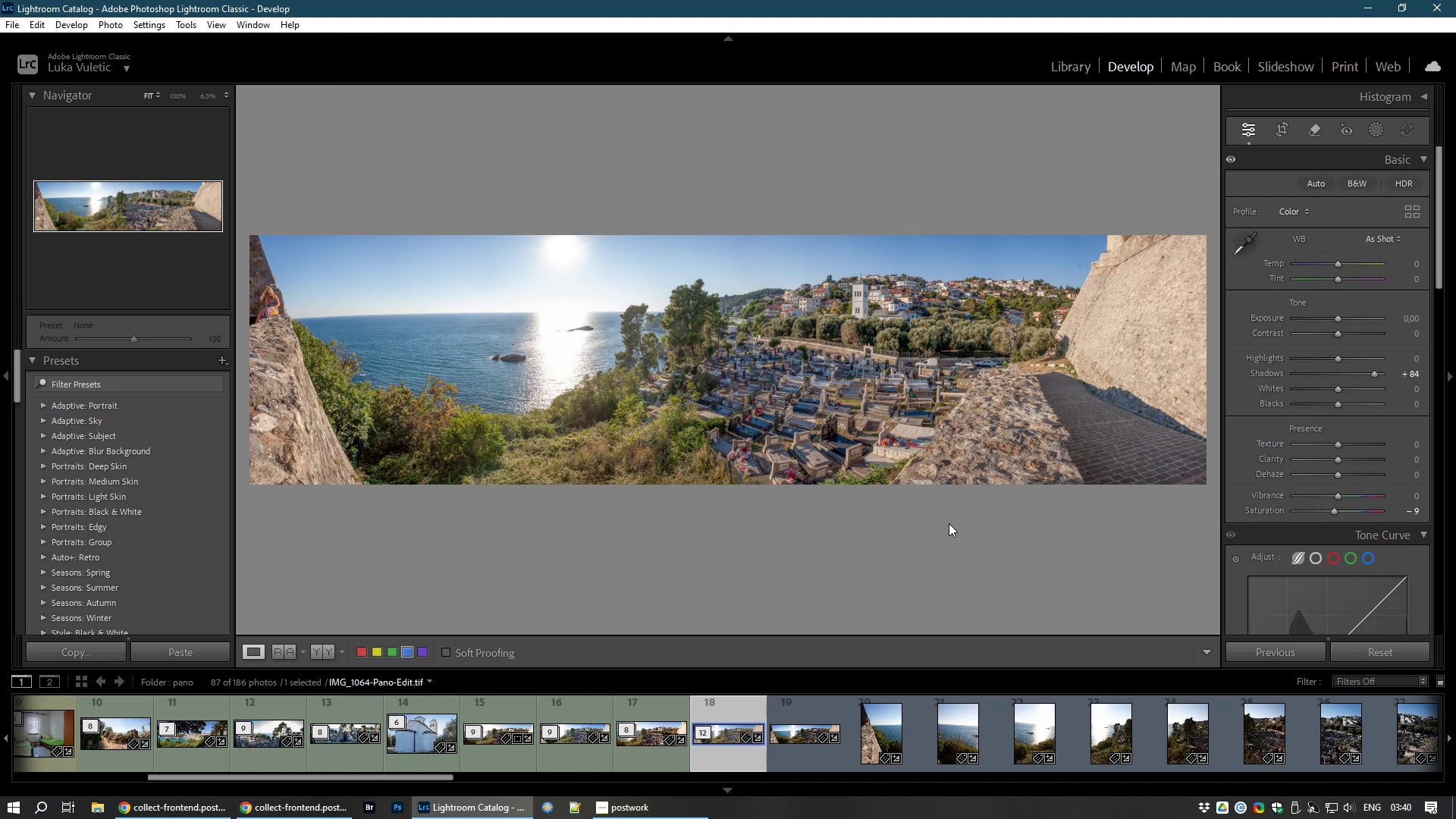 
left_click([949, 523])
 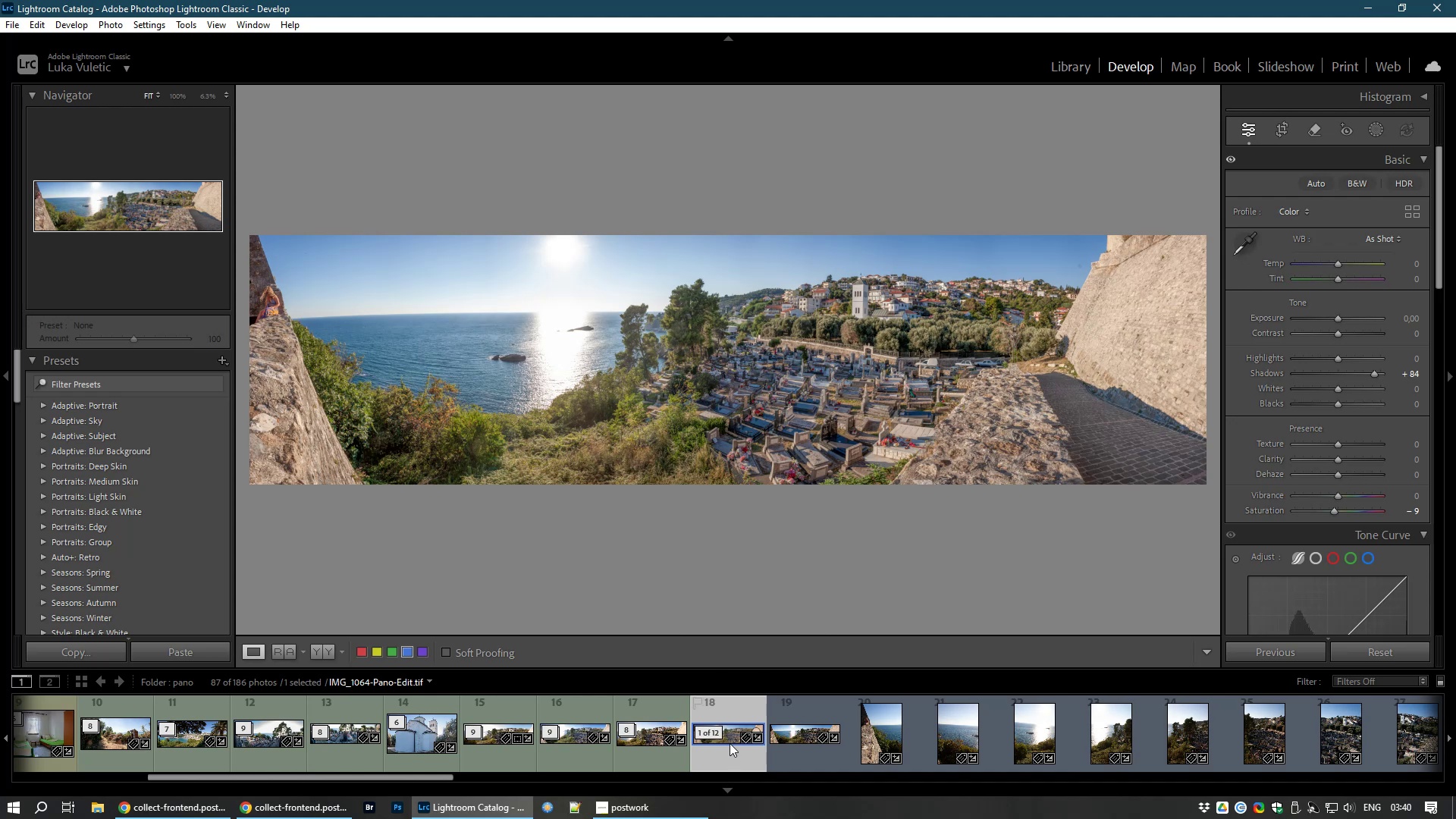 
right_click([727, 730])
 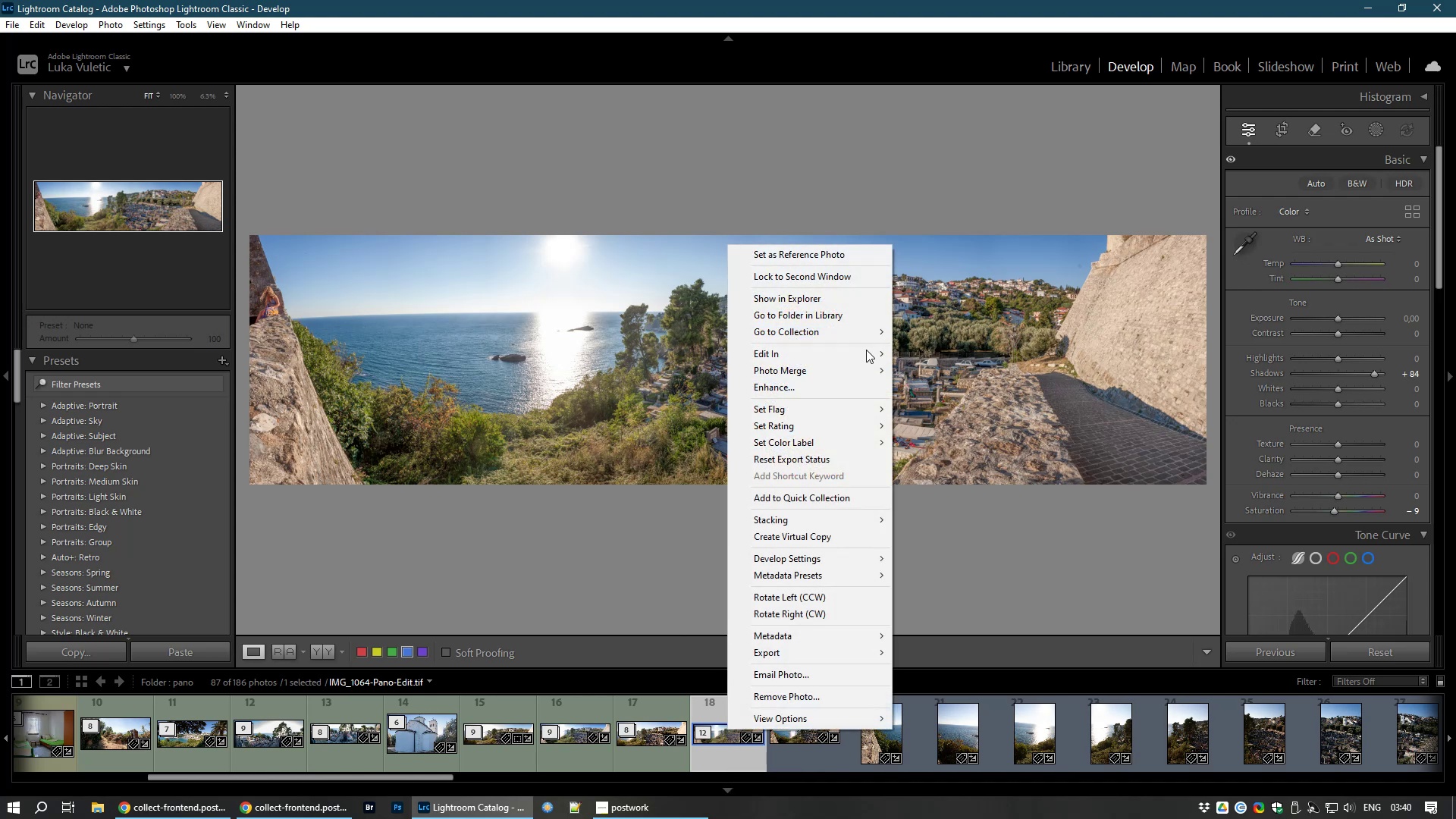 
mouse_move([802, 517])
 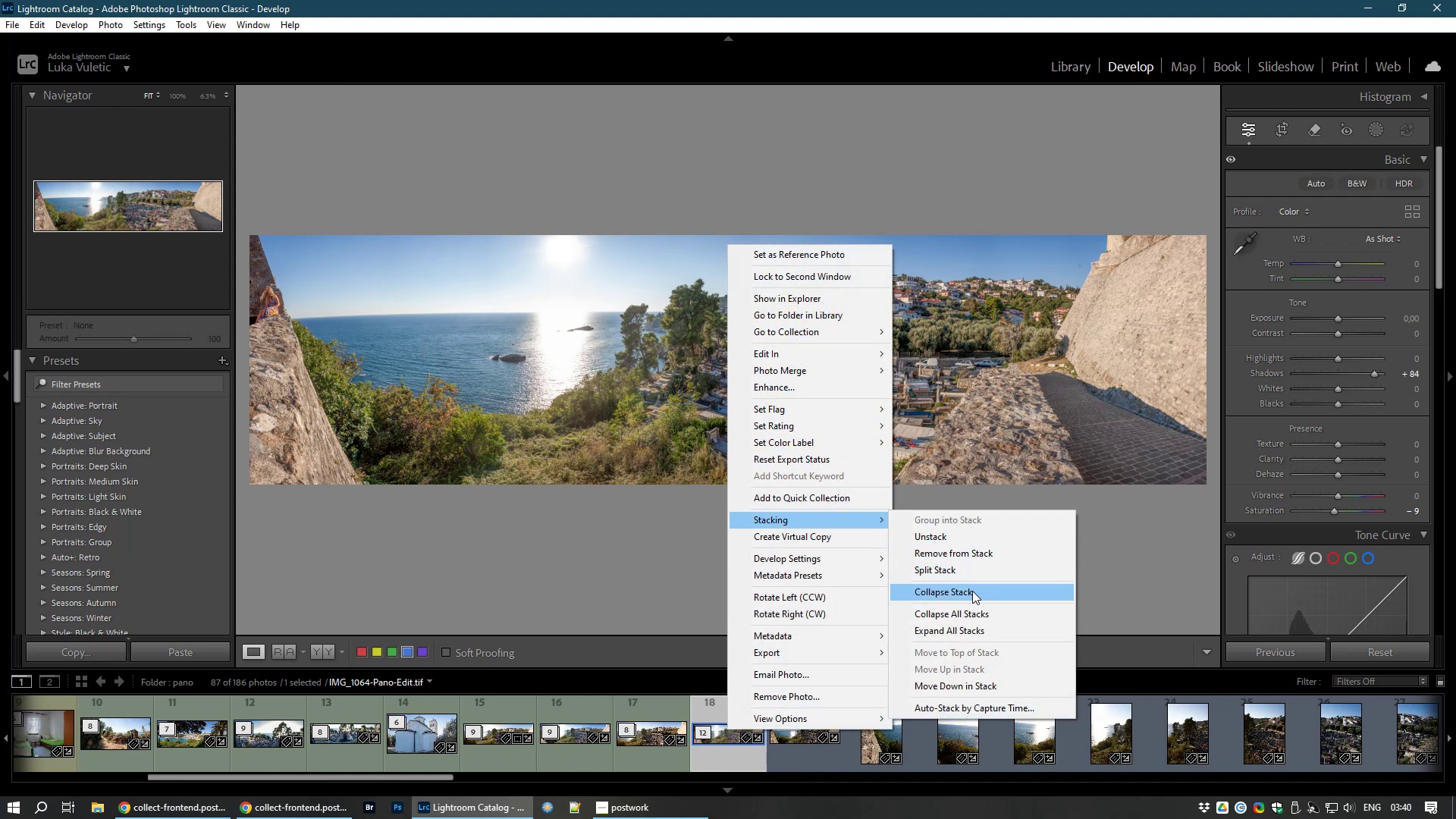 
left_click([972, 591])
 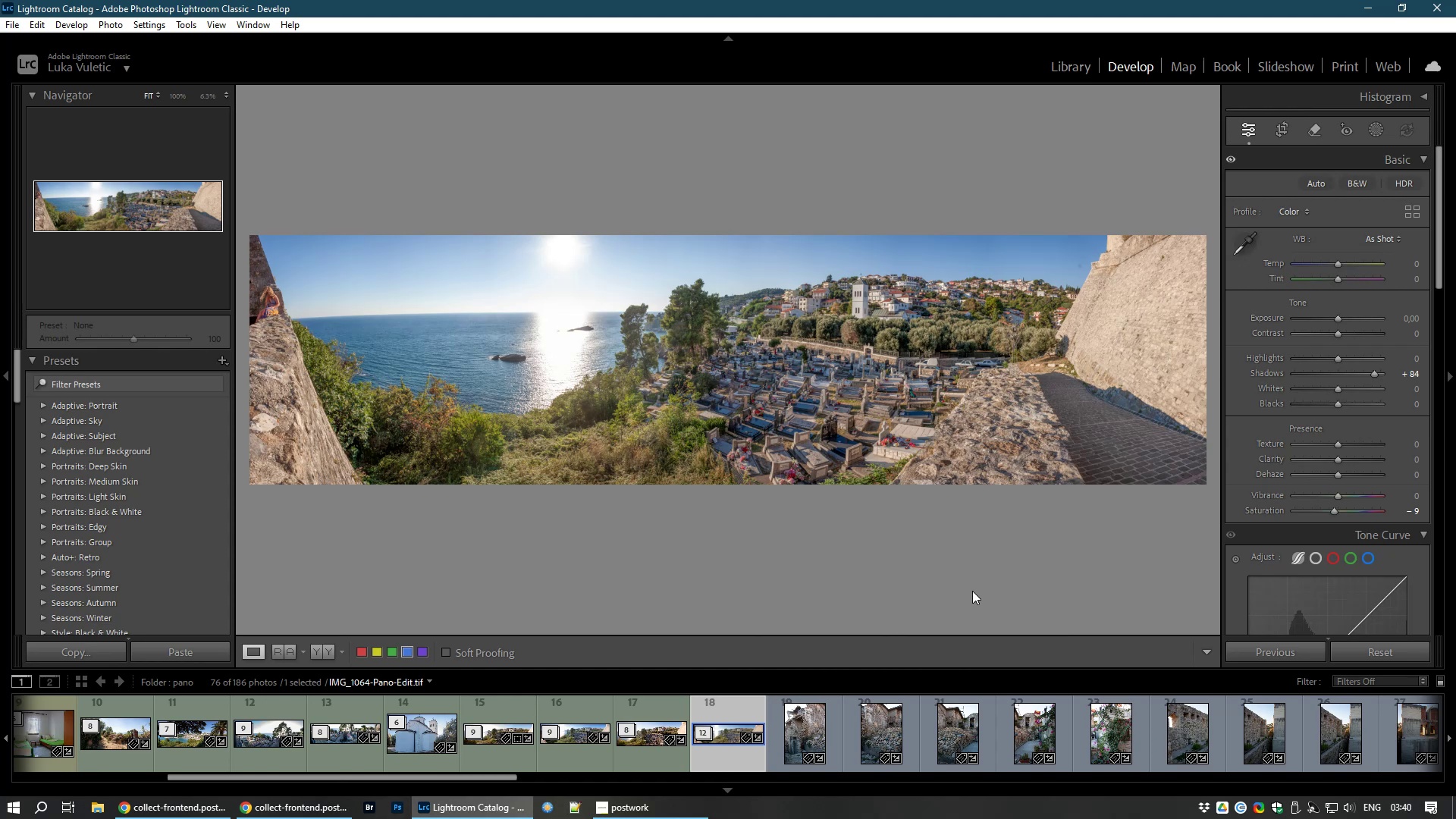 
wait(6.12)
 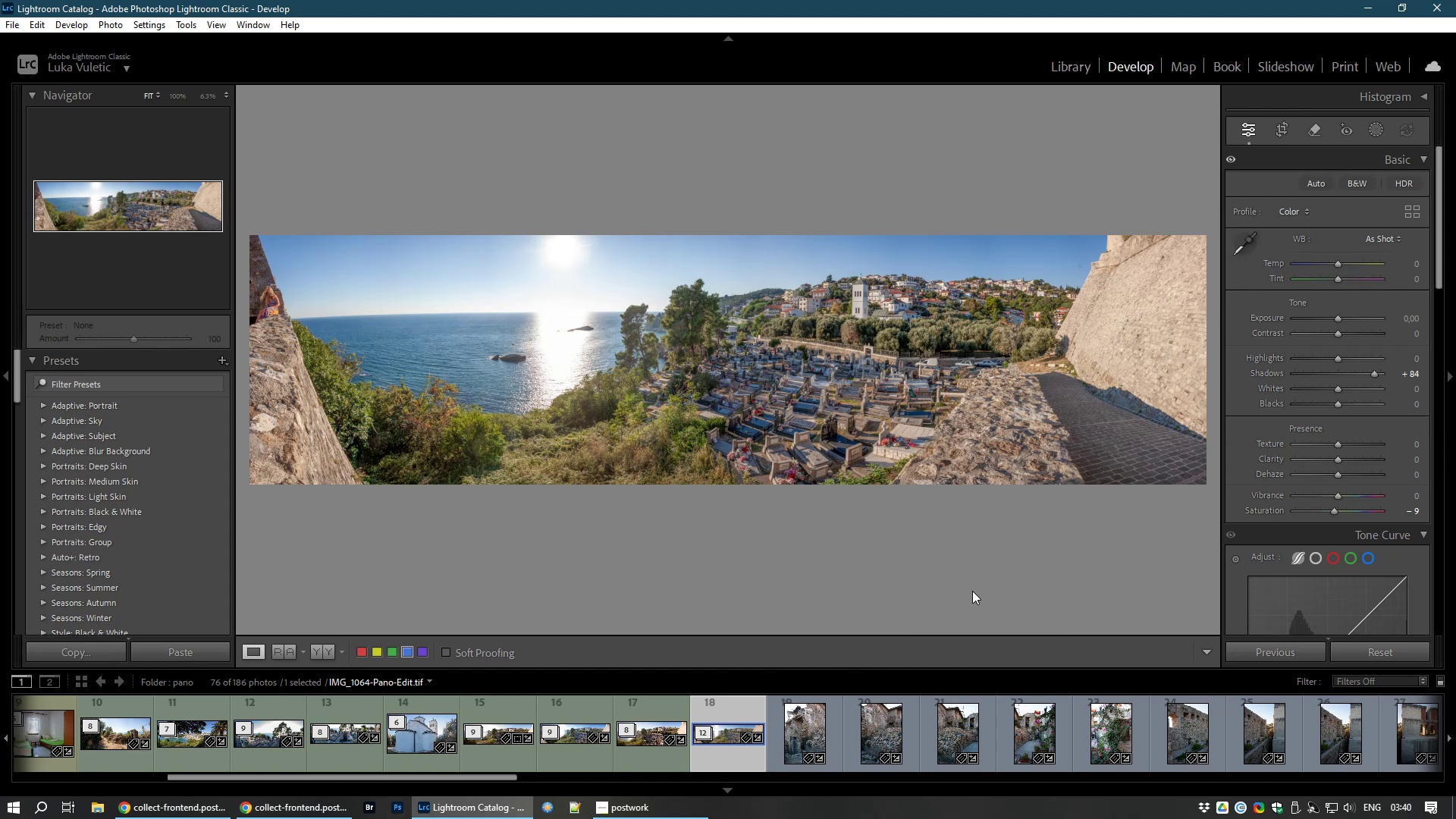 
key(8)
 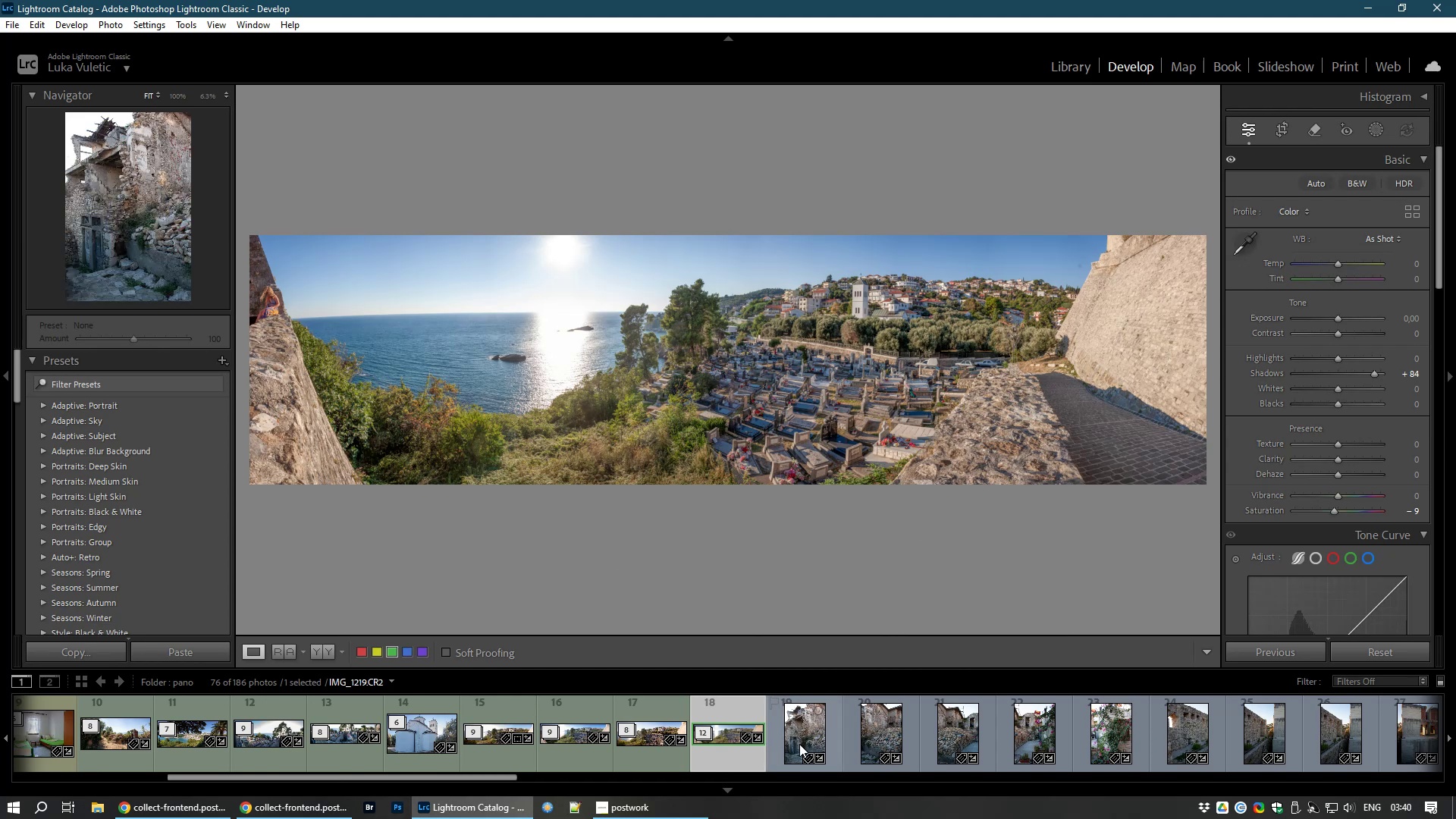 
left_click([802, 733])
 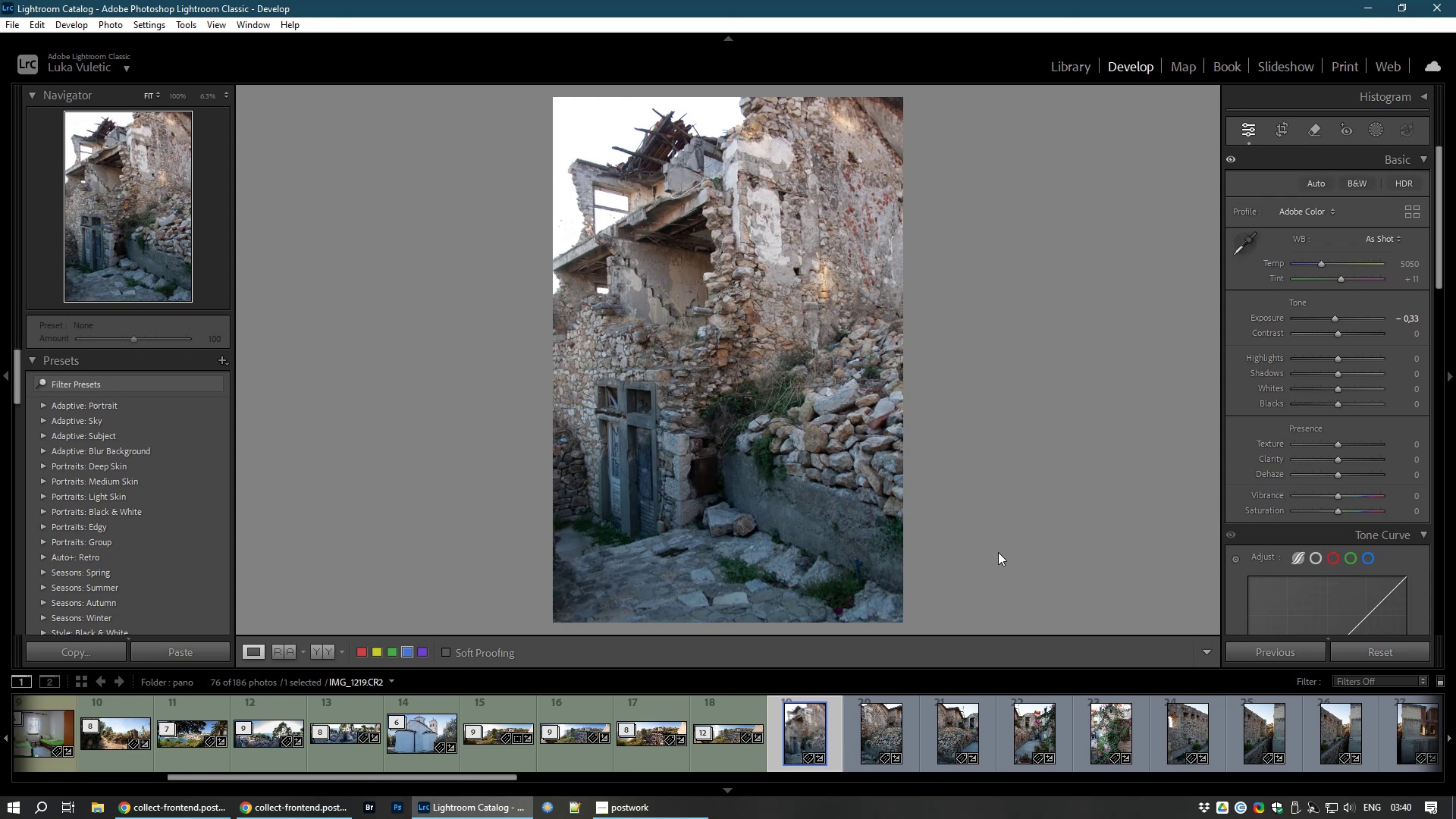 
key(ArrowRight)
 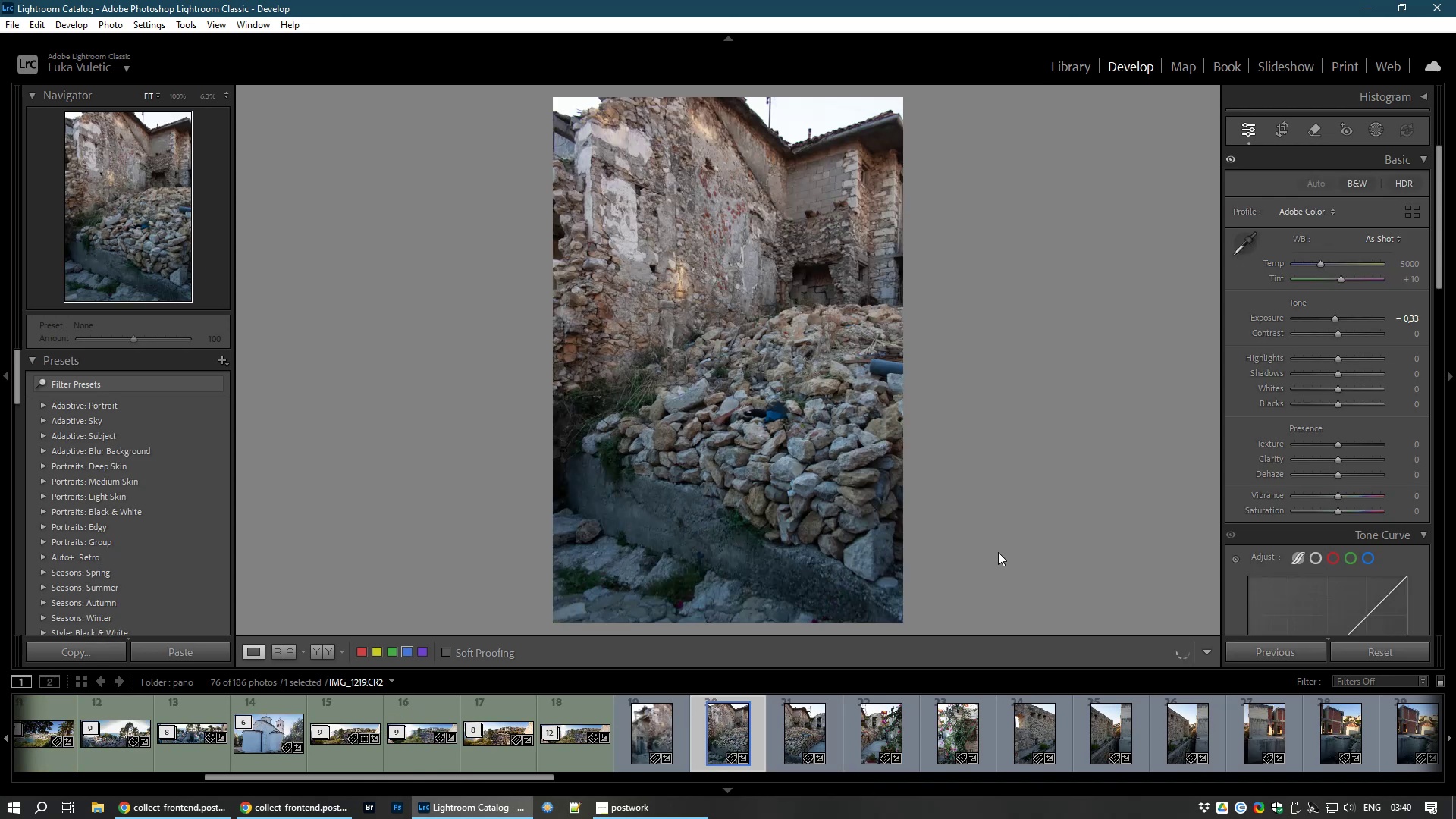 
hold_key(key=ArrowRight, duration=0.31)
 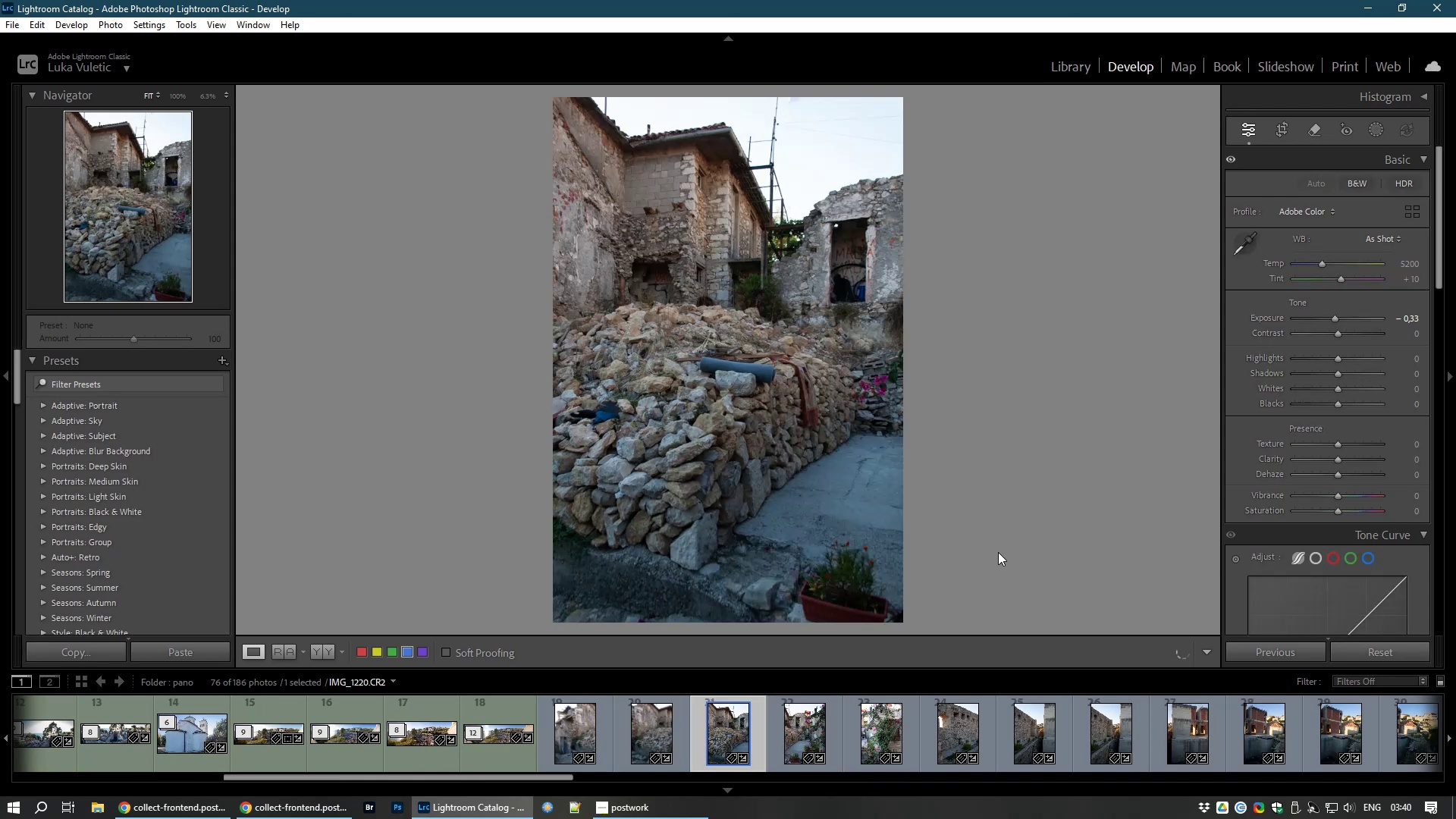 
key(ArrowRight)
 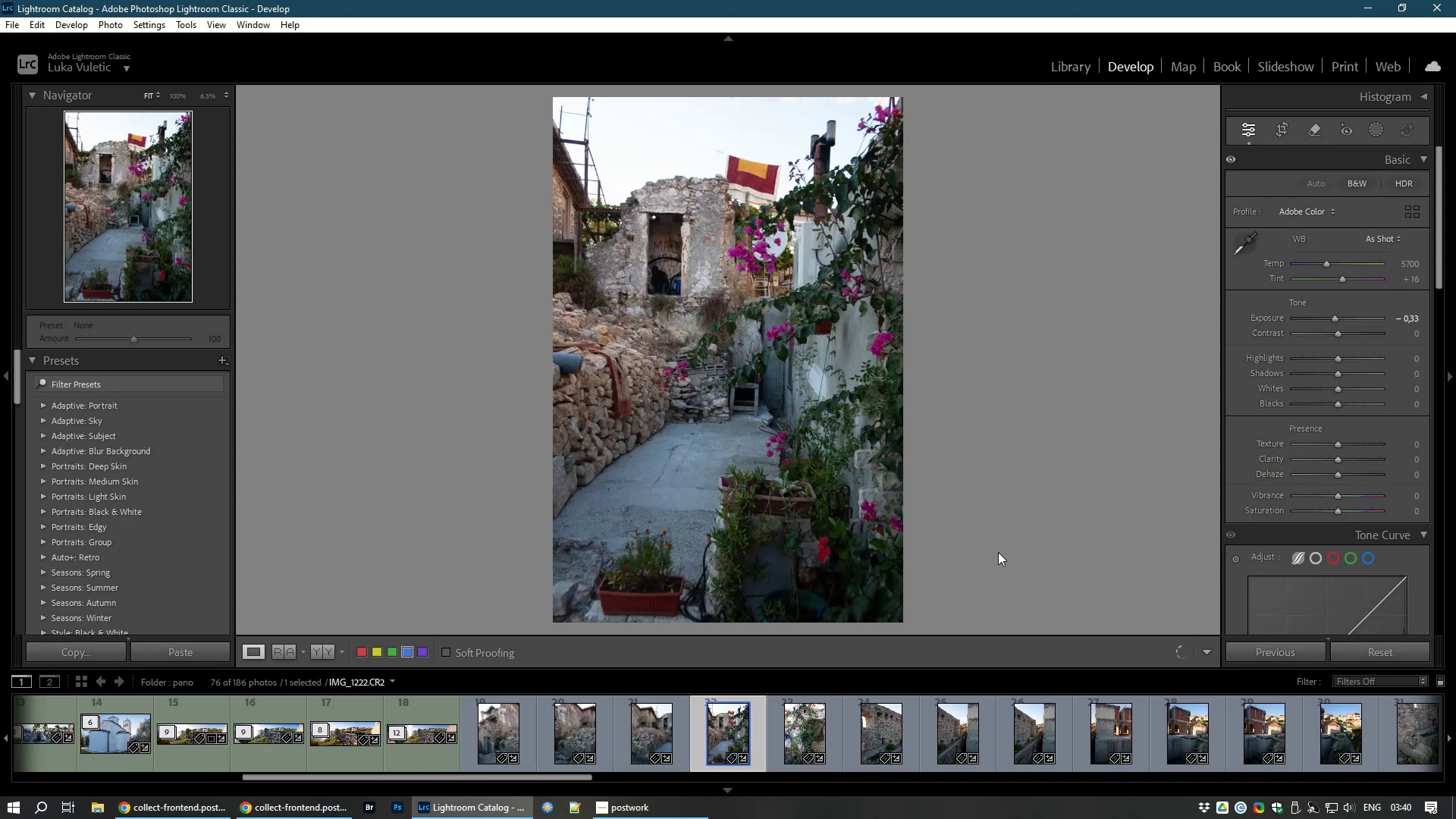 
key(ArrowRight)
 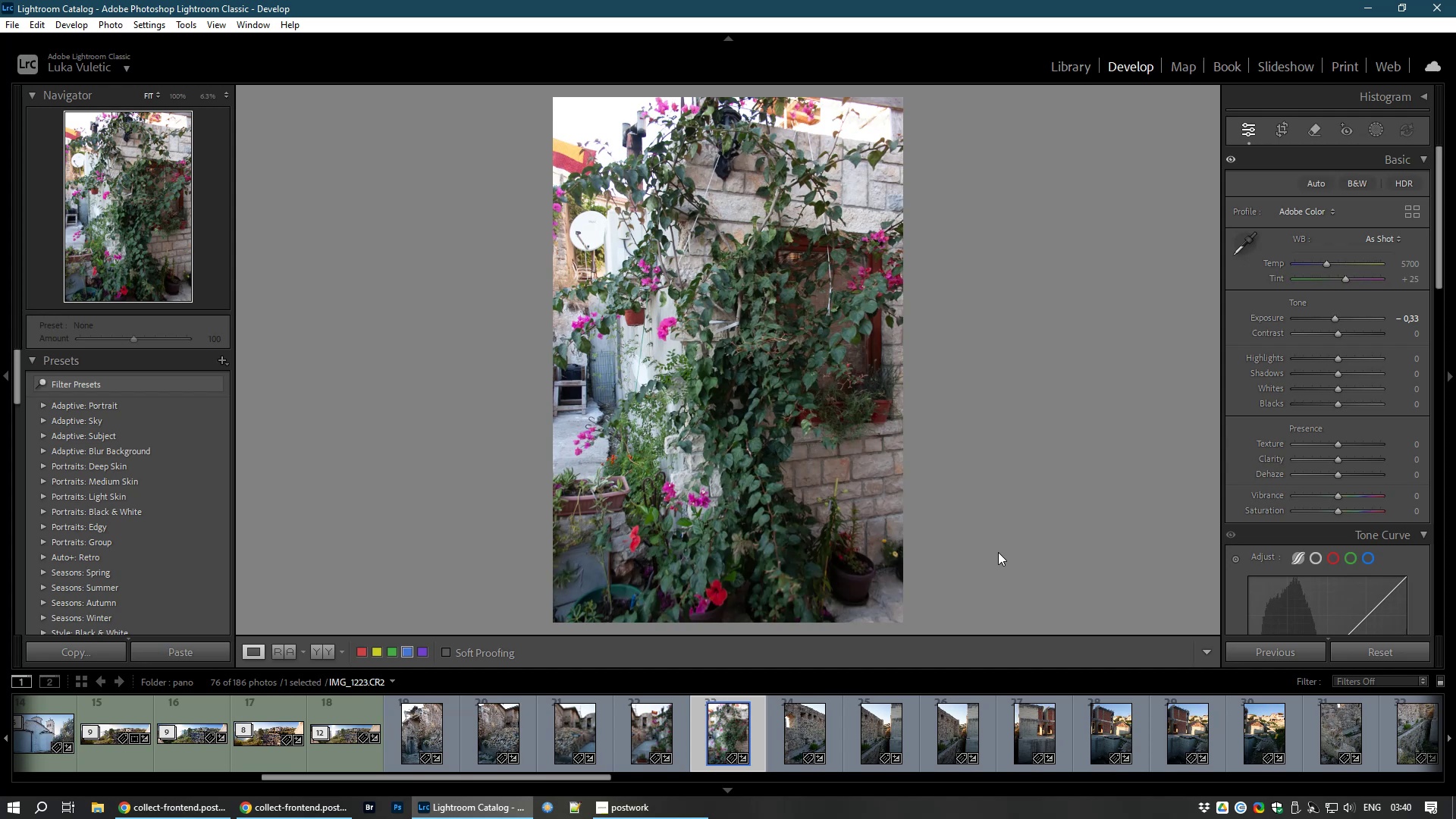 
key(ArrowLeft)
 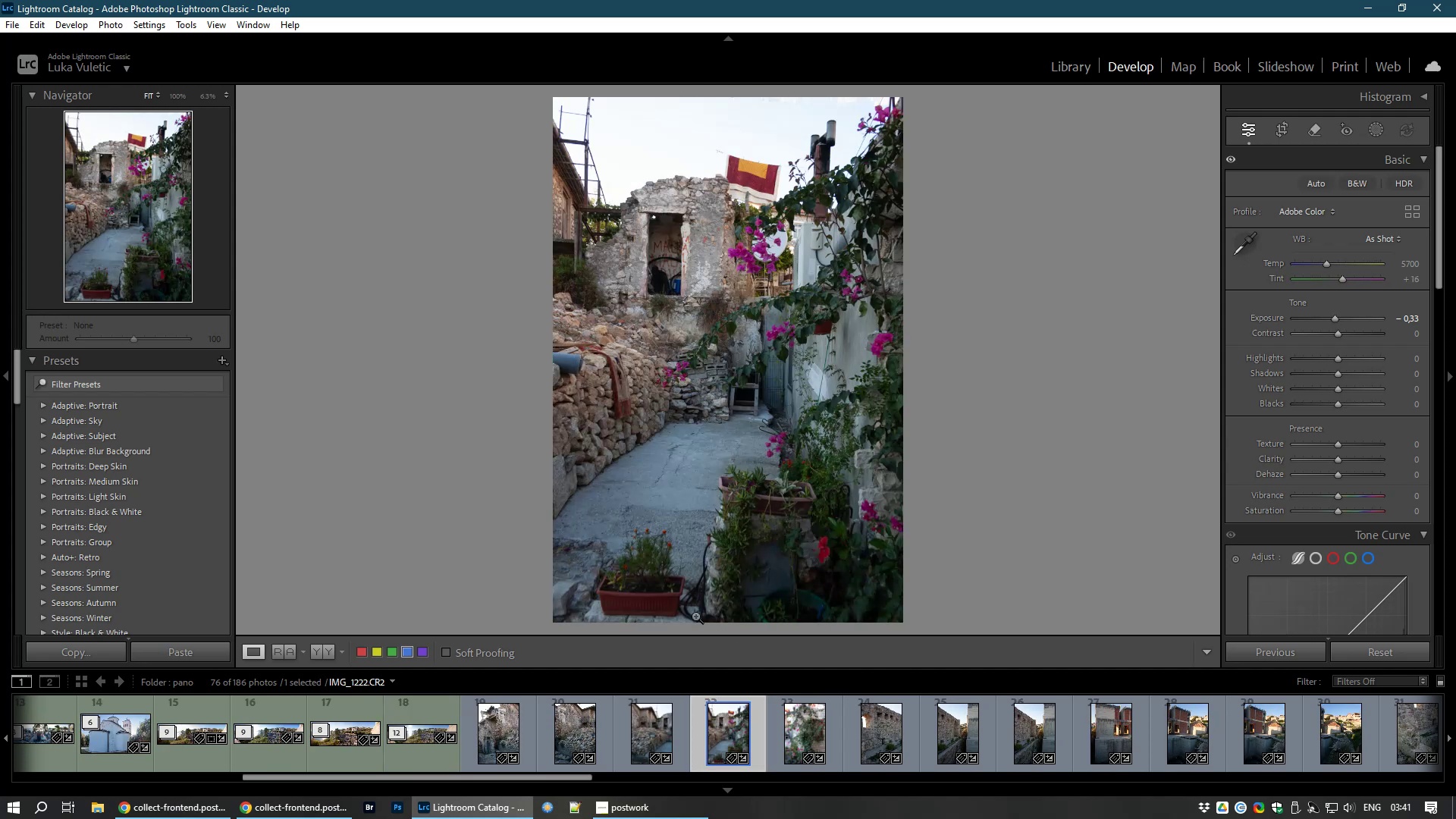 
wait(5.09)
 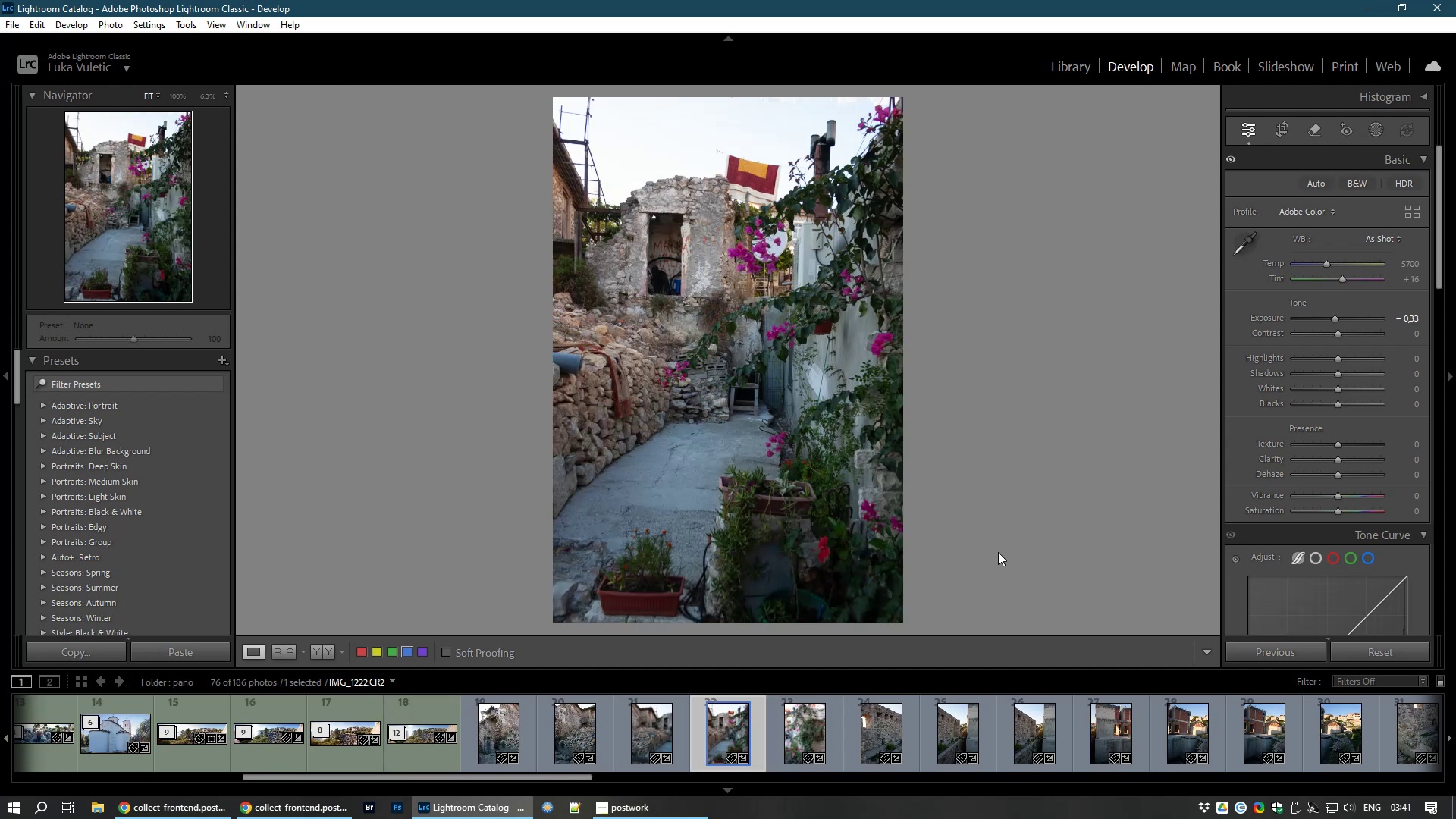 
left_click([500, 730])
 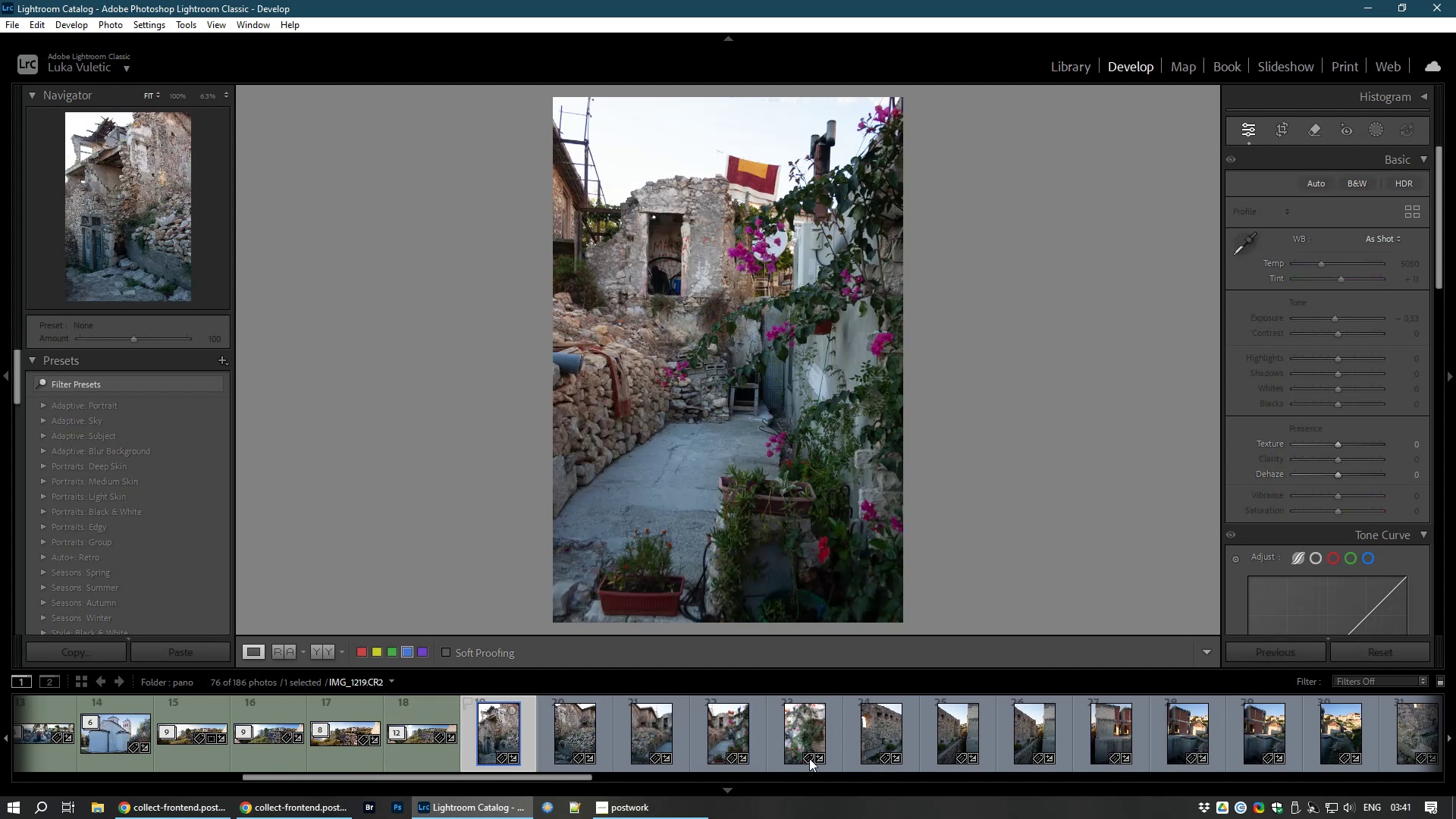 
hold_key(key=ShiftLeft, duration=1.53)
 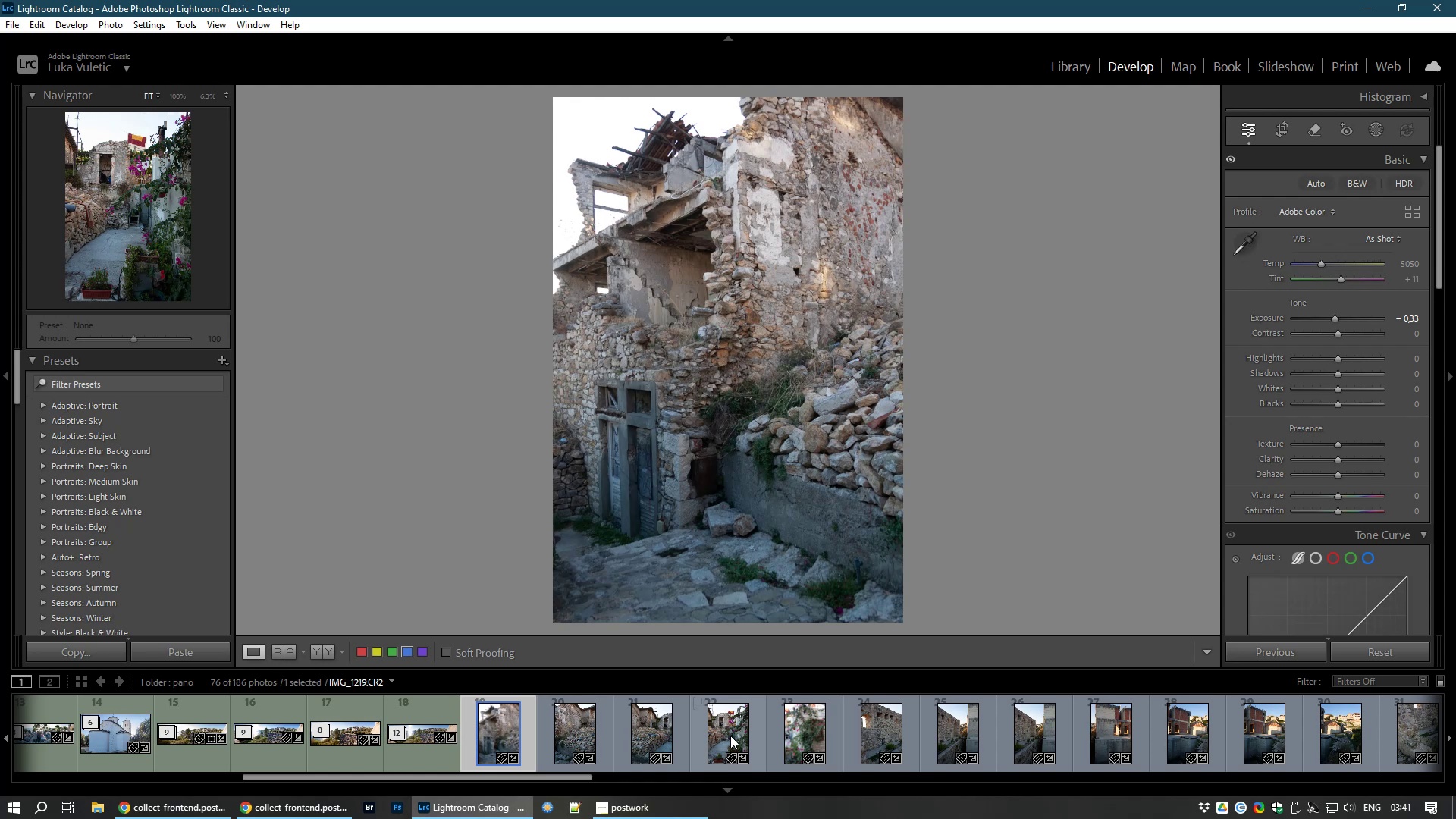 
hold_key(key=ShiftLeft, duration=1.51)
 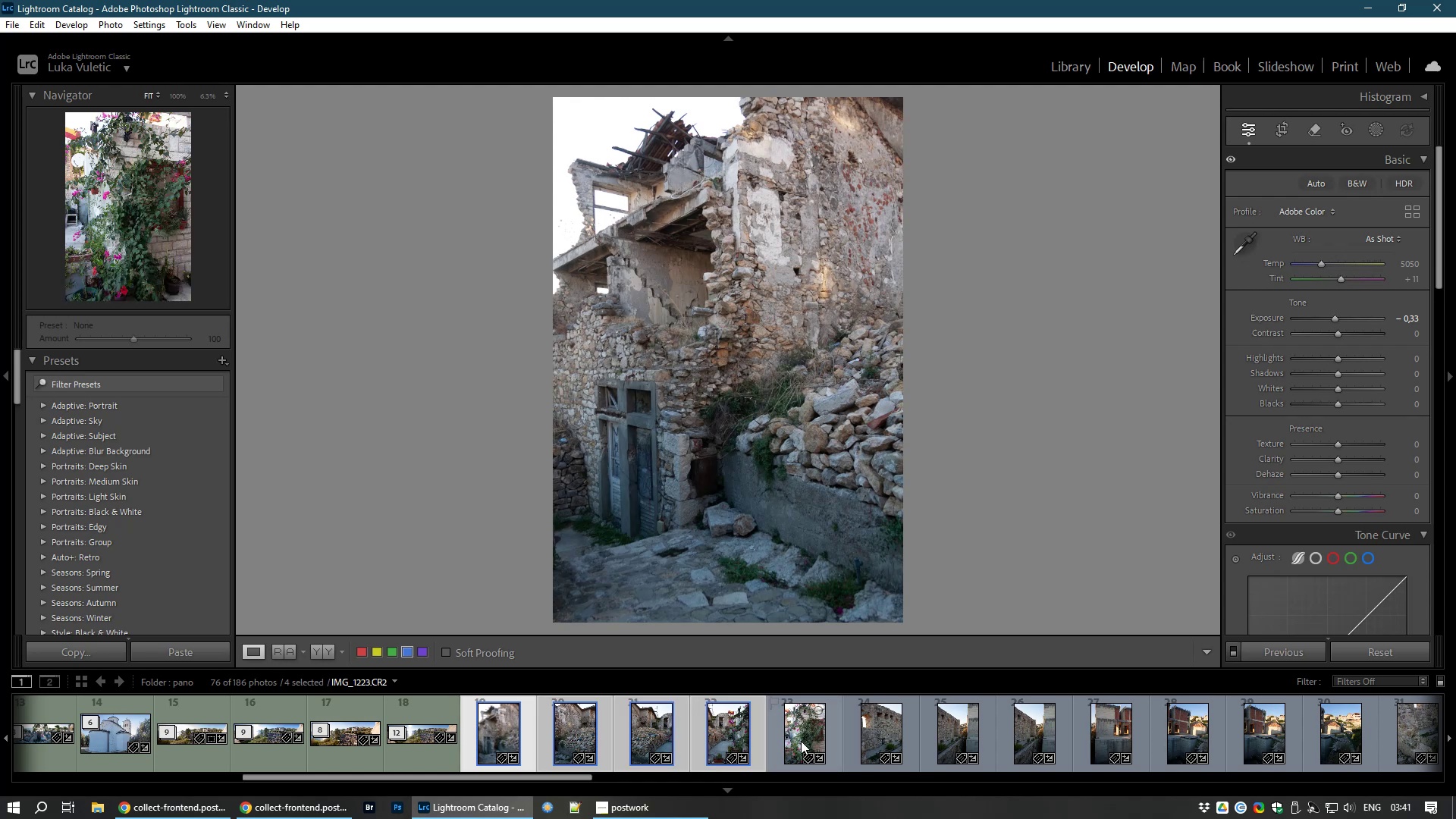 
hold_key(key=ShiftLeft, duration=0.56)
 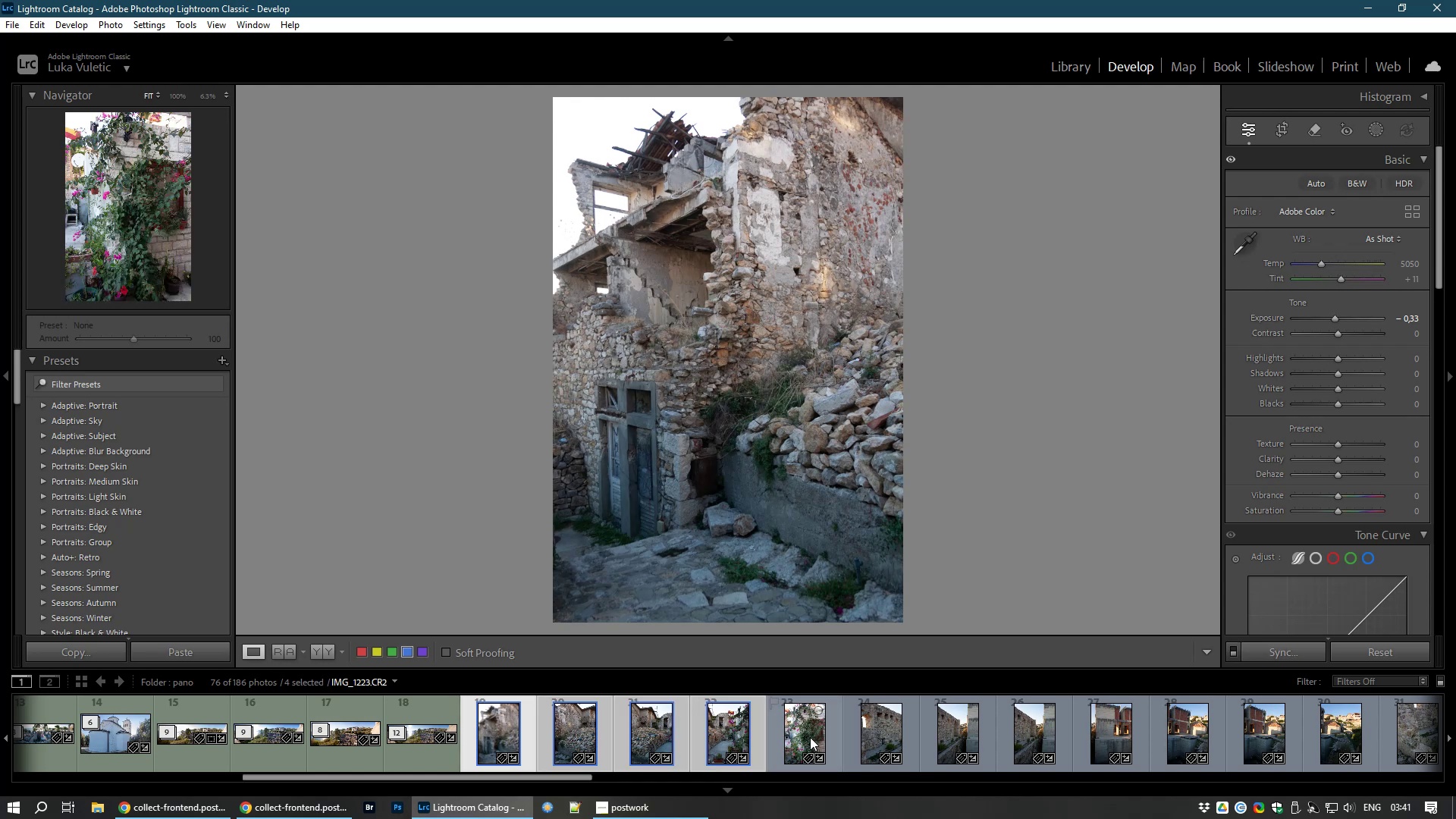 
hold_key(key=ControlLeft, duration=0.87)
left_click([810, 737])
 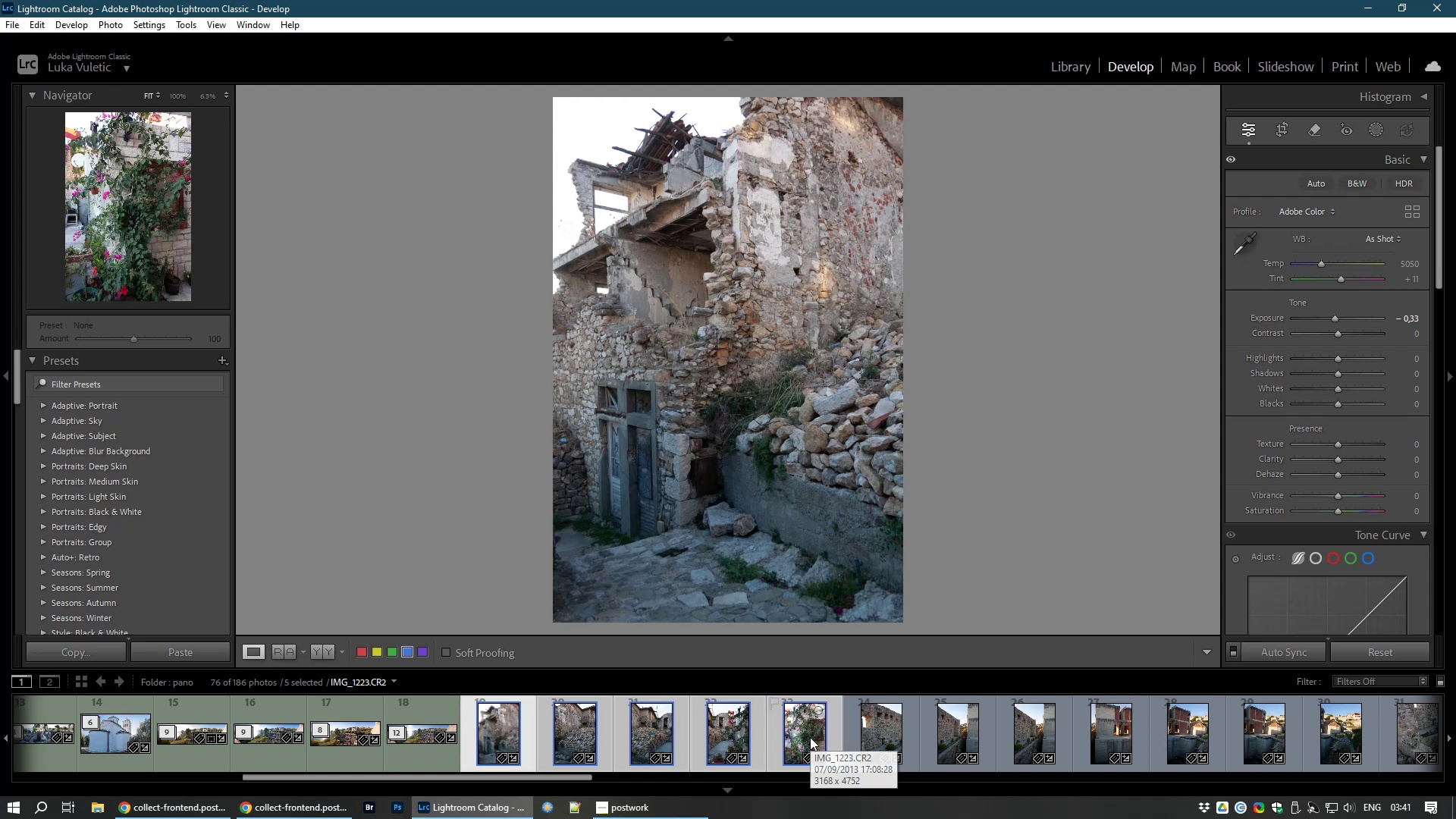 
key(Control+M)
 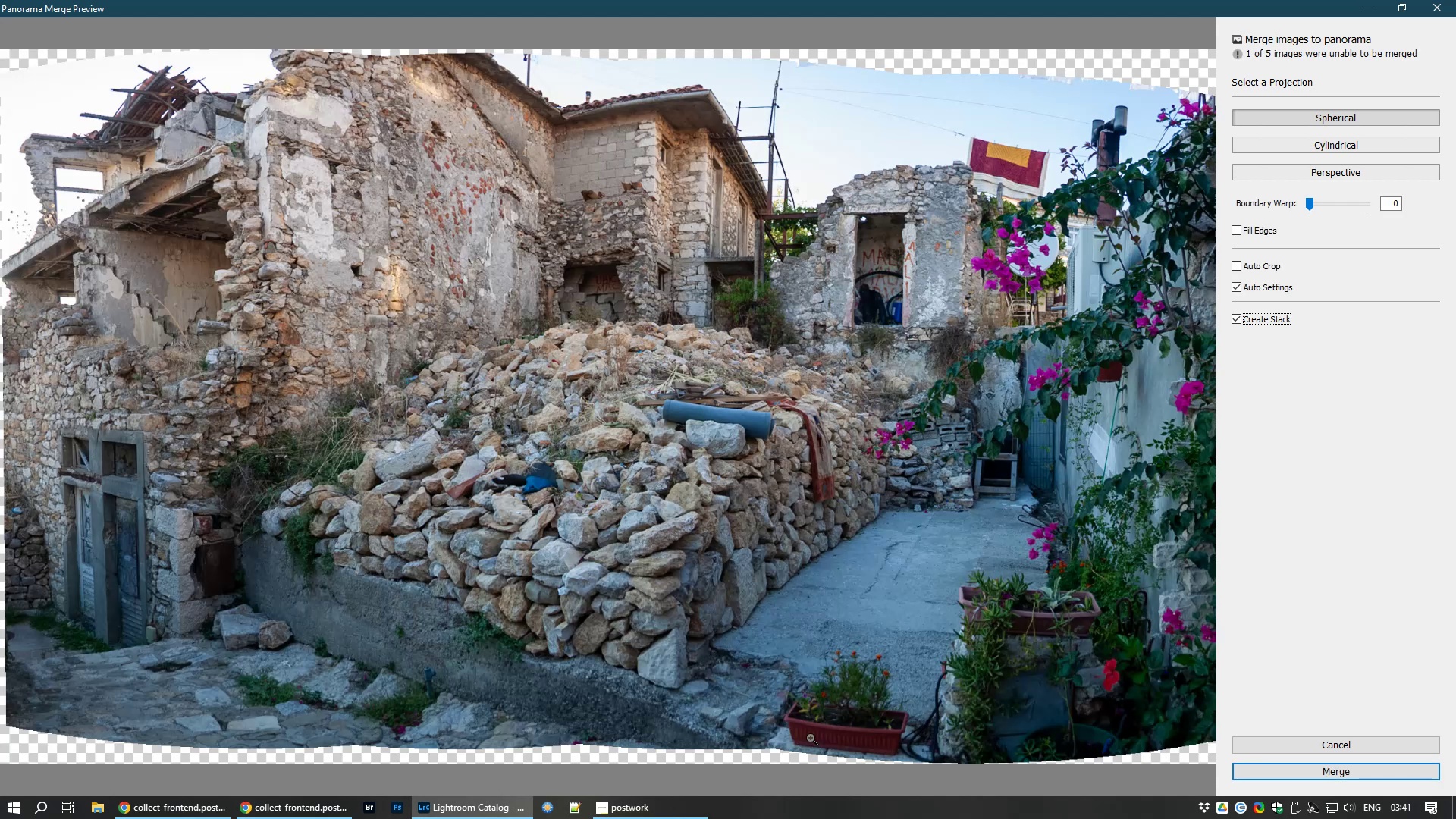 
wait(18.79)
 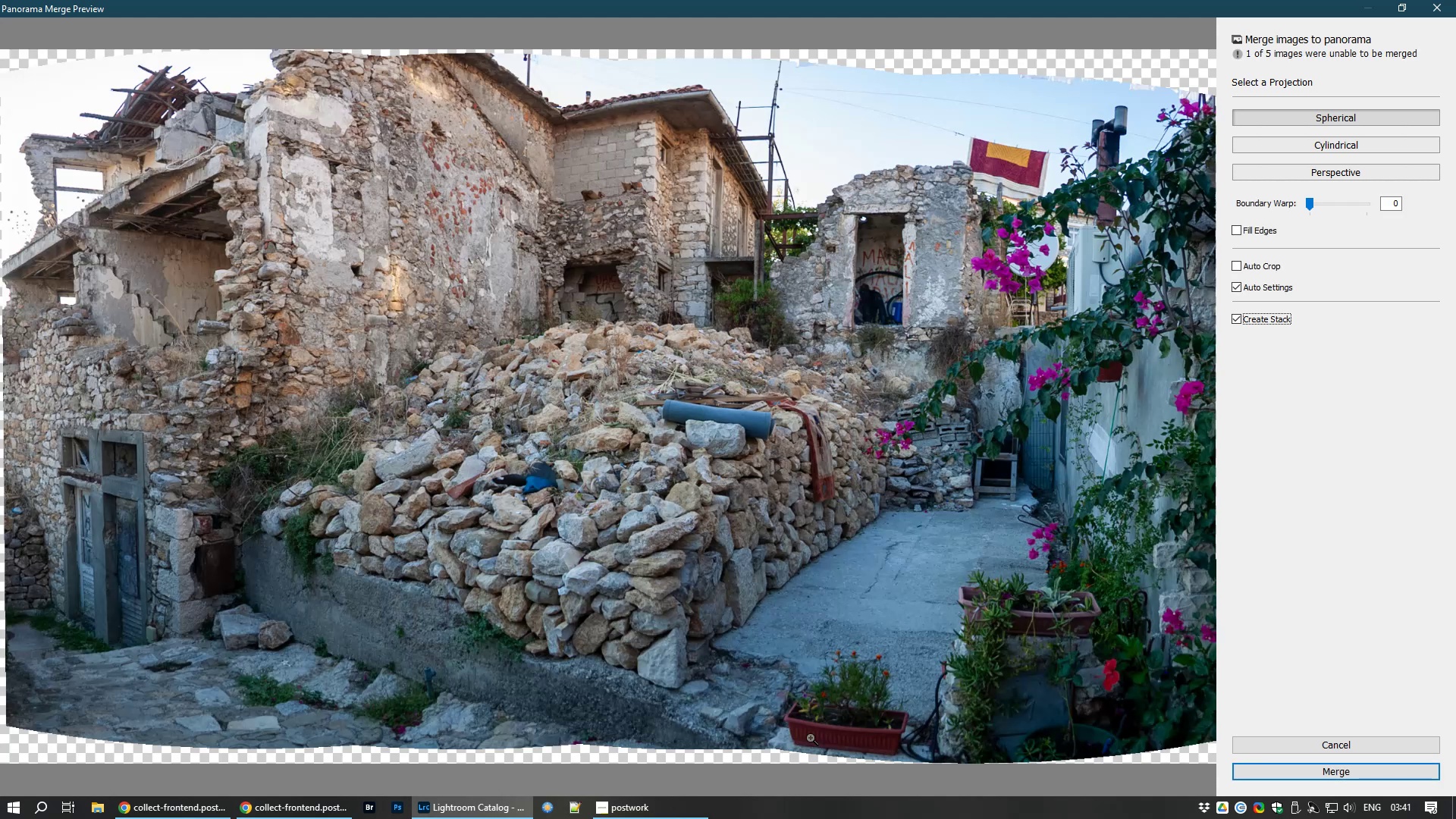 
mouse_move([1330, 205])
 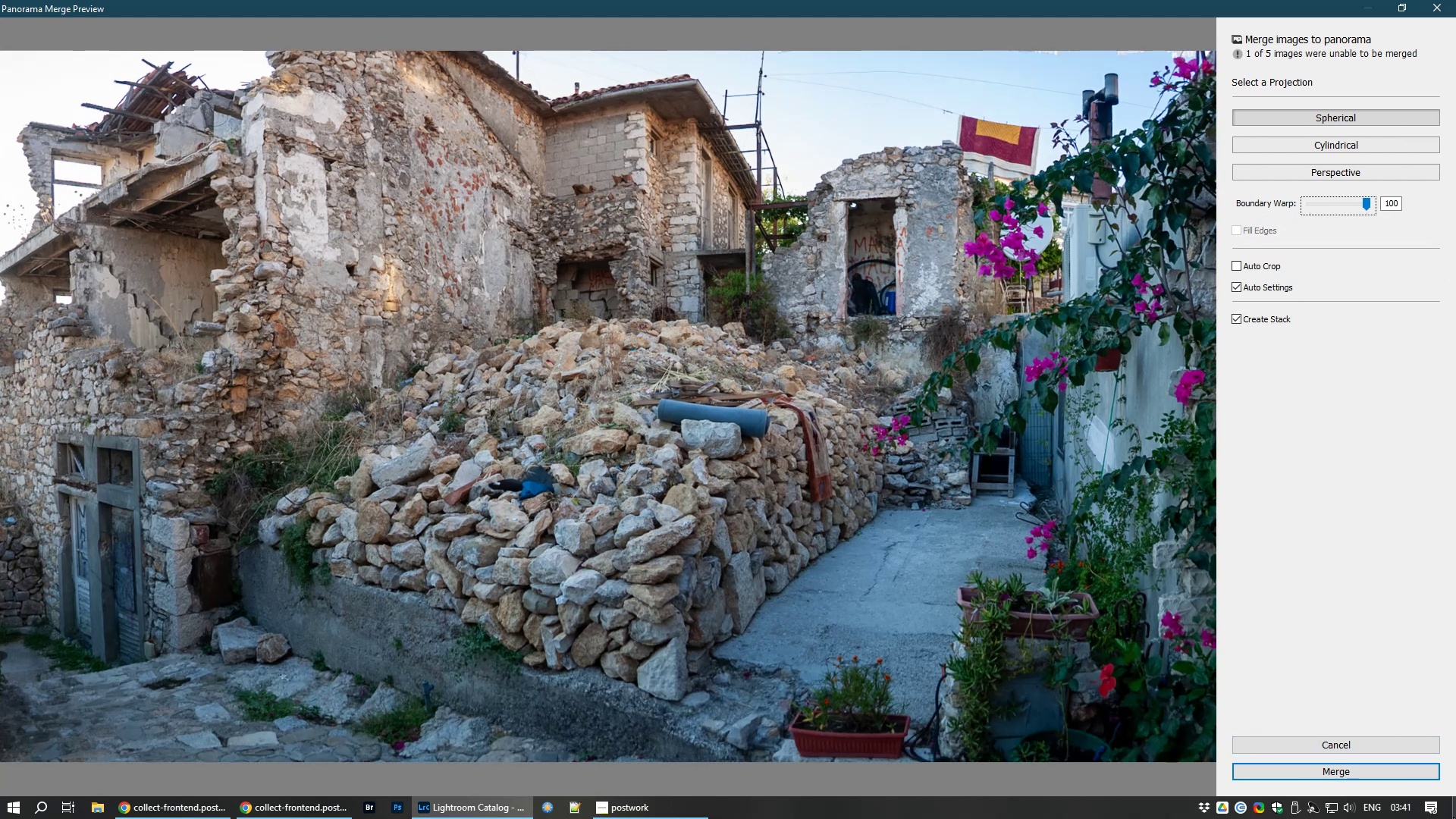 
wait(8.82)
 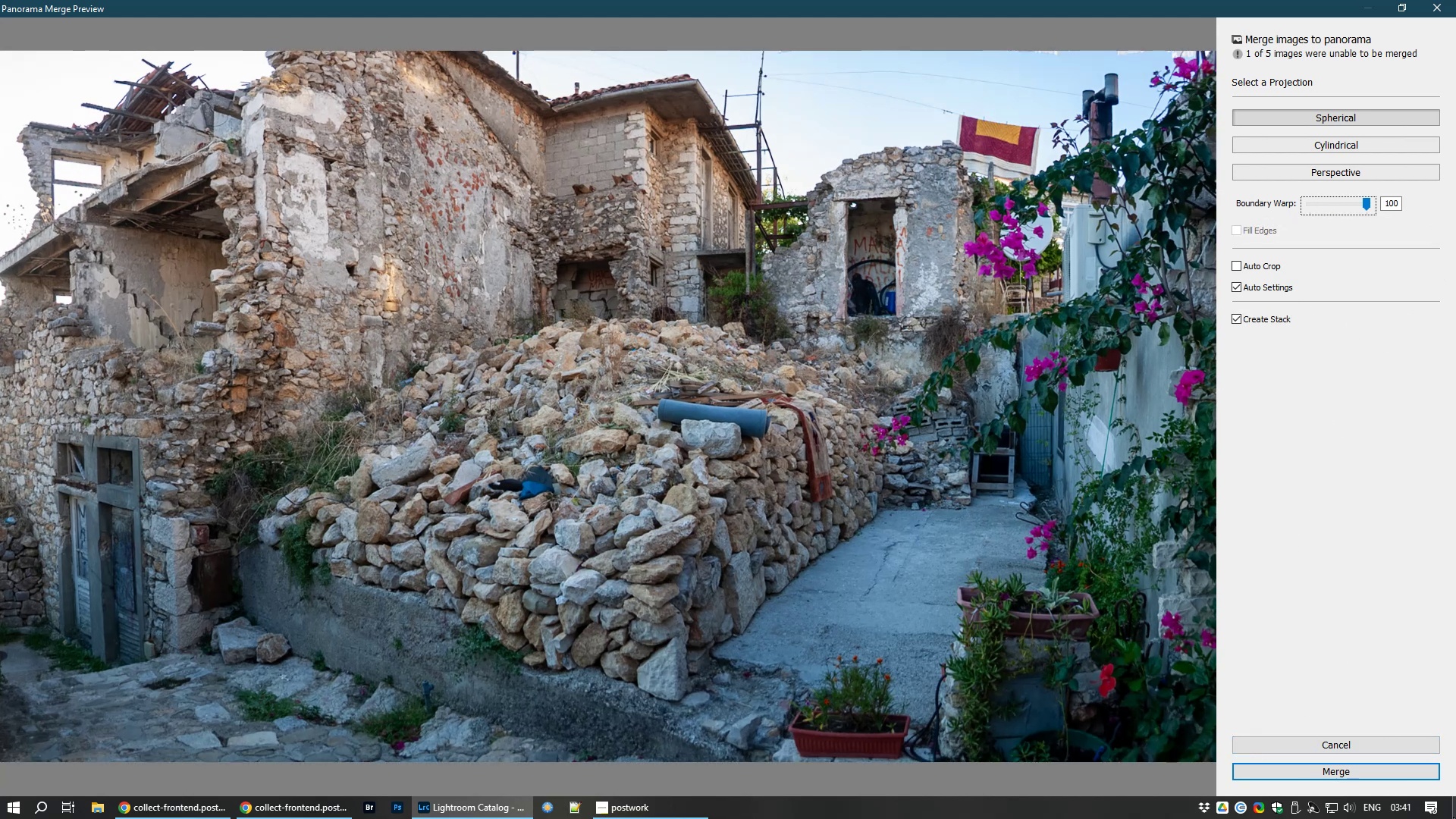 
left_click([1379, 743])
 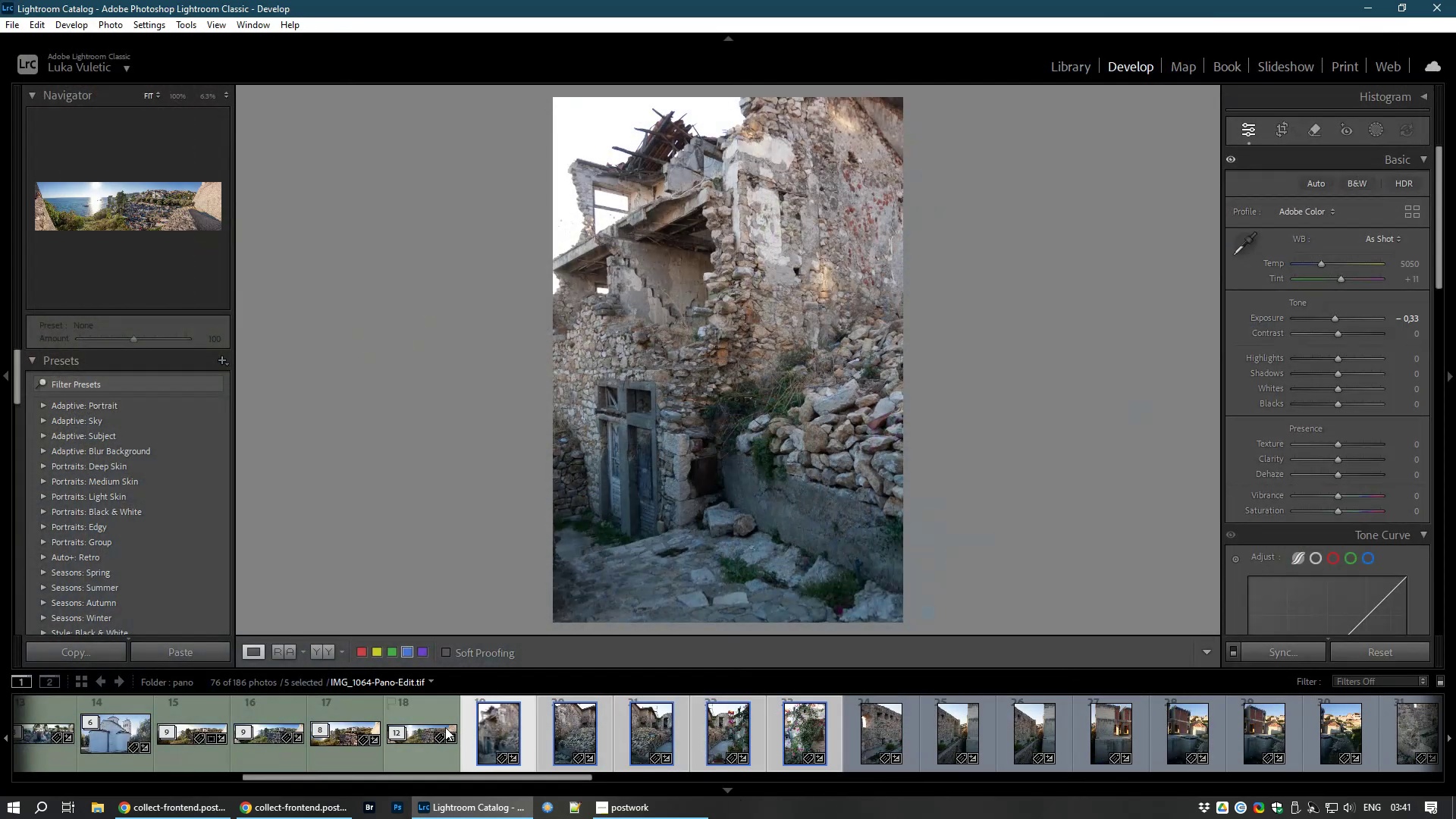 
left_click([489, 731])
 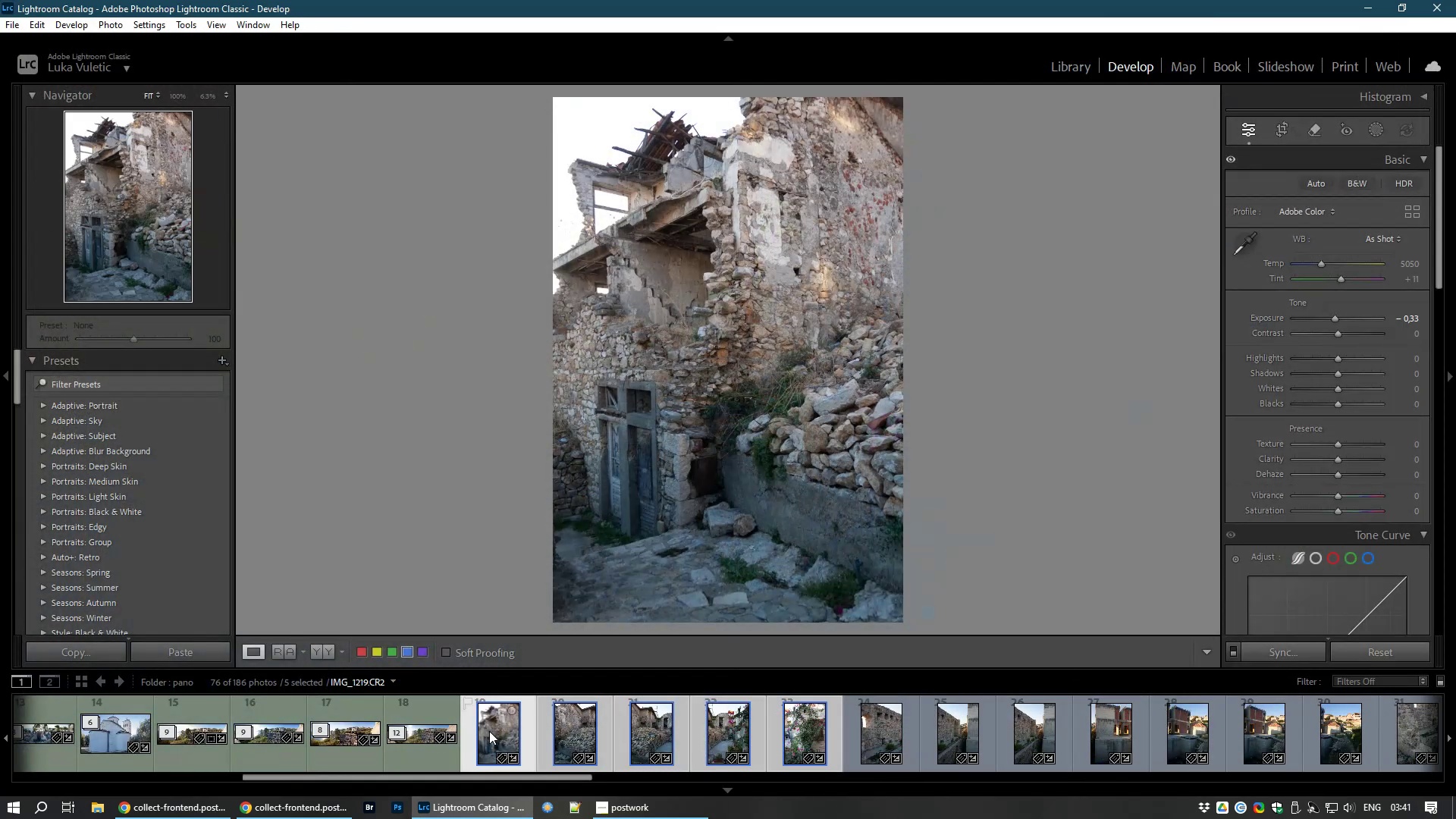 
key(Control+D)
 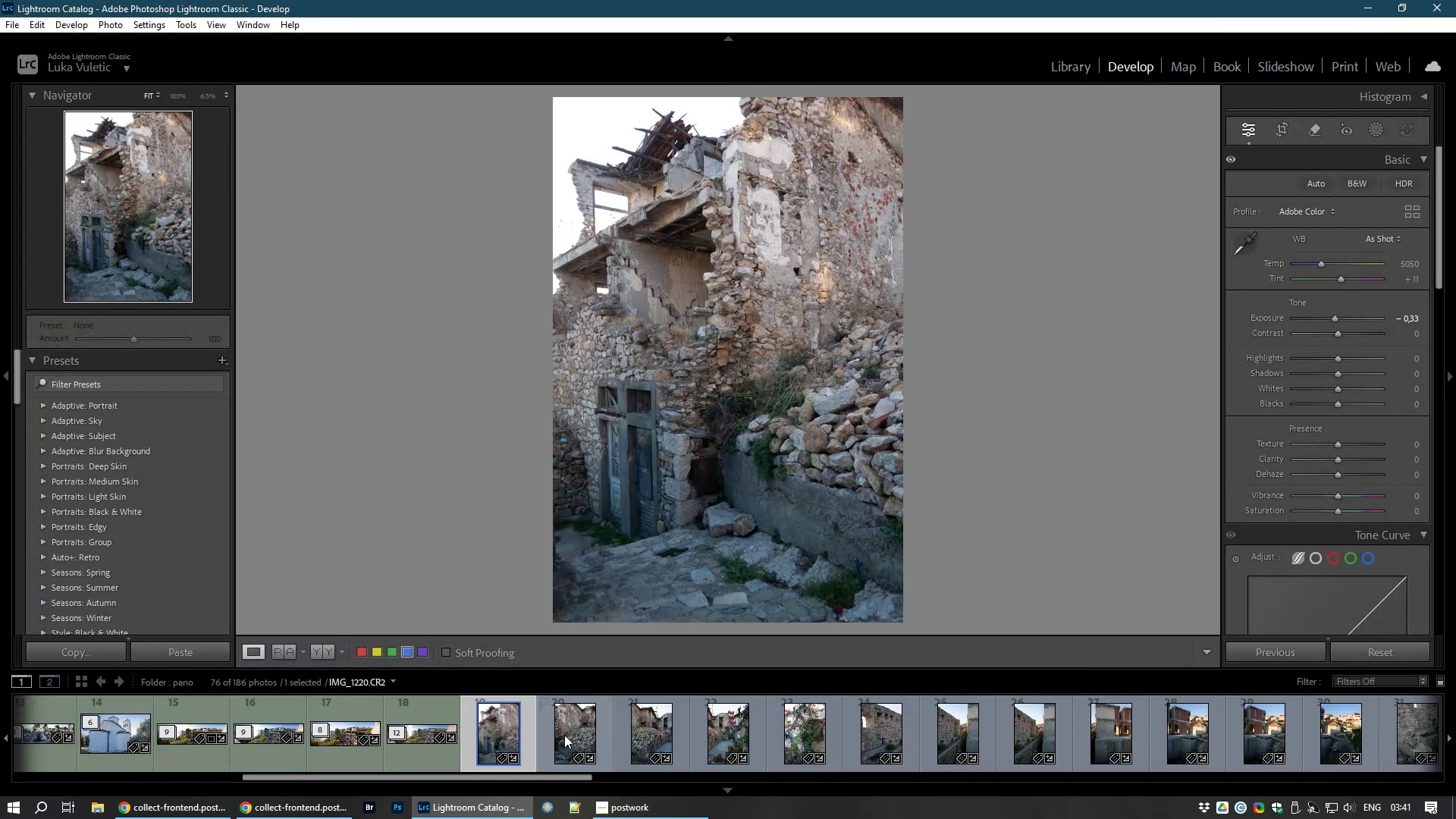 
left_click([579, 735])
 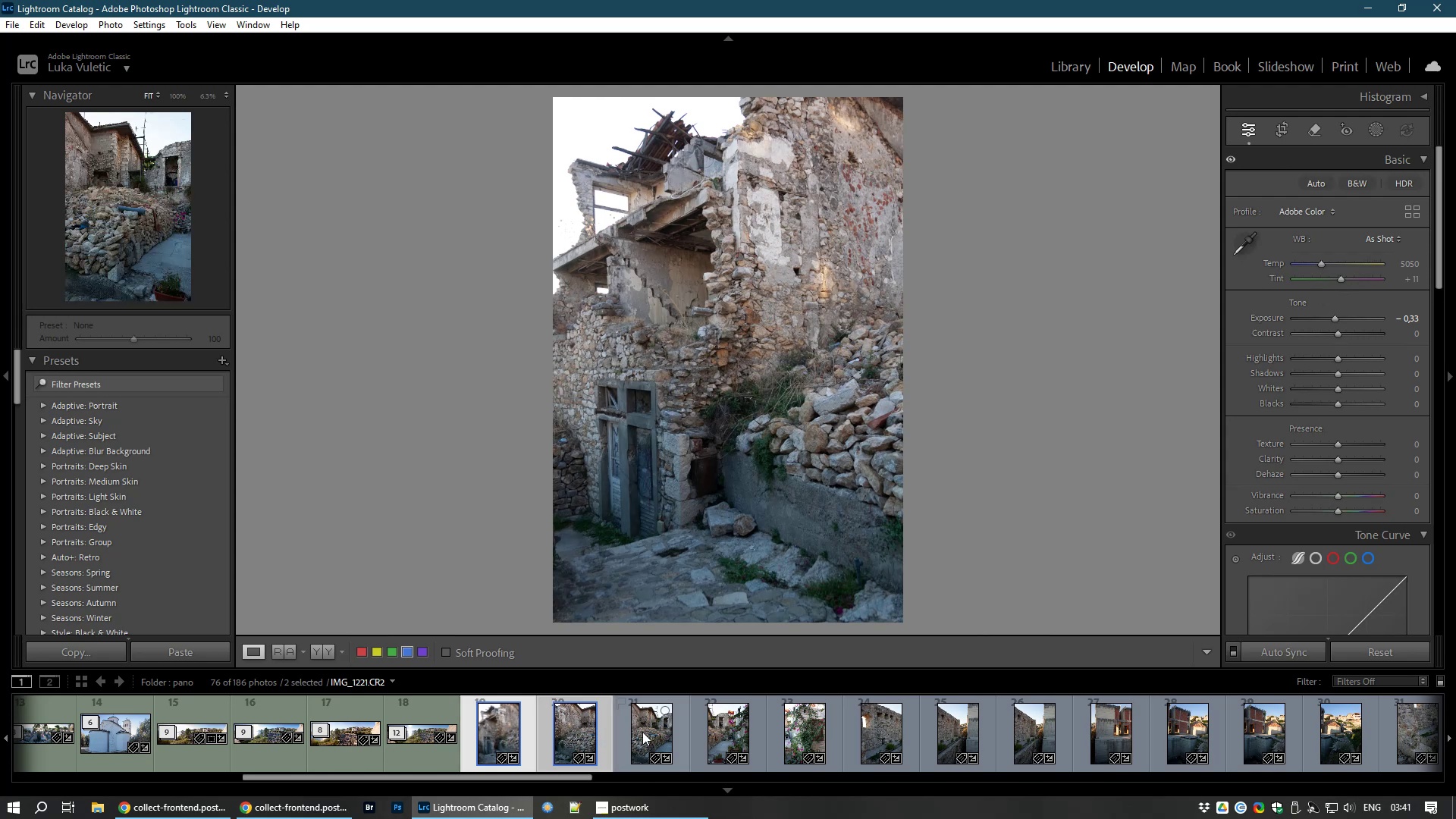 
left_click([642, 732])
 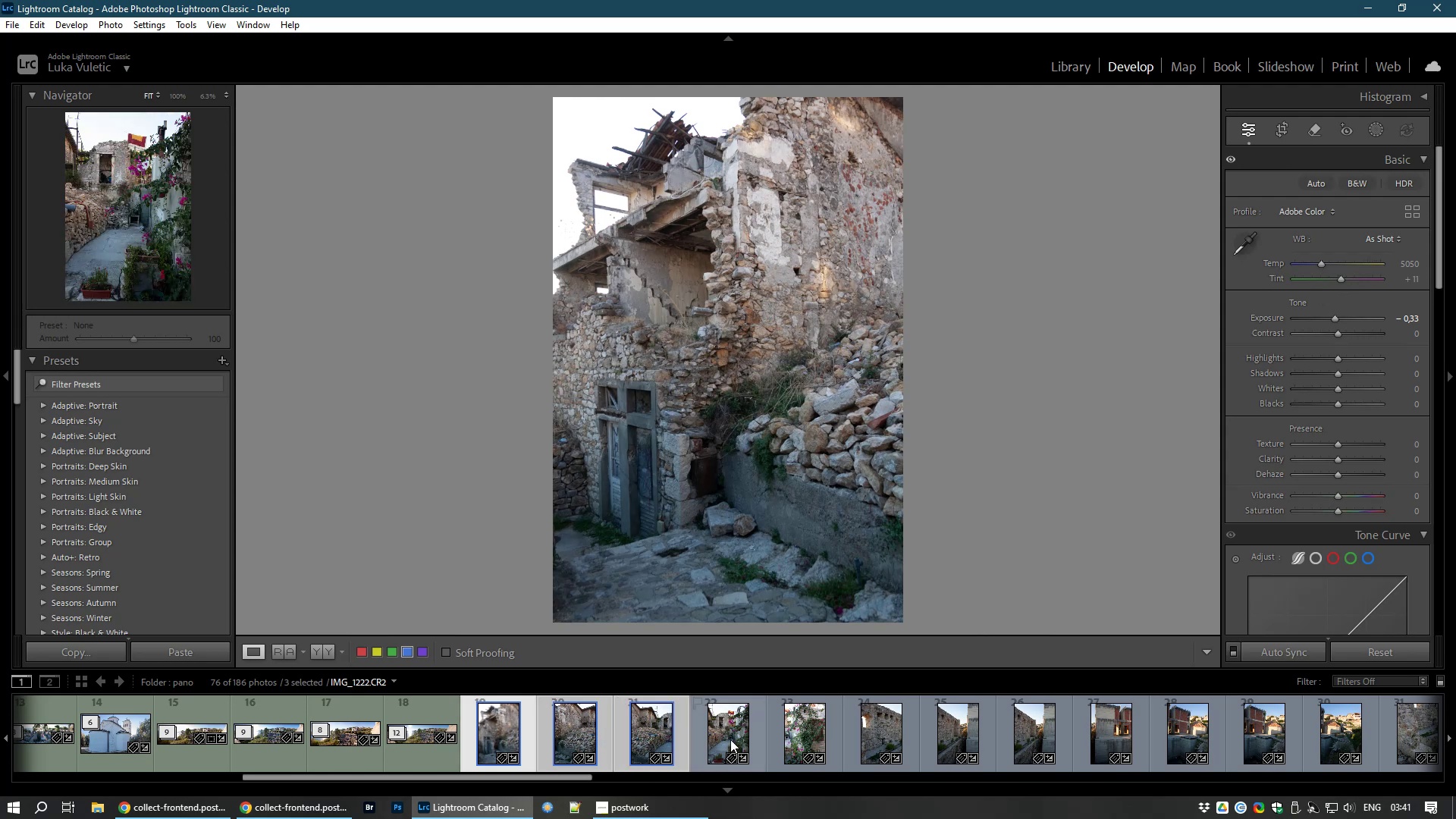 
left_click([730, 739])
 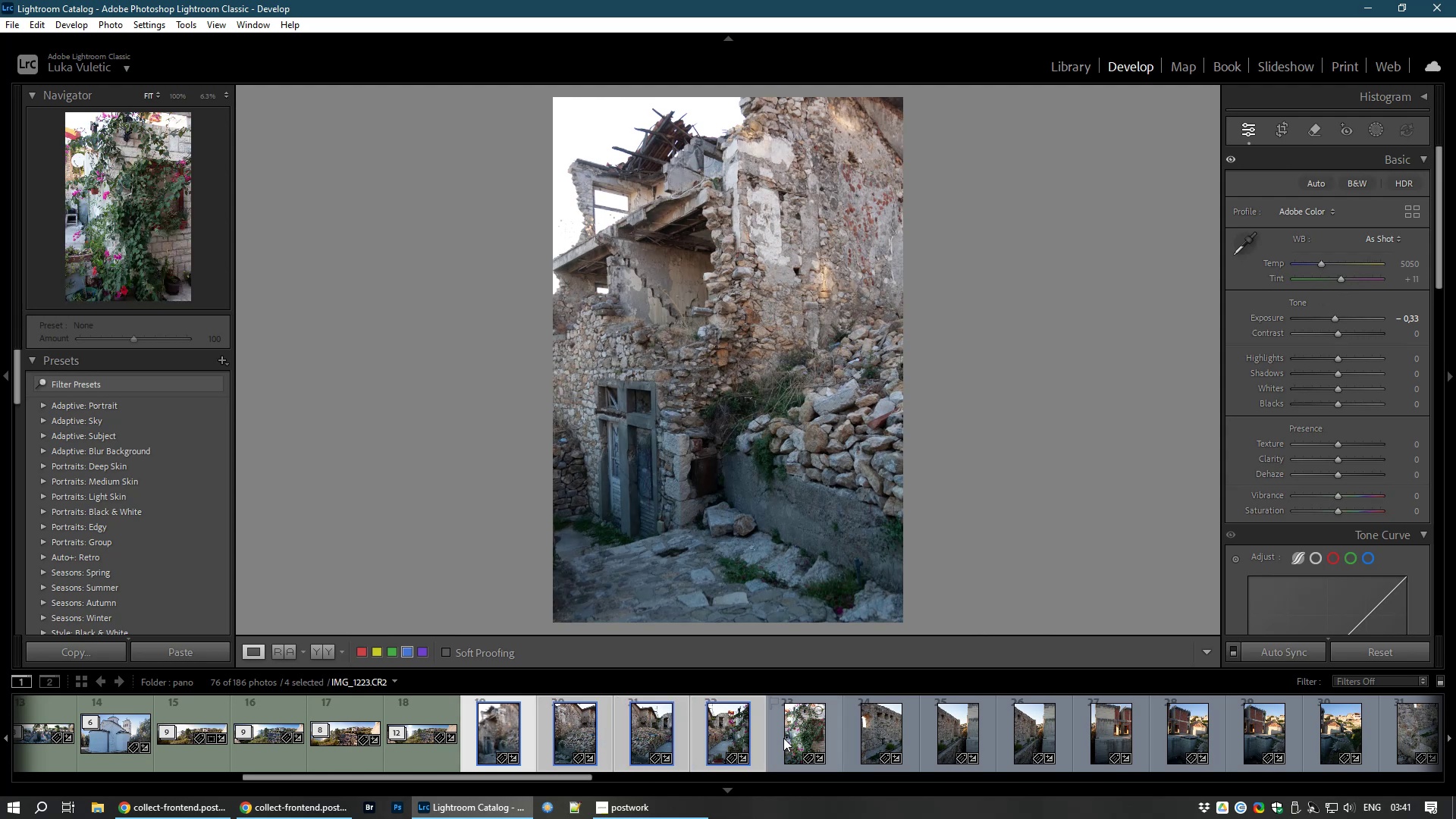 
left_click([783, 738])
 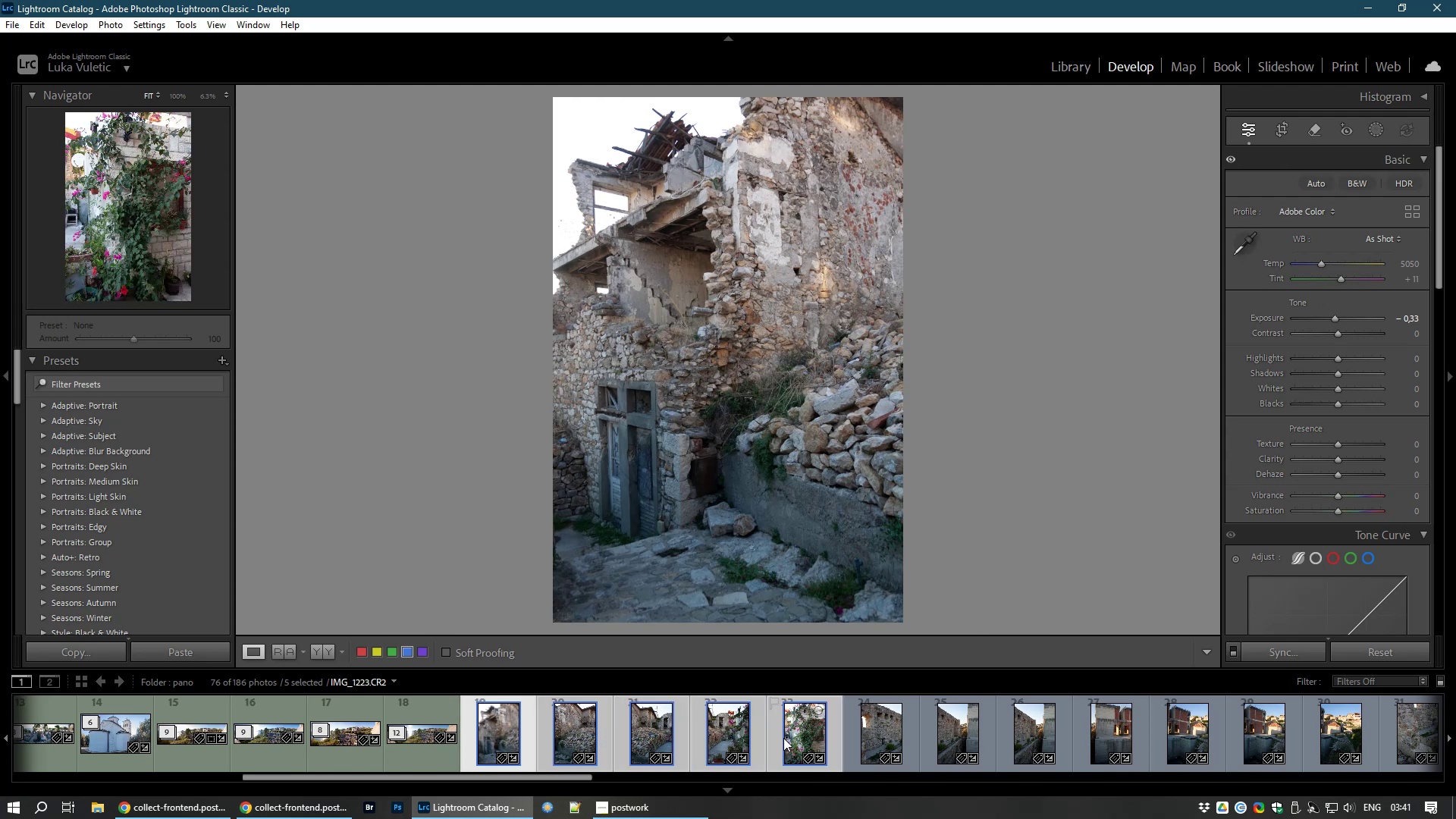 
left_click([783, 738])
 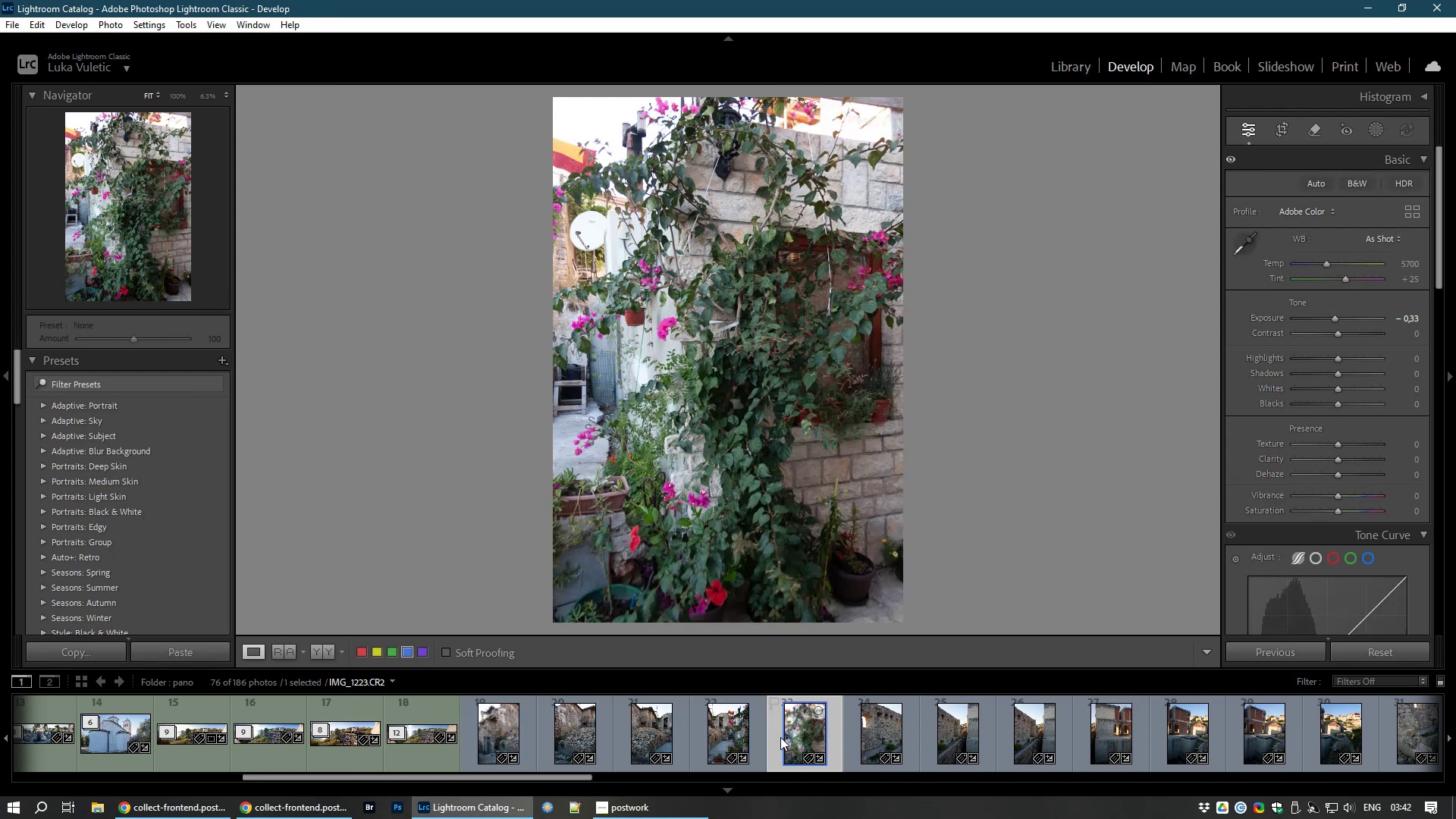 
key(ArrowRight)
 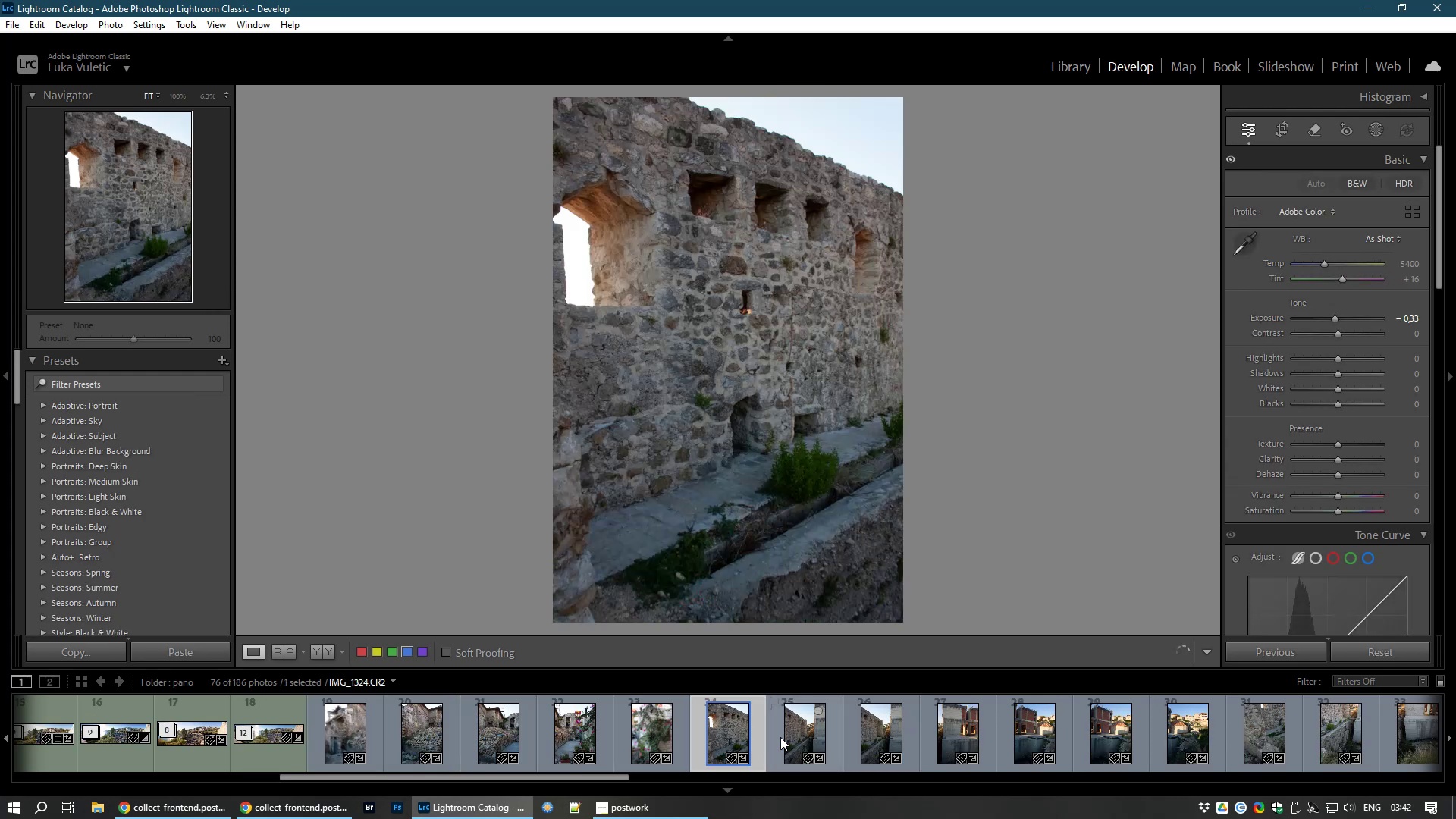 
key(ArrowLeft)
 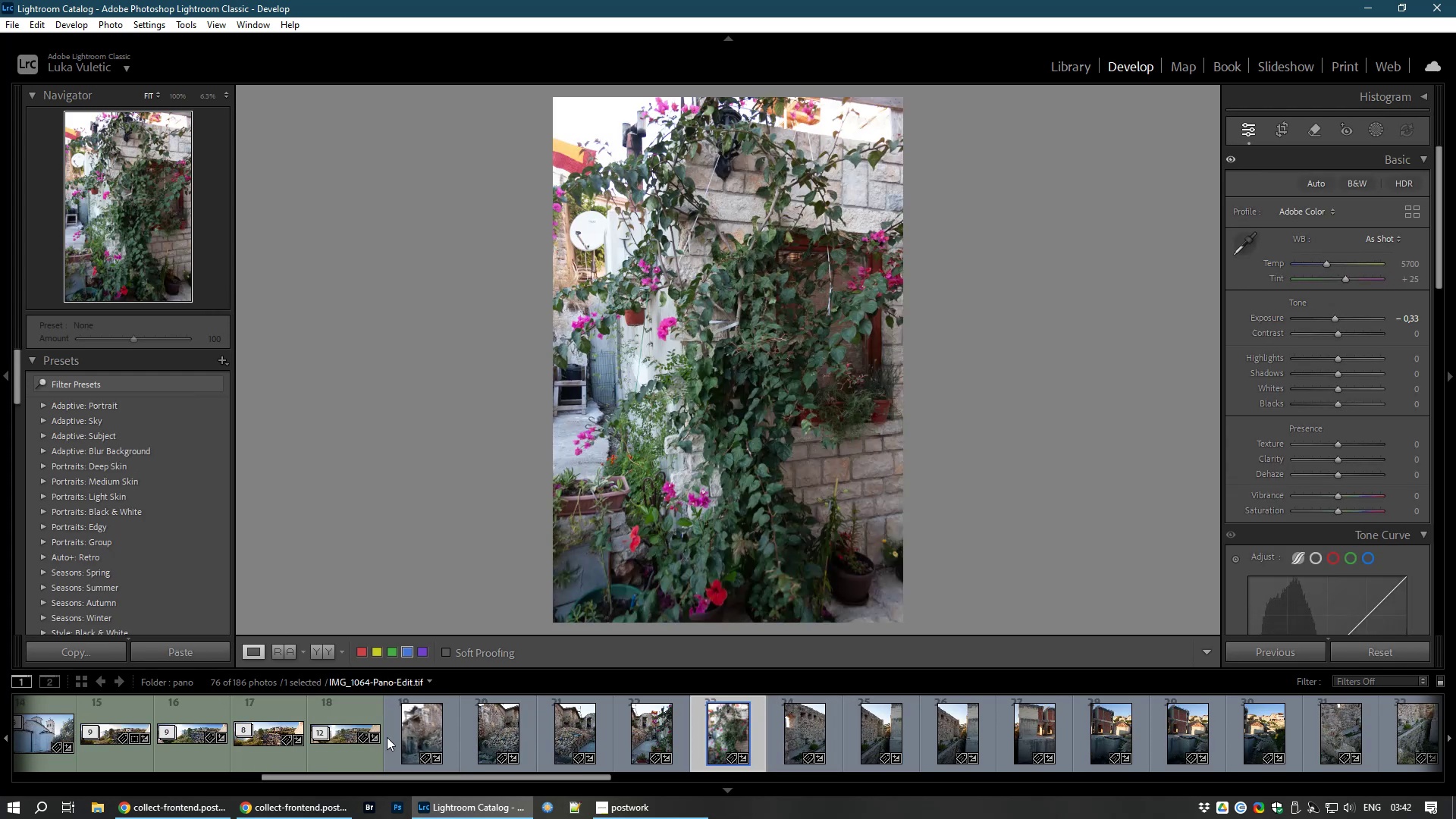 
left_click([427, 740])
 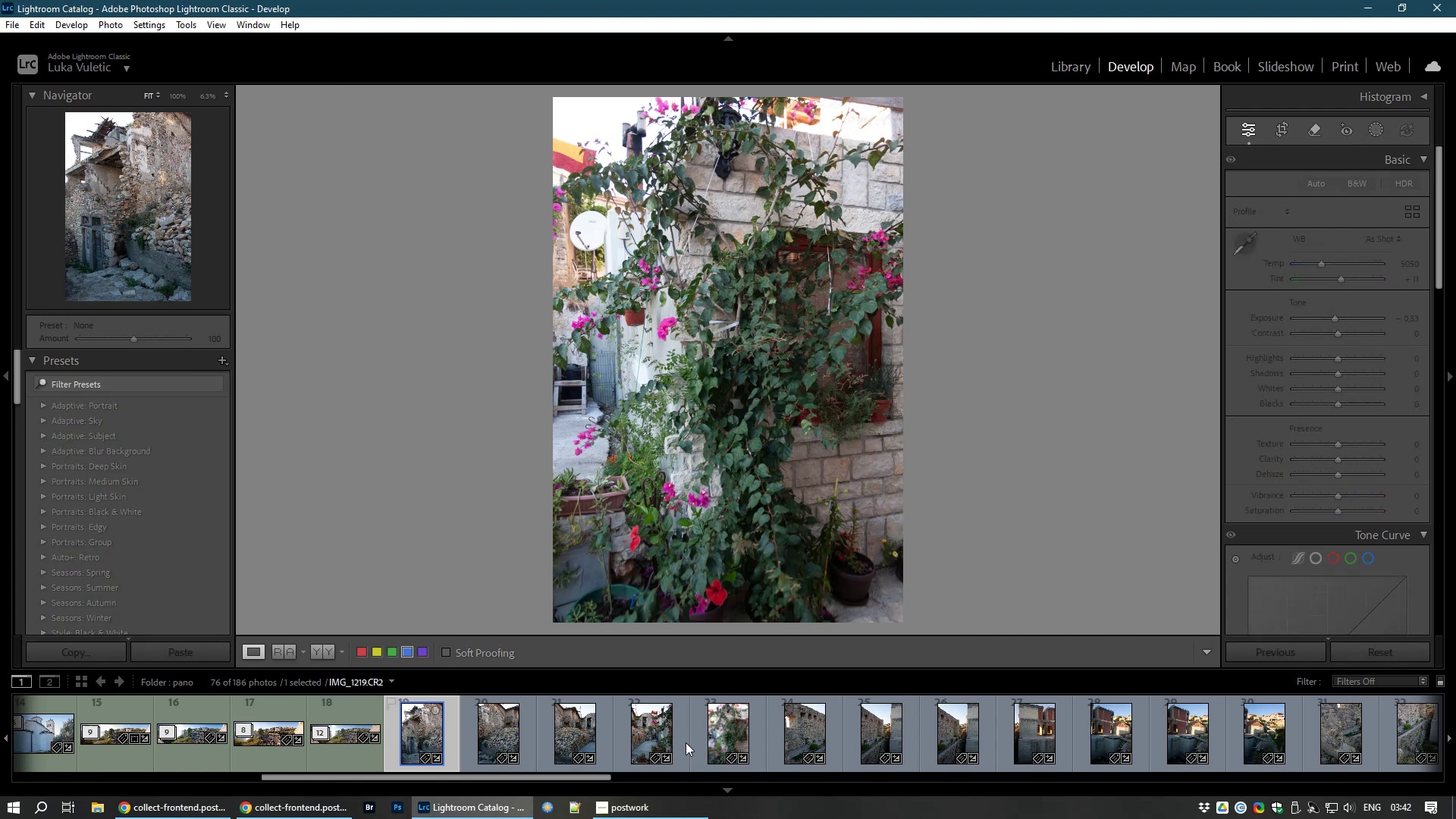 
hold_key(key=ShiftLeft, duration=0.6)
left_click([715, 741])
 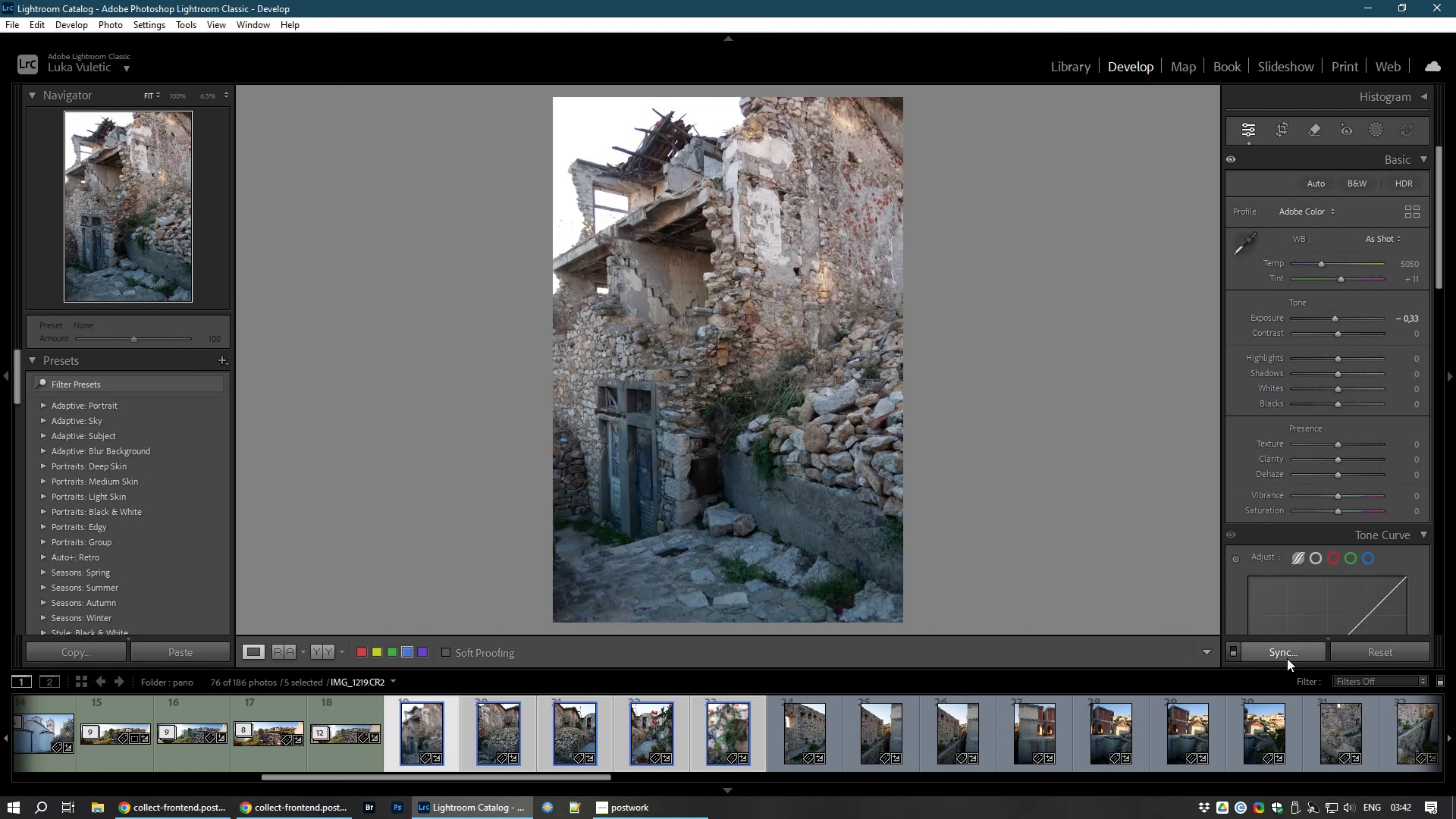 
key(Control+M)
 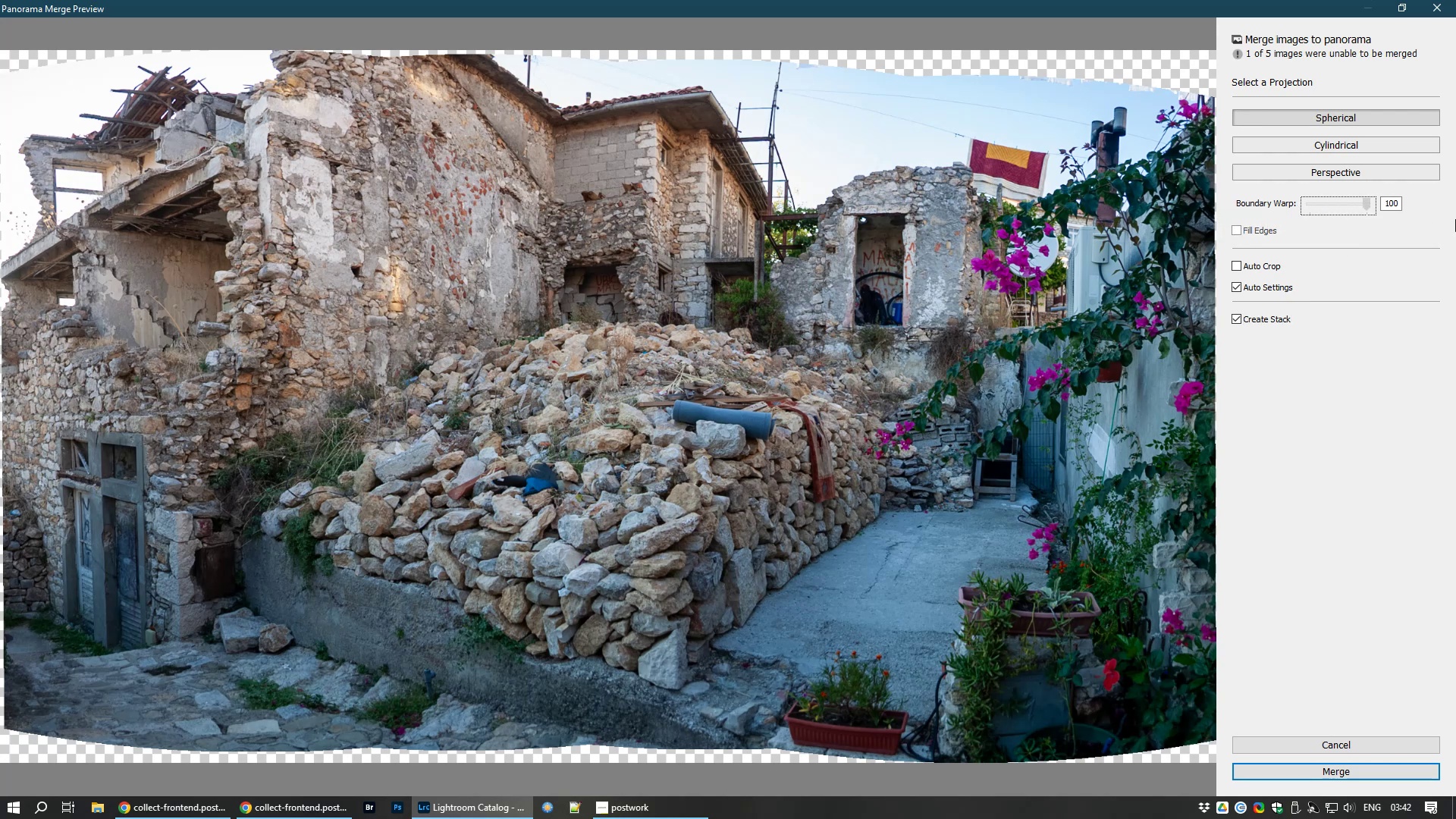 
wait(23.67)
 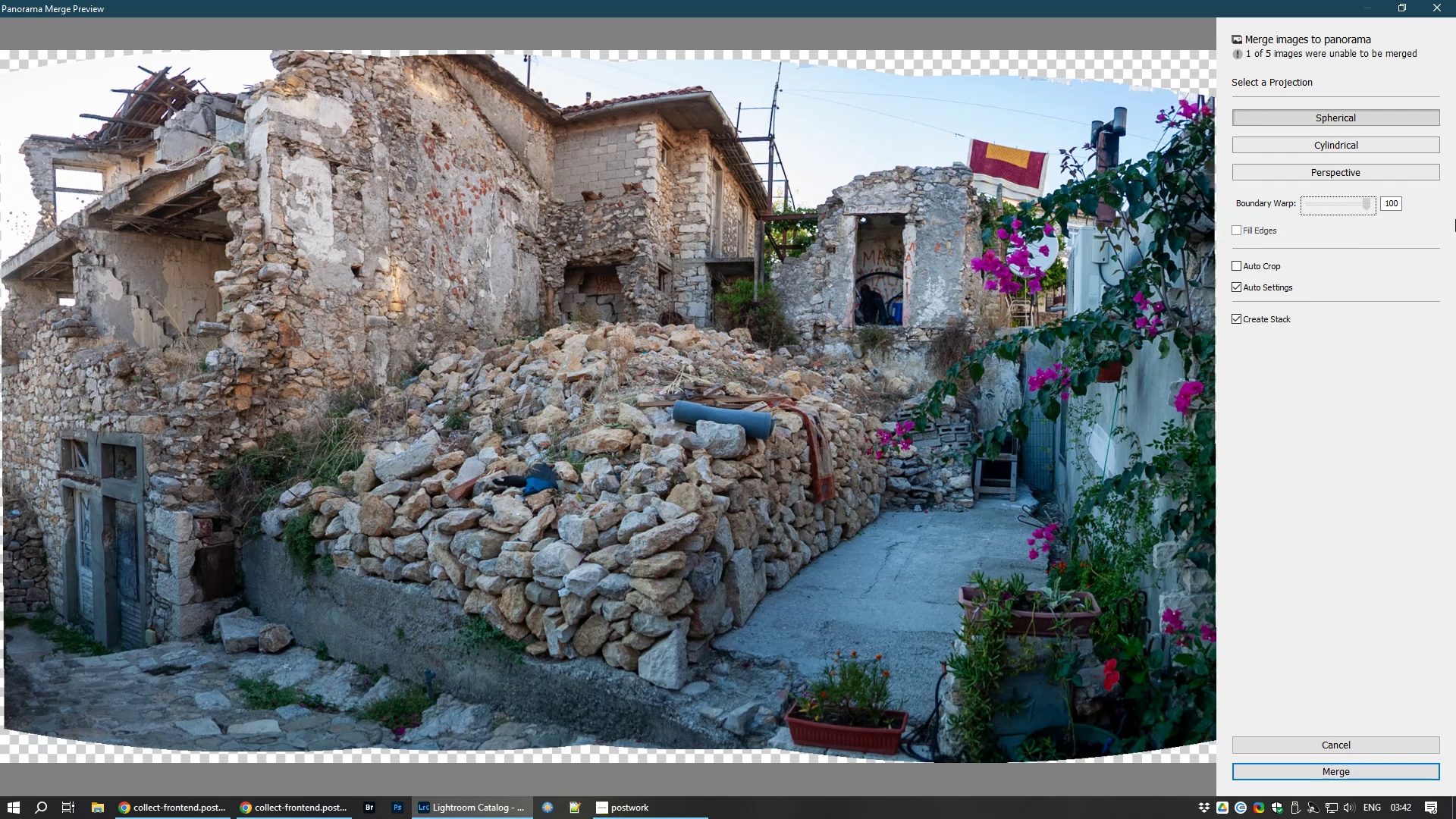 
left_click([1363, 776])
 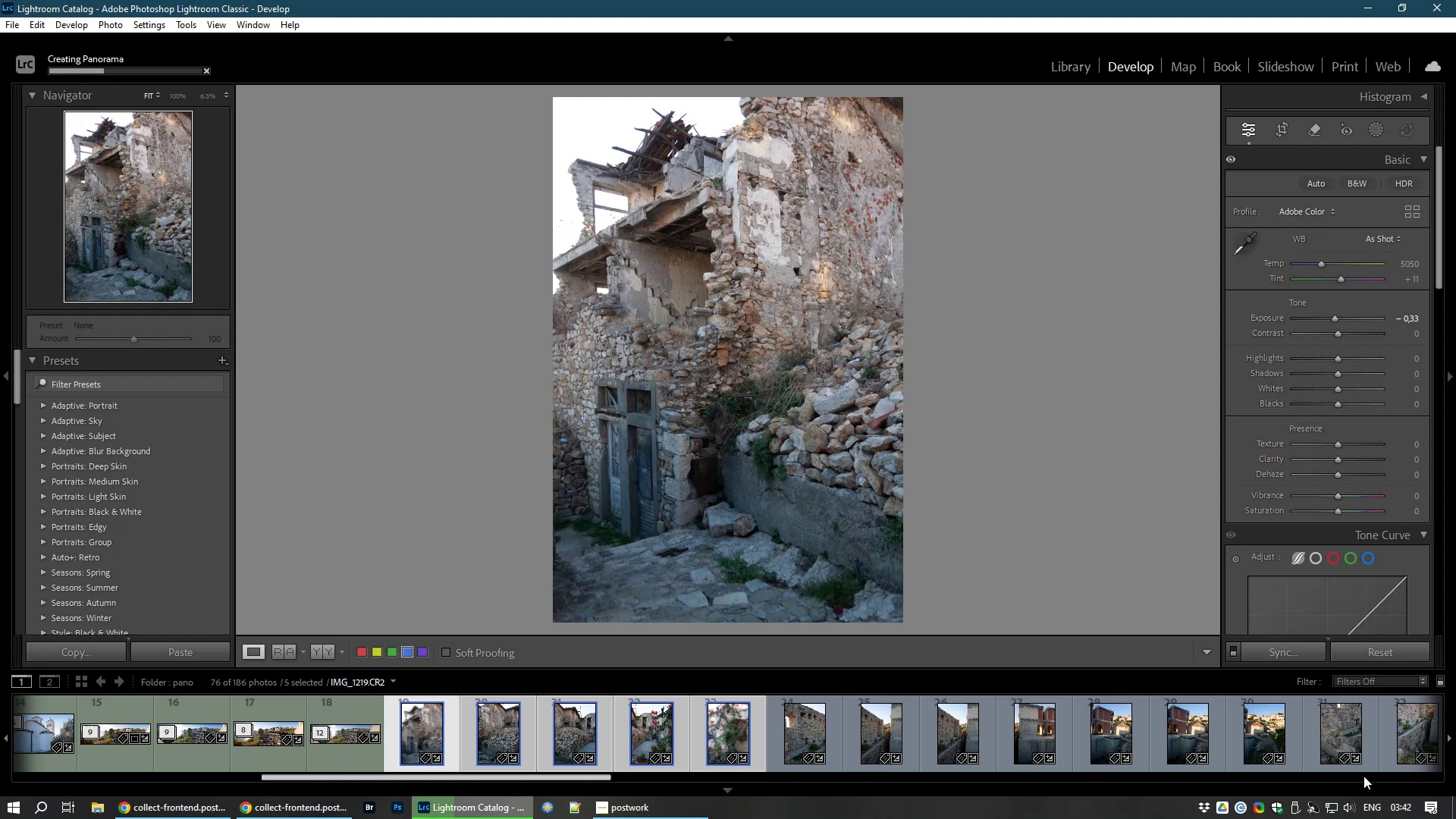 
wait(9.65)
 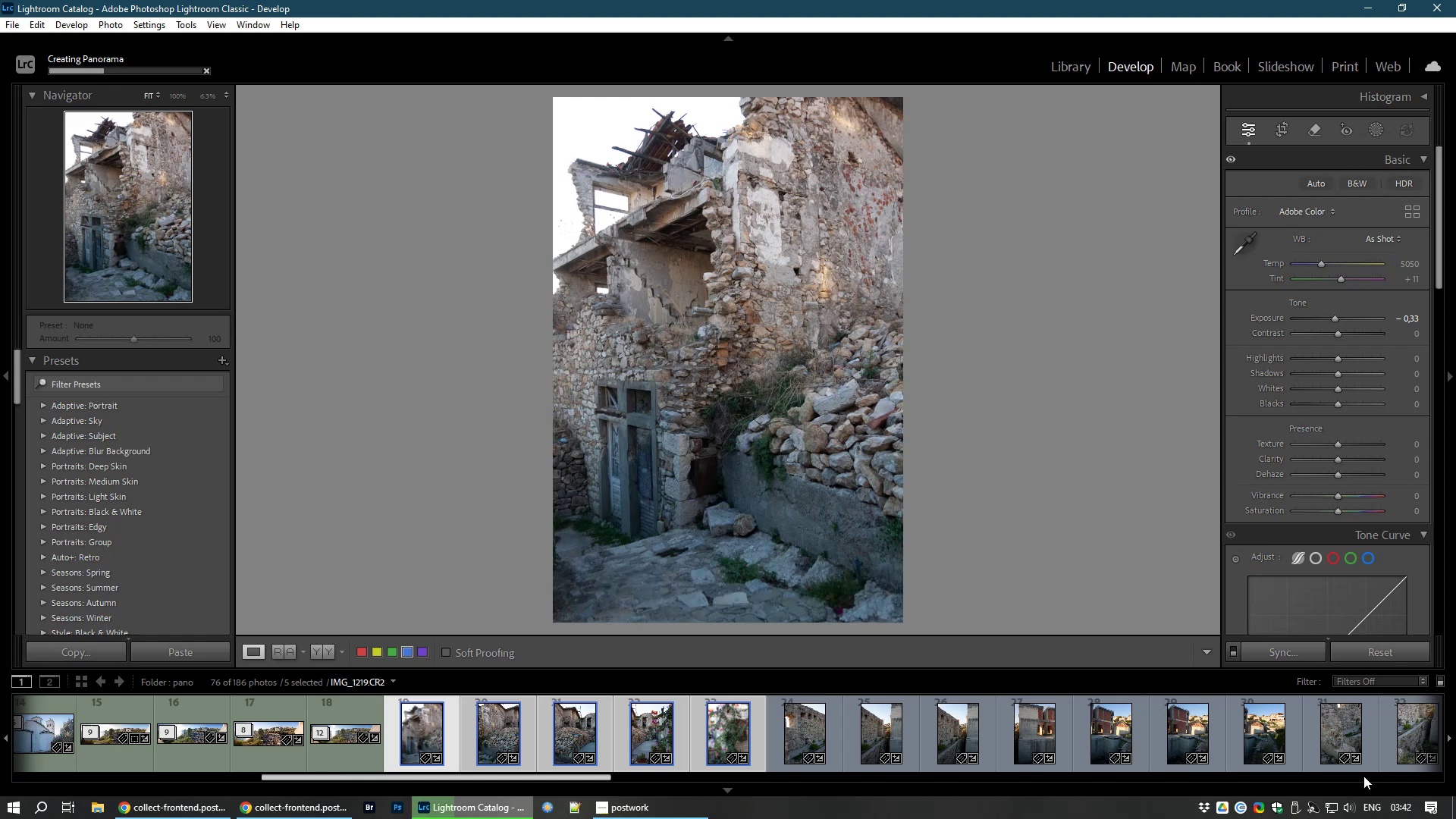 
right_click([1363, 776])
 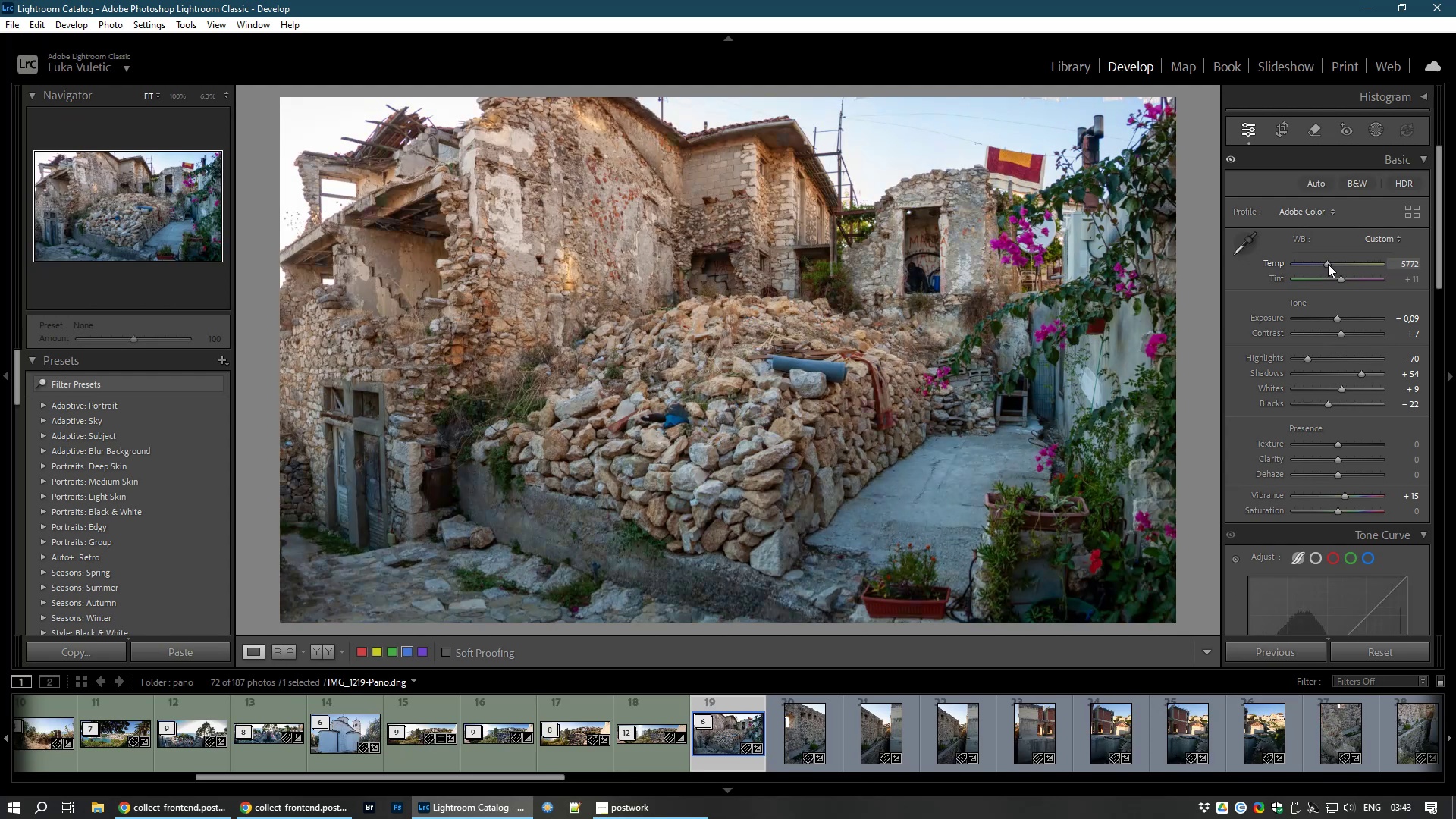 
wait(25.59)
 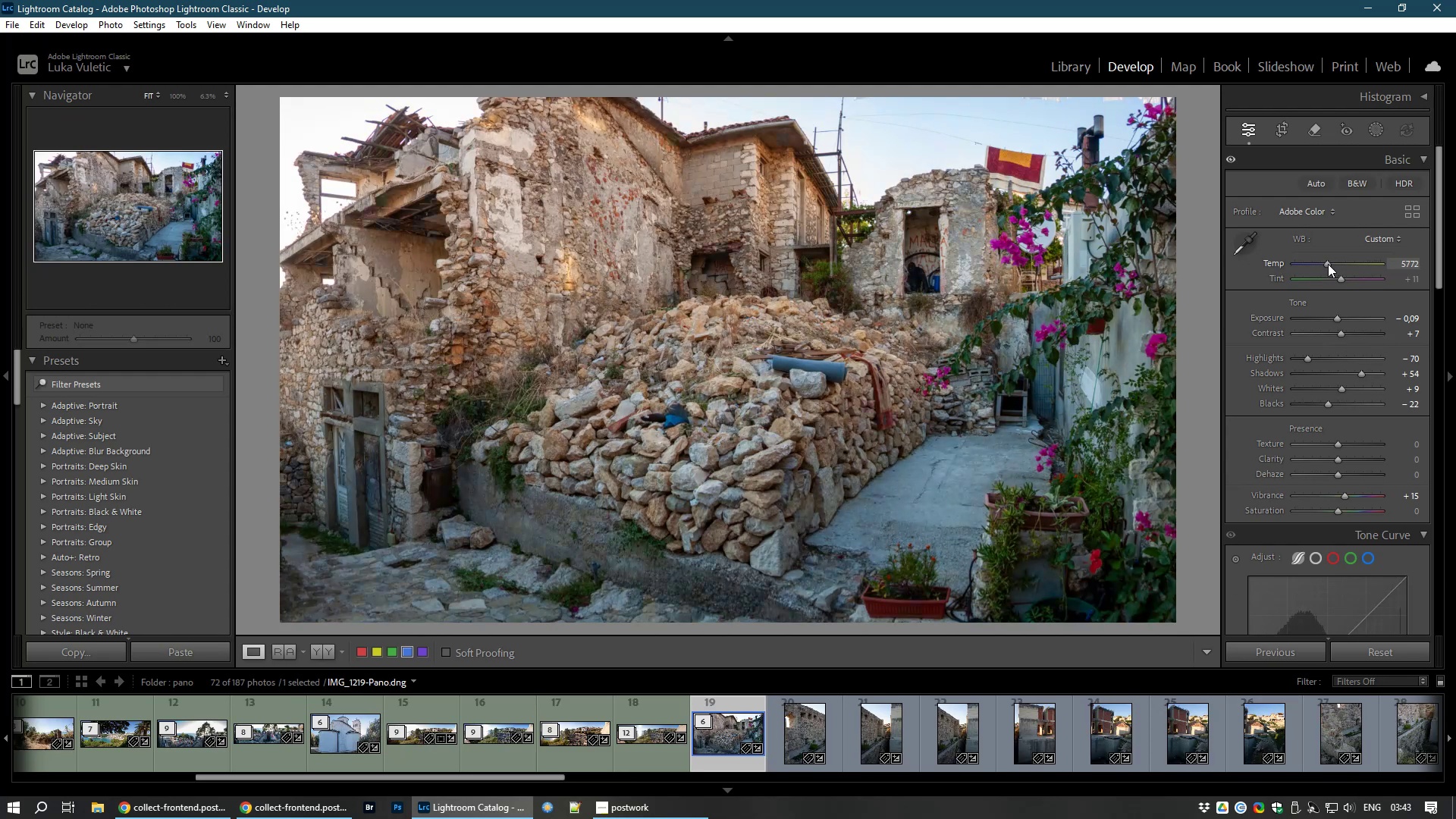 
double_click([1323, 264])
 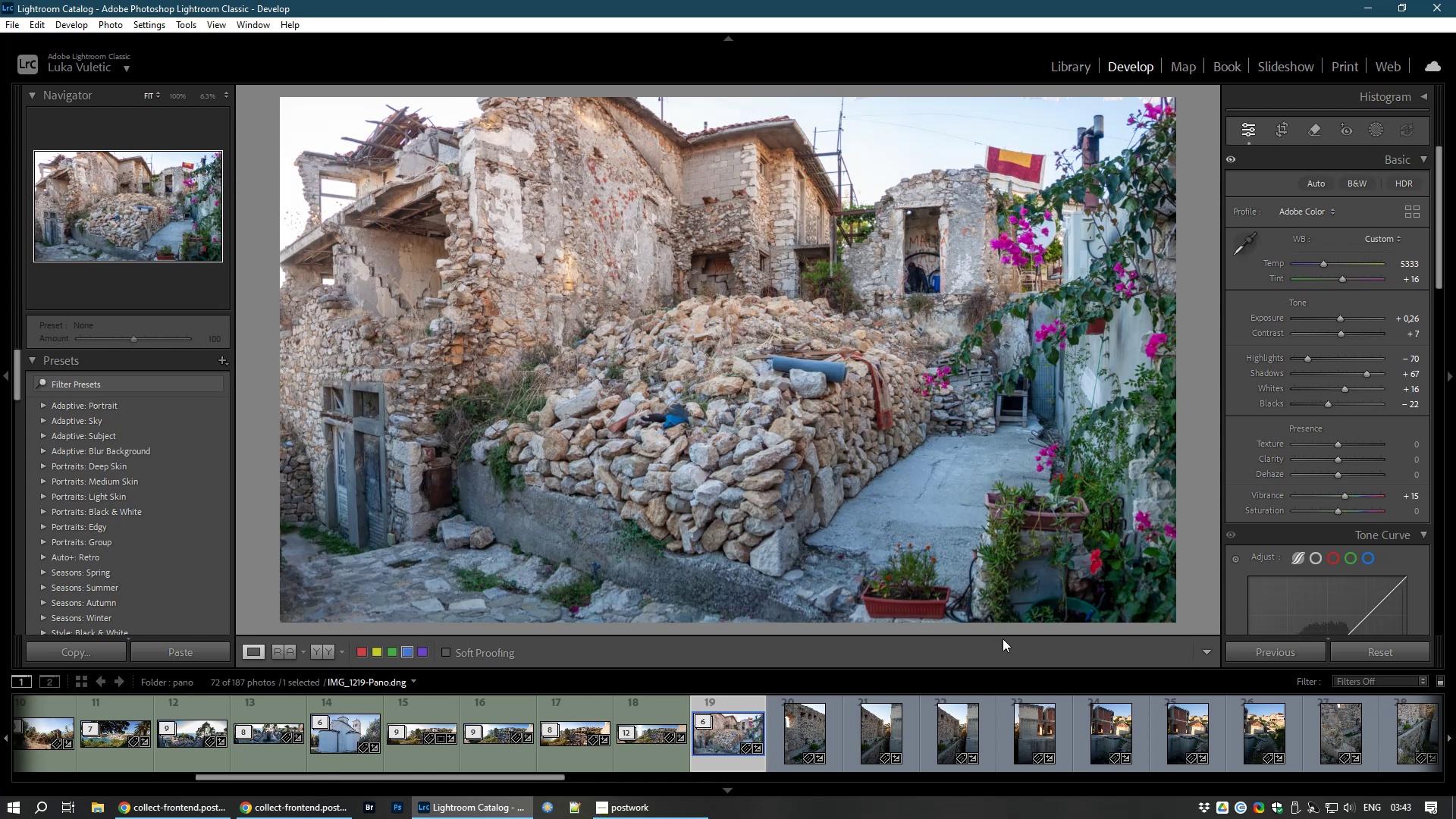 
wait(38.17)
 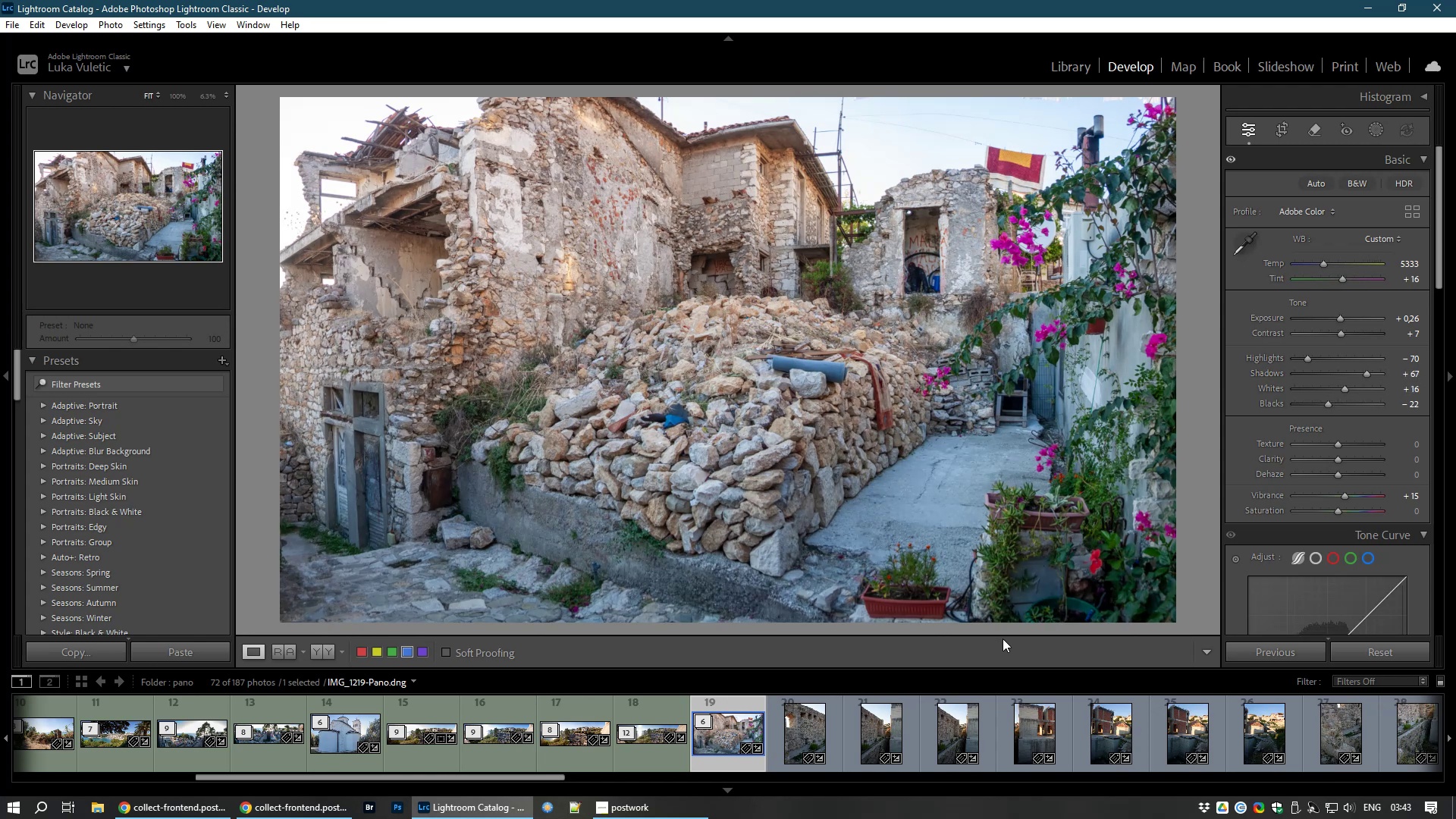 
left_click([920, 256])
 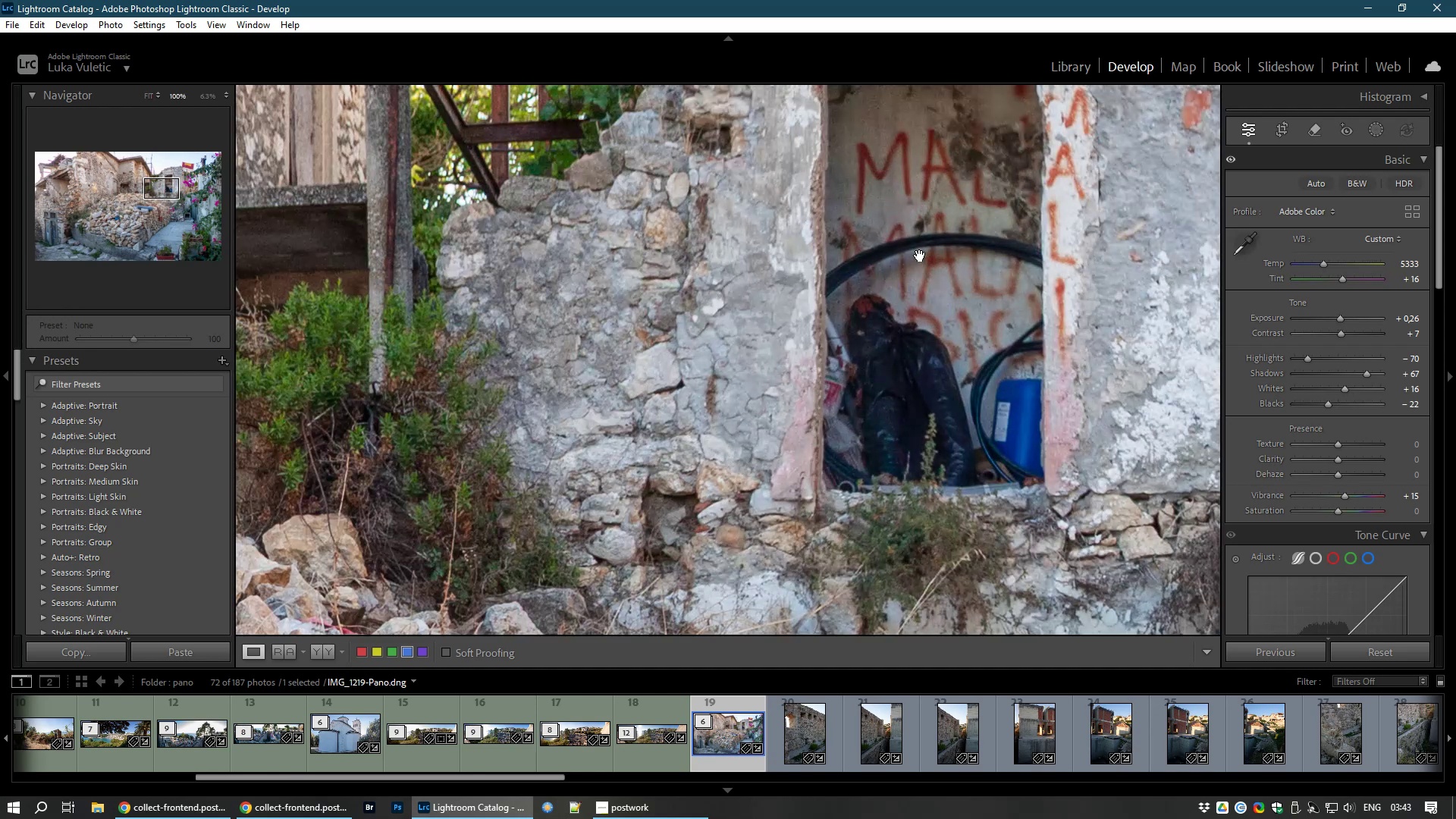 
left_click([920, 256])
 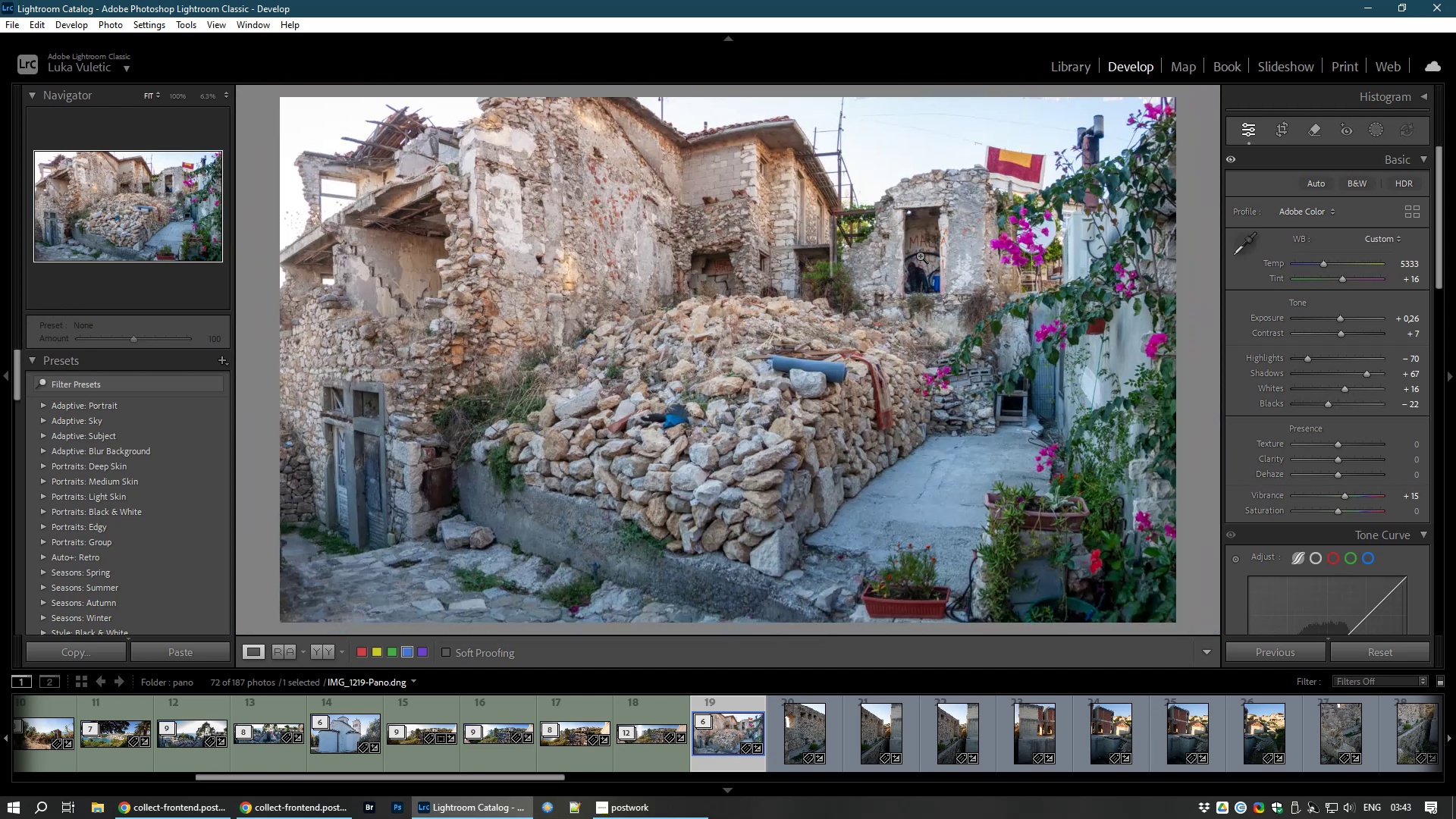 
key(8)
 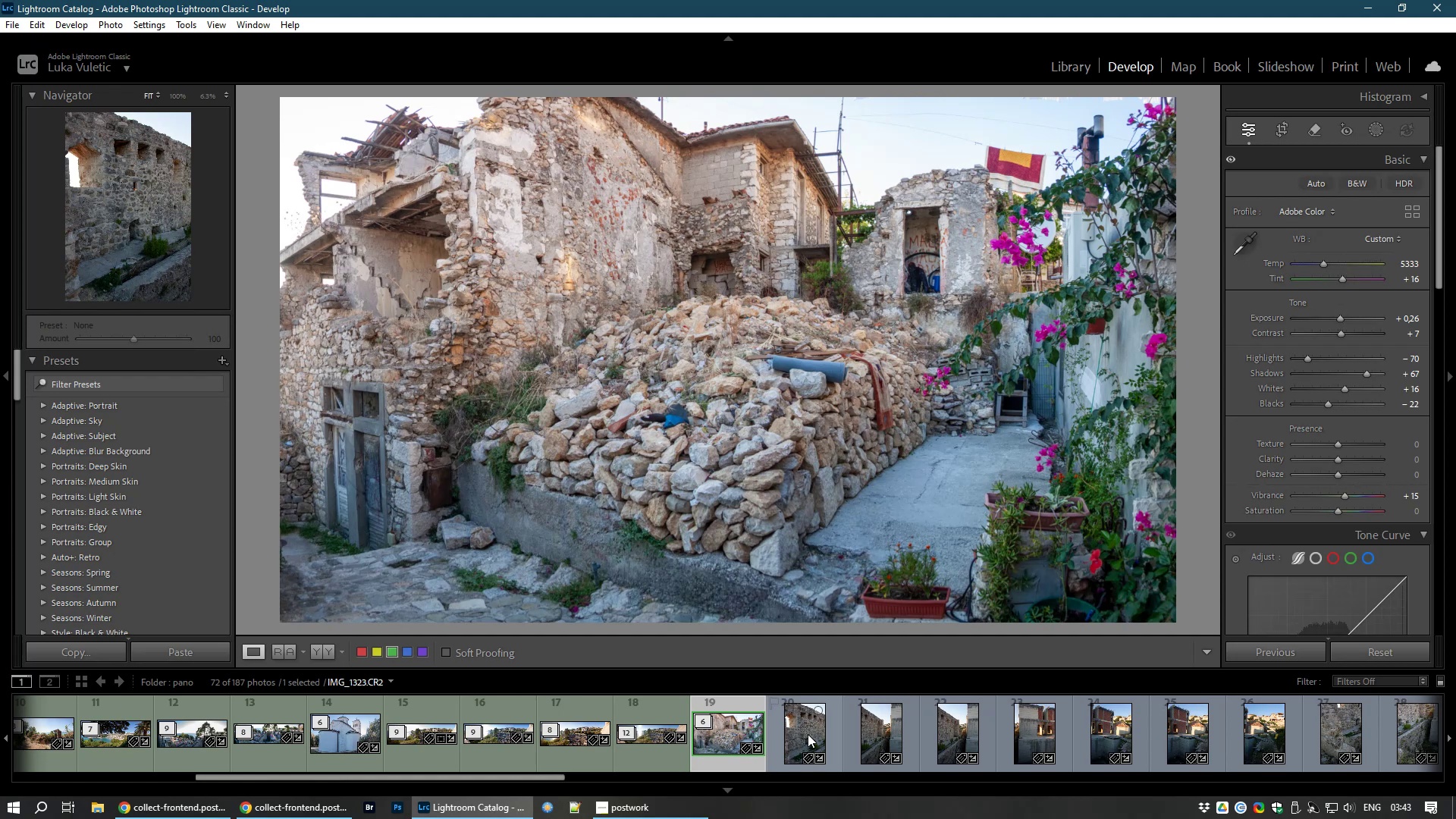 
left_click([808, 734])
 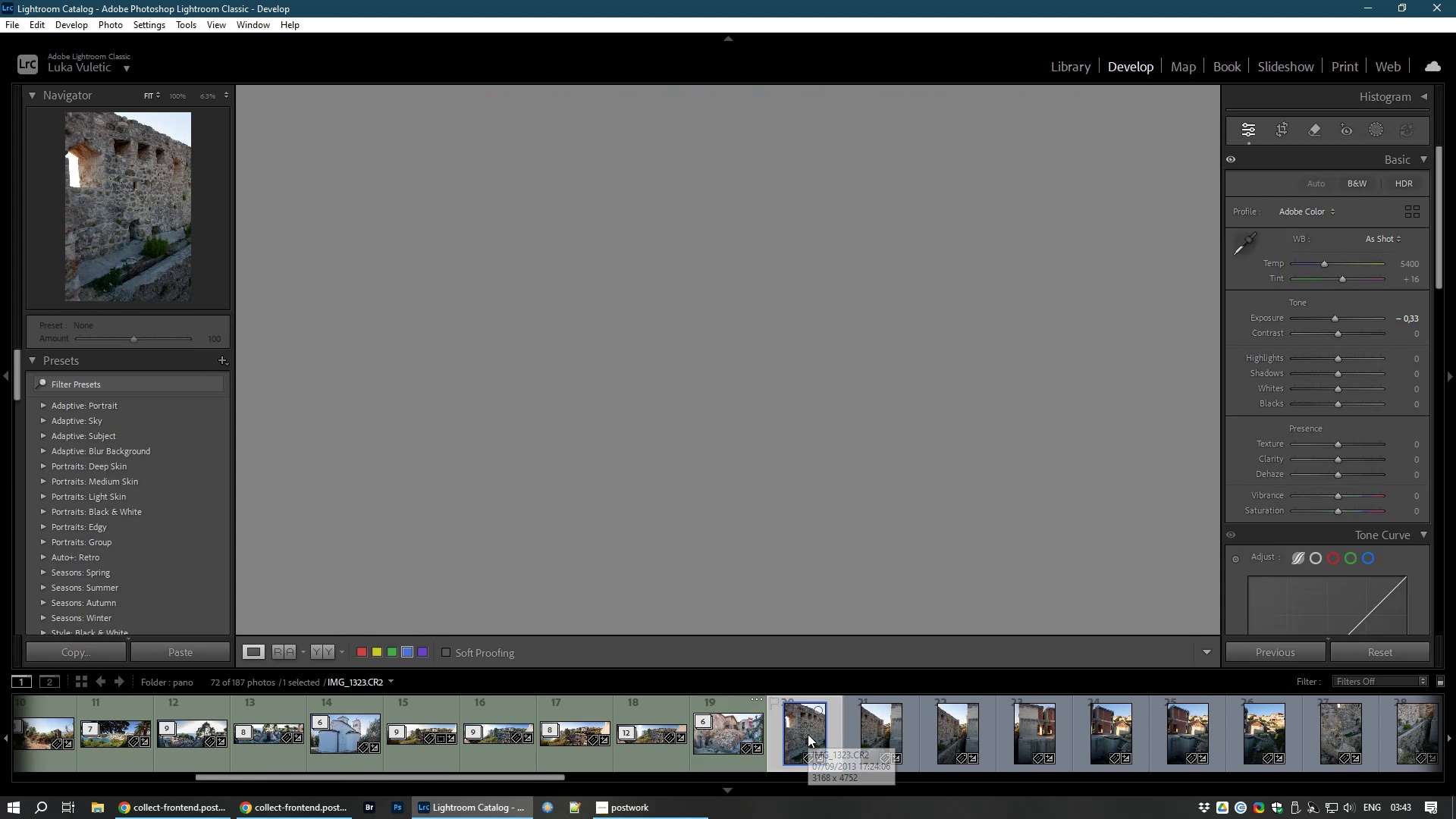 
hold_key(key=ArrowRight, duration=1.99)
 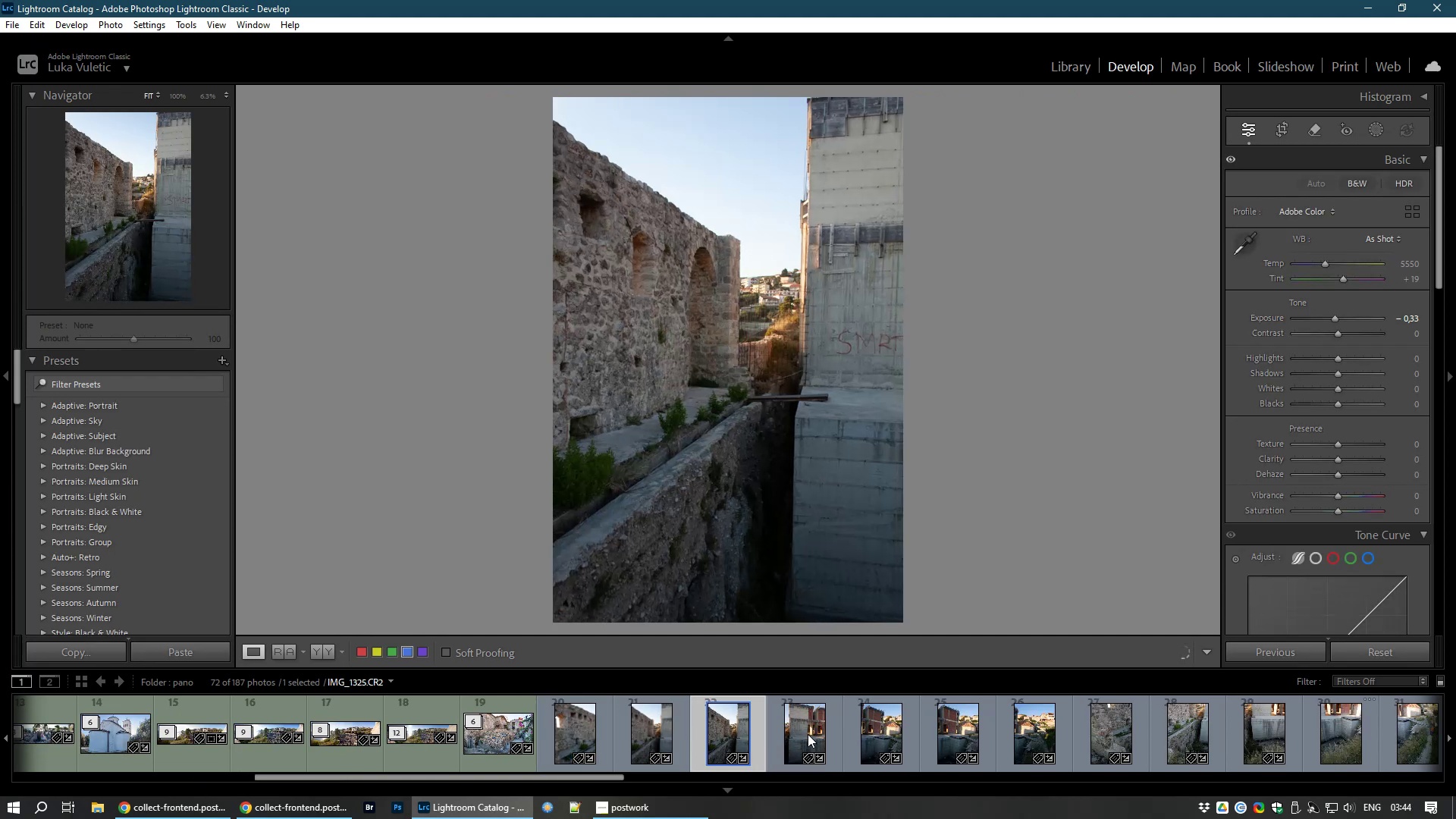 
key(ArrowRight)
 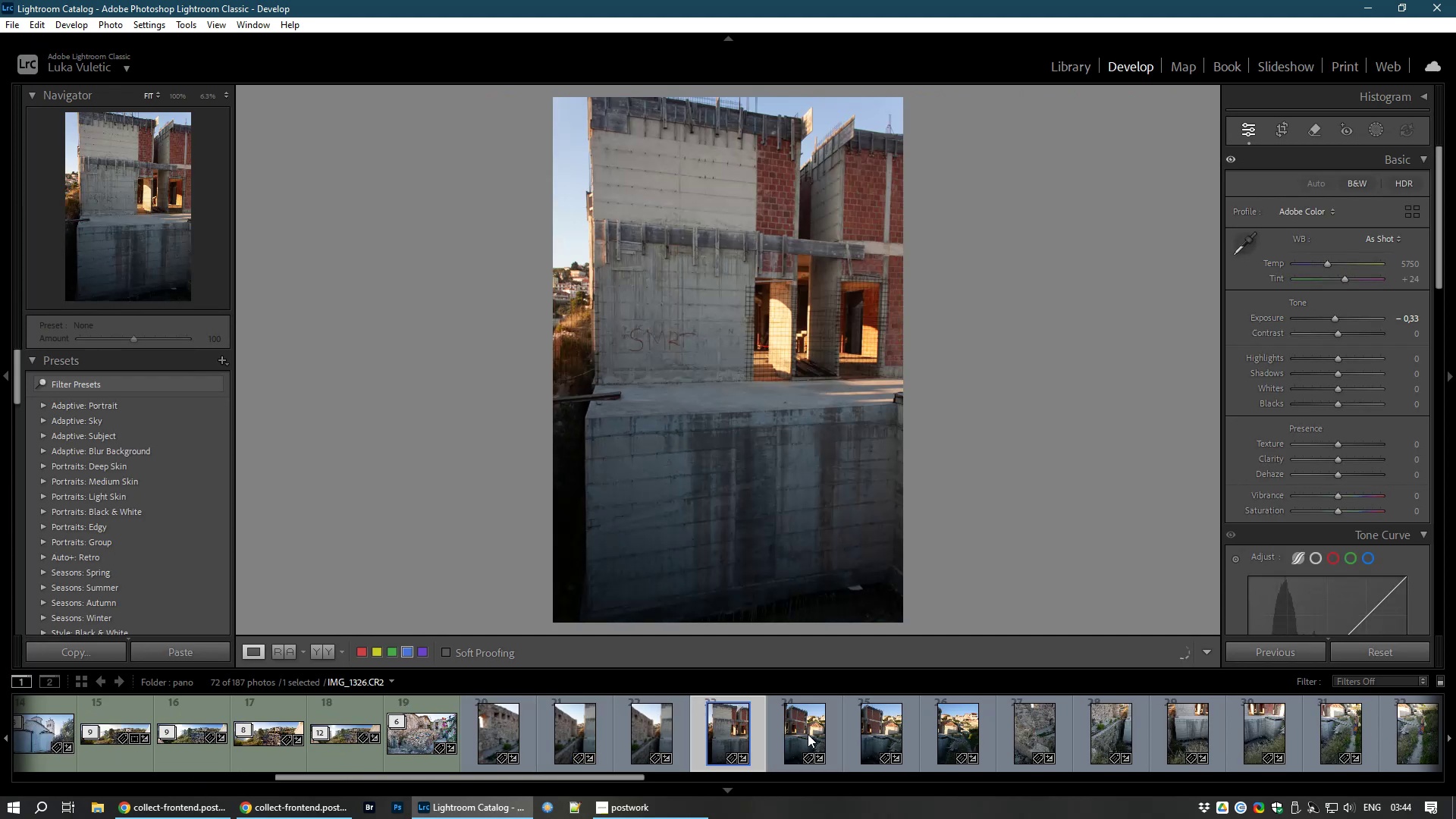 
key(ArrowRight)
 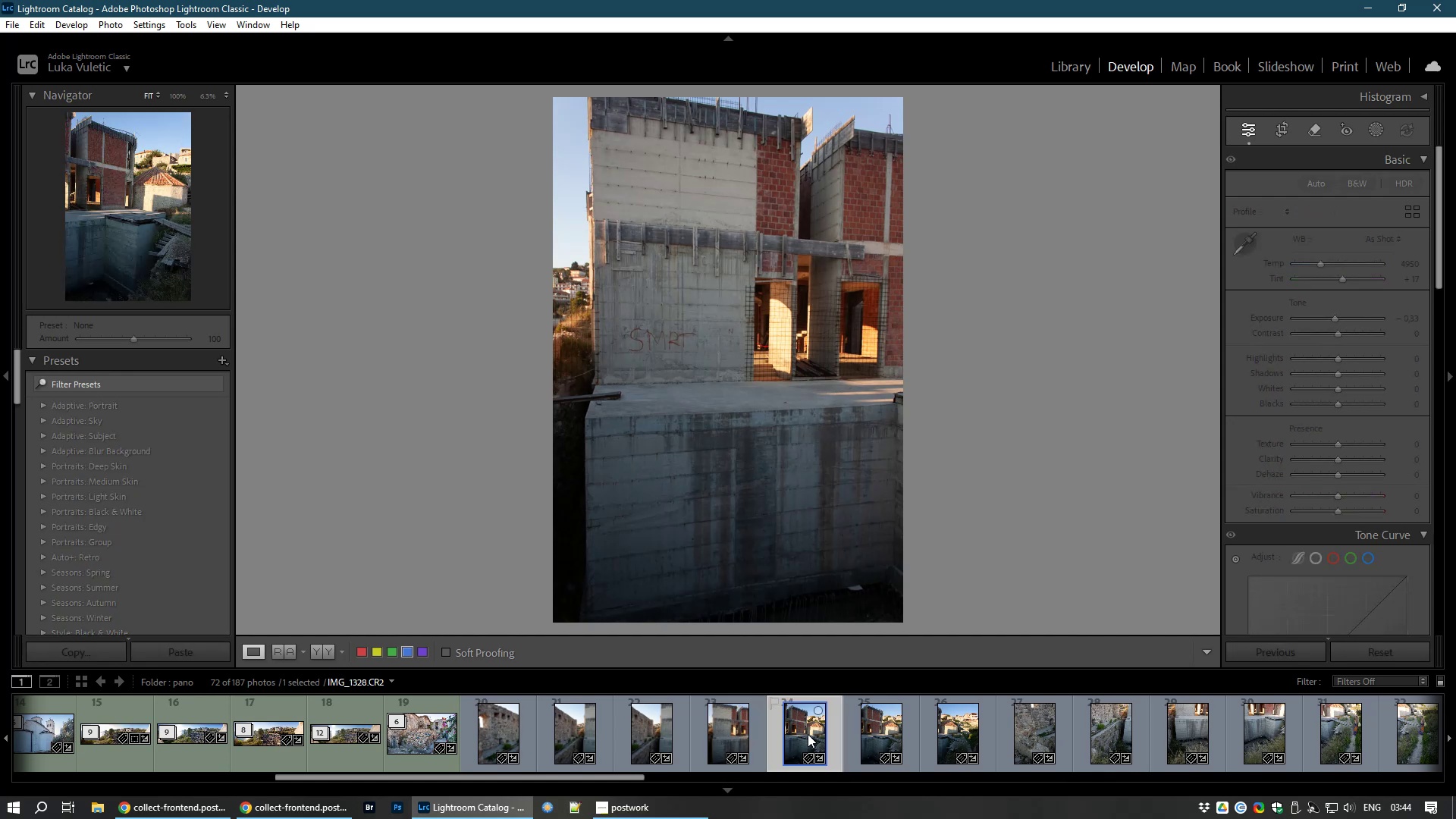 
key(ArrowRight)
 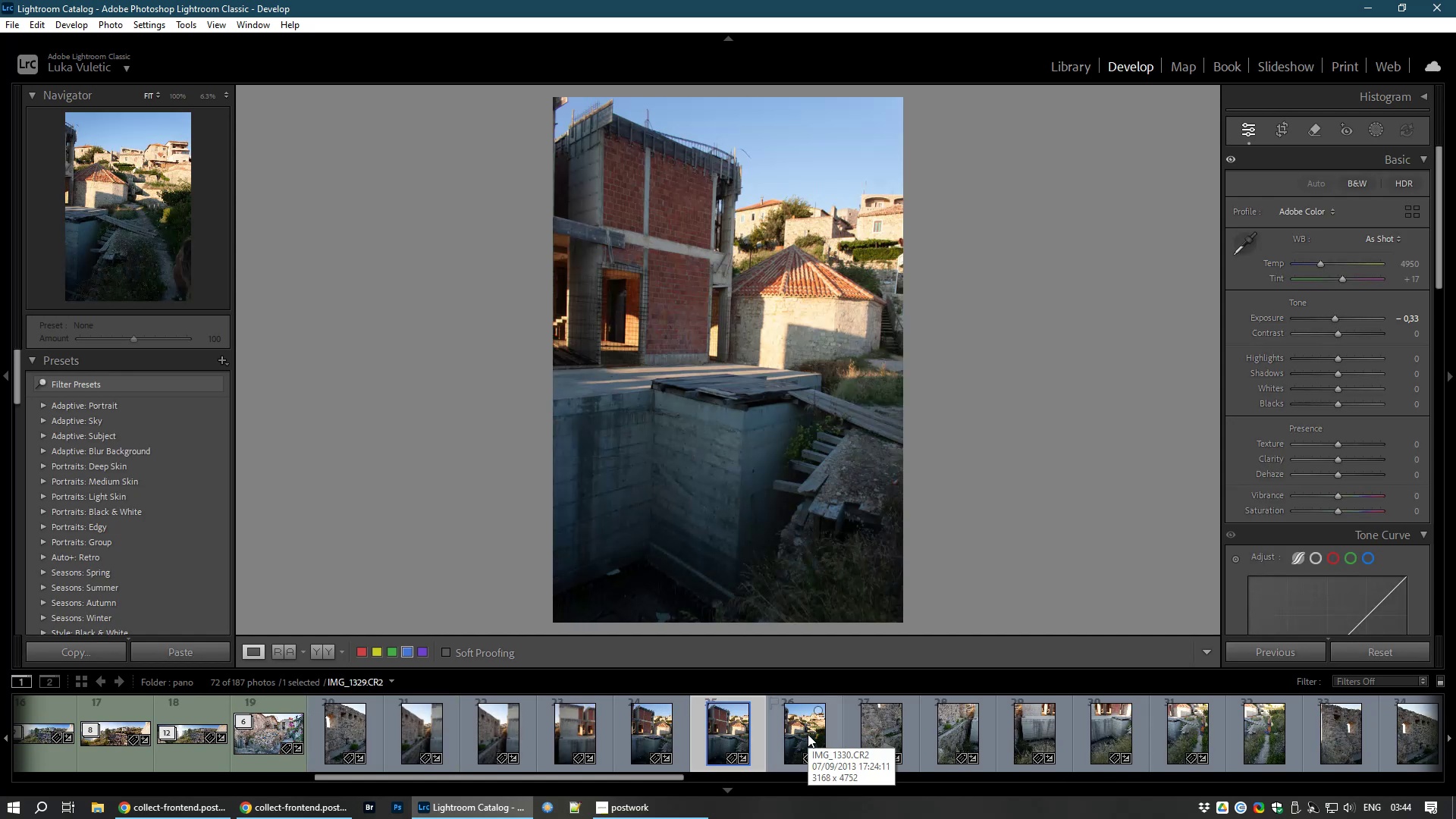 
key(ArrowRight)
 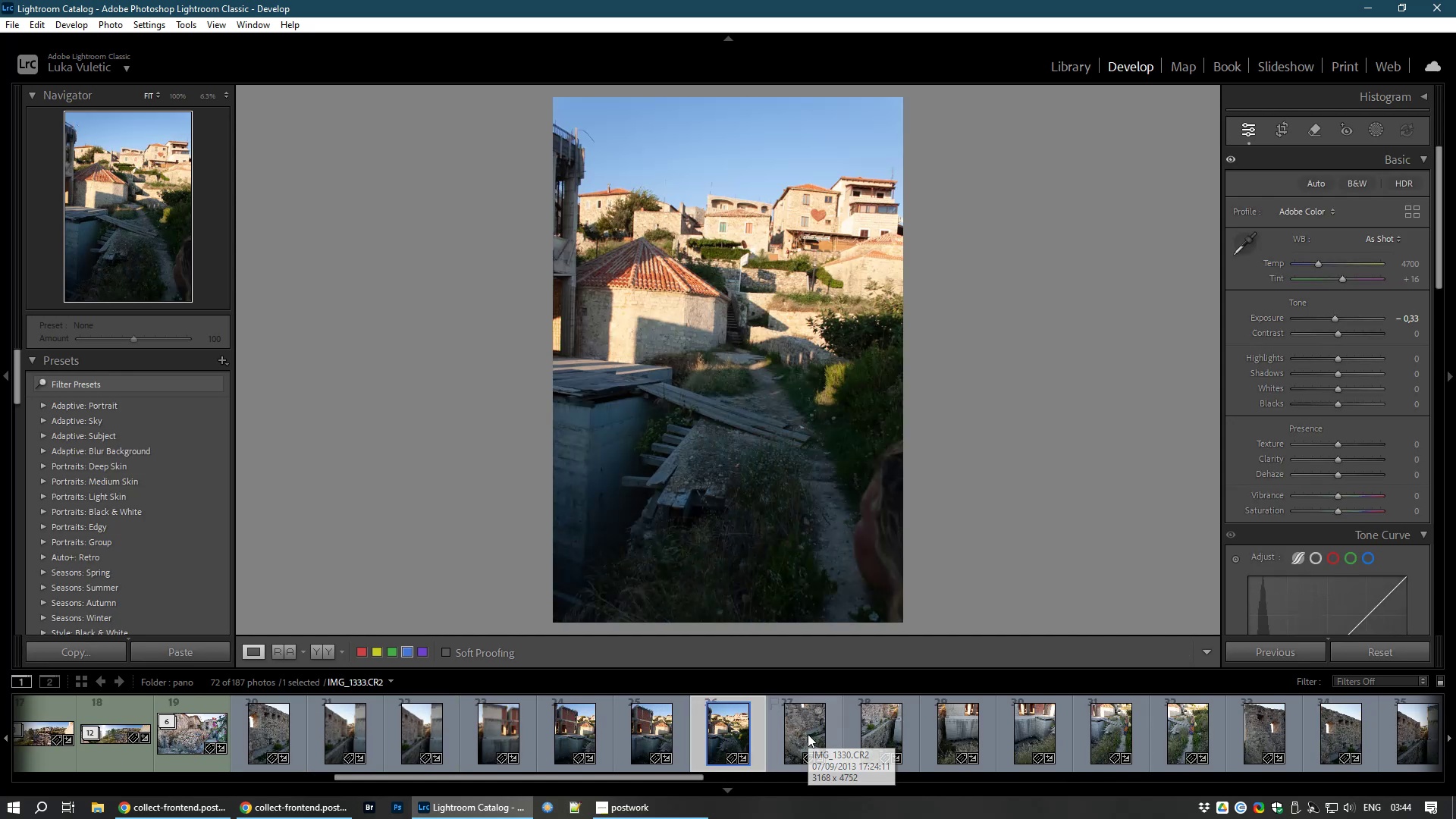 
key(ArrowRight)
 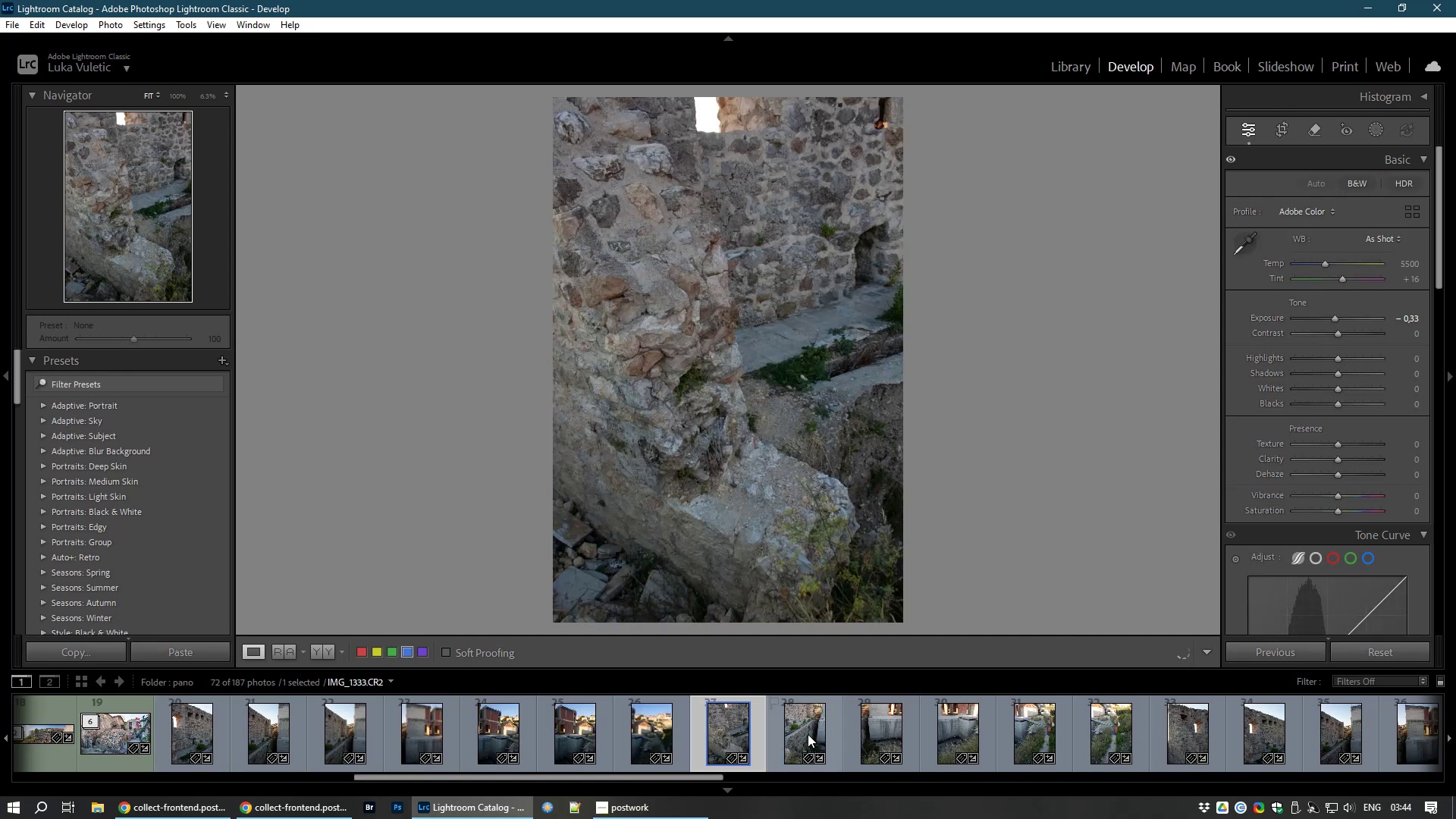 
key(ArrowLeft)
 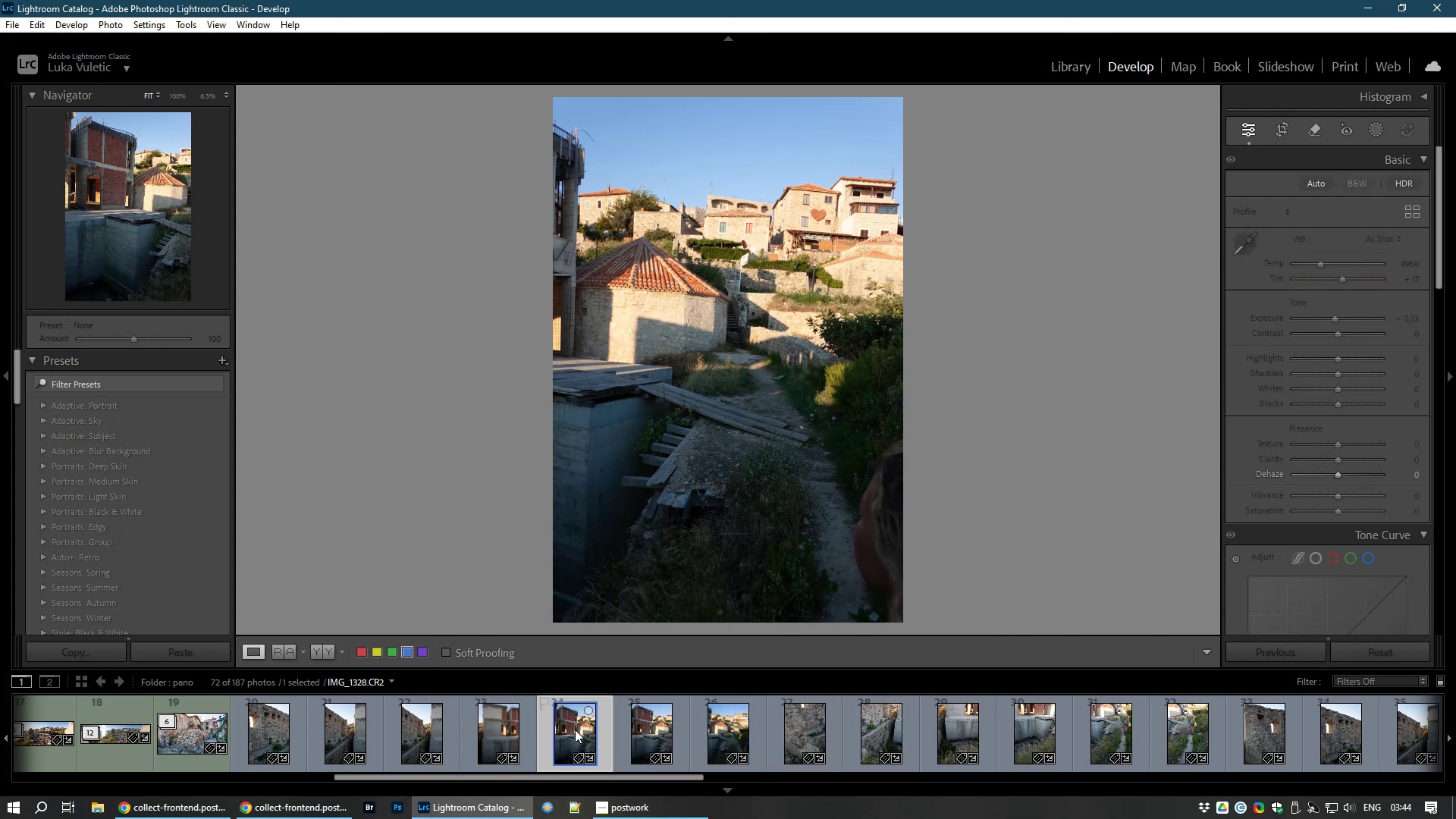 
wait(5.17)
 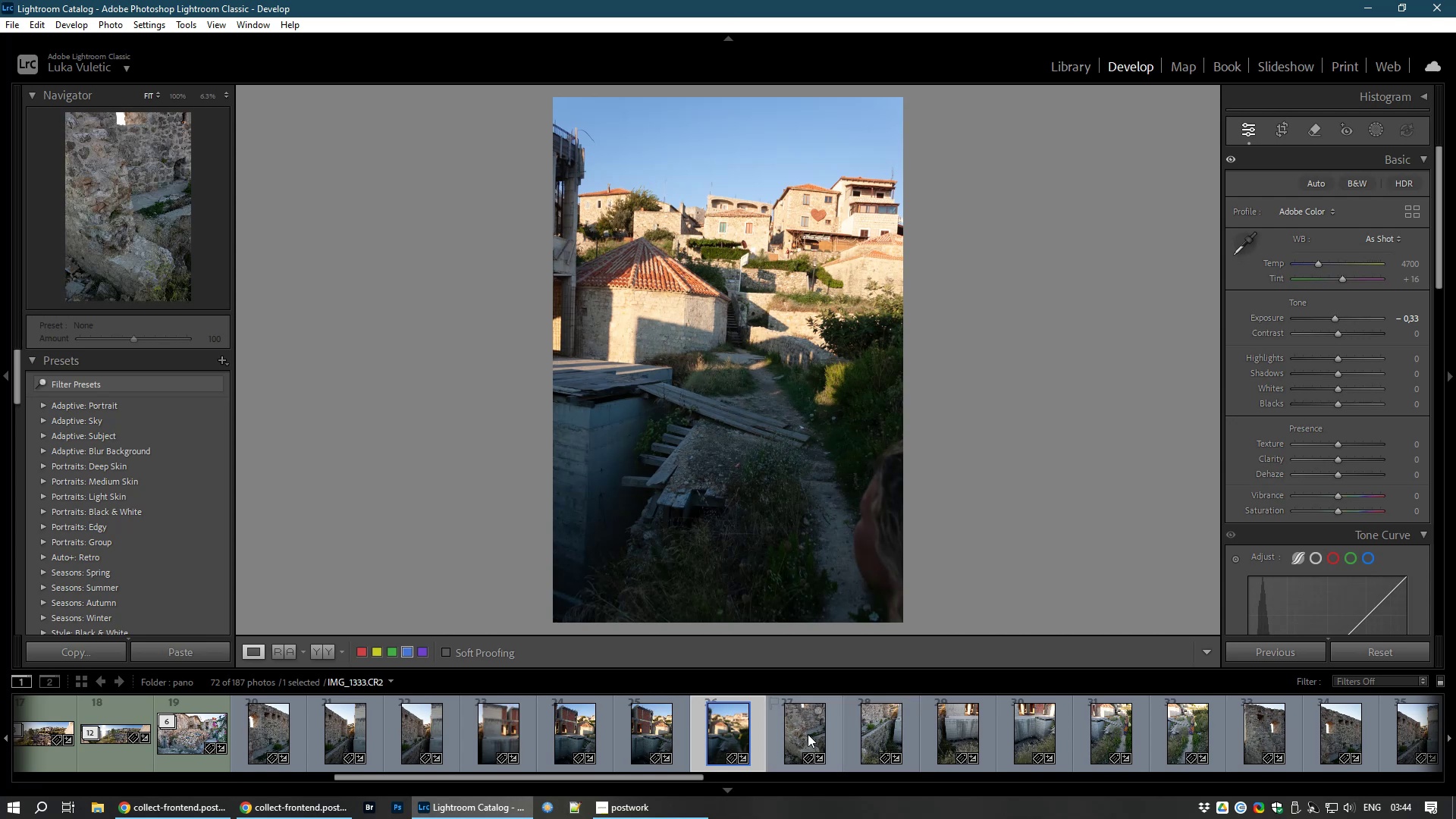 
key(ArrowRight)
 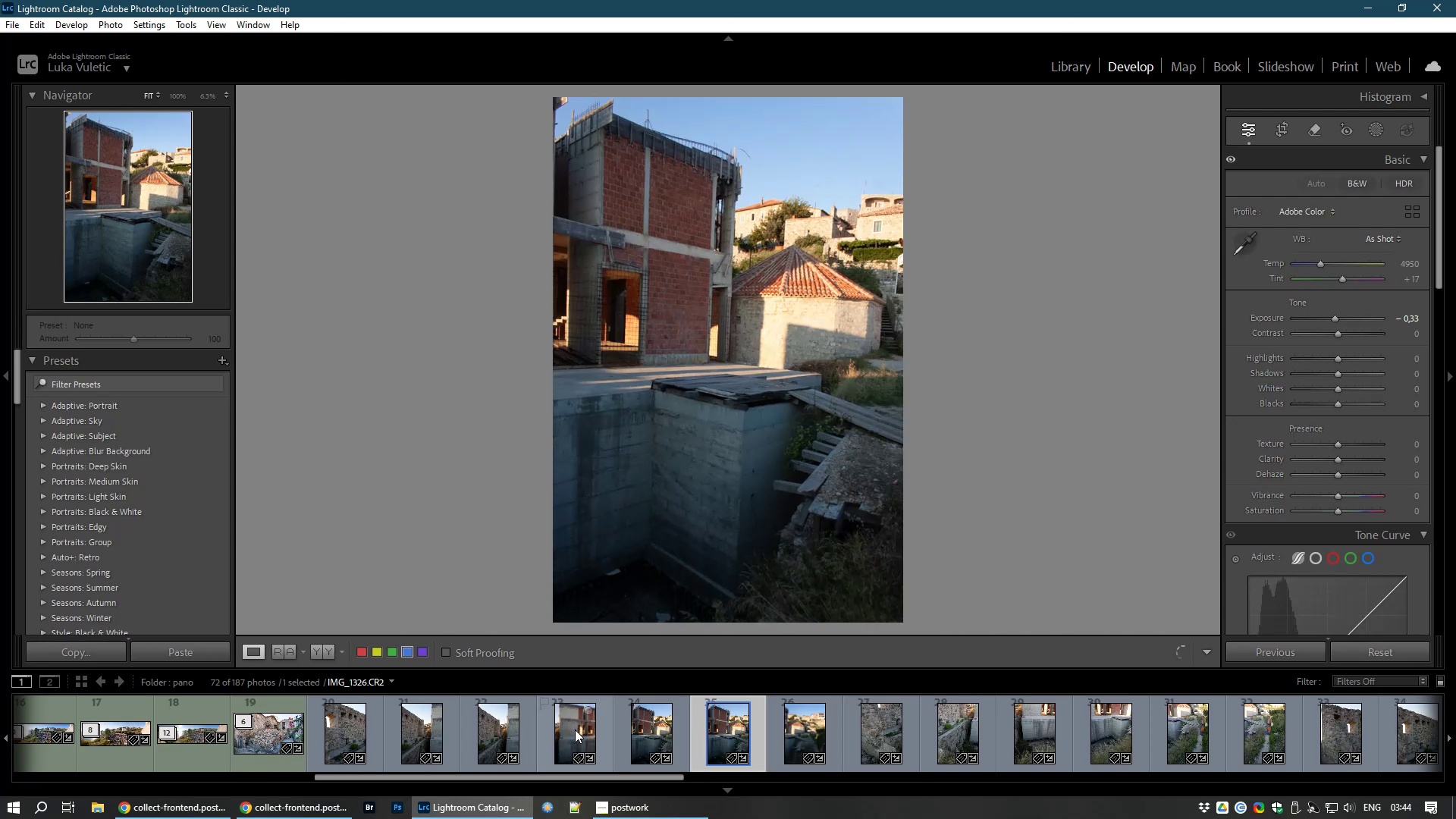 
hold_key(key=ArrowLeft, duration=0.3)
 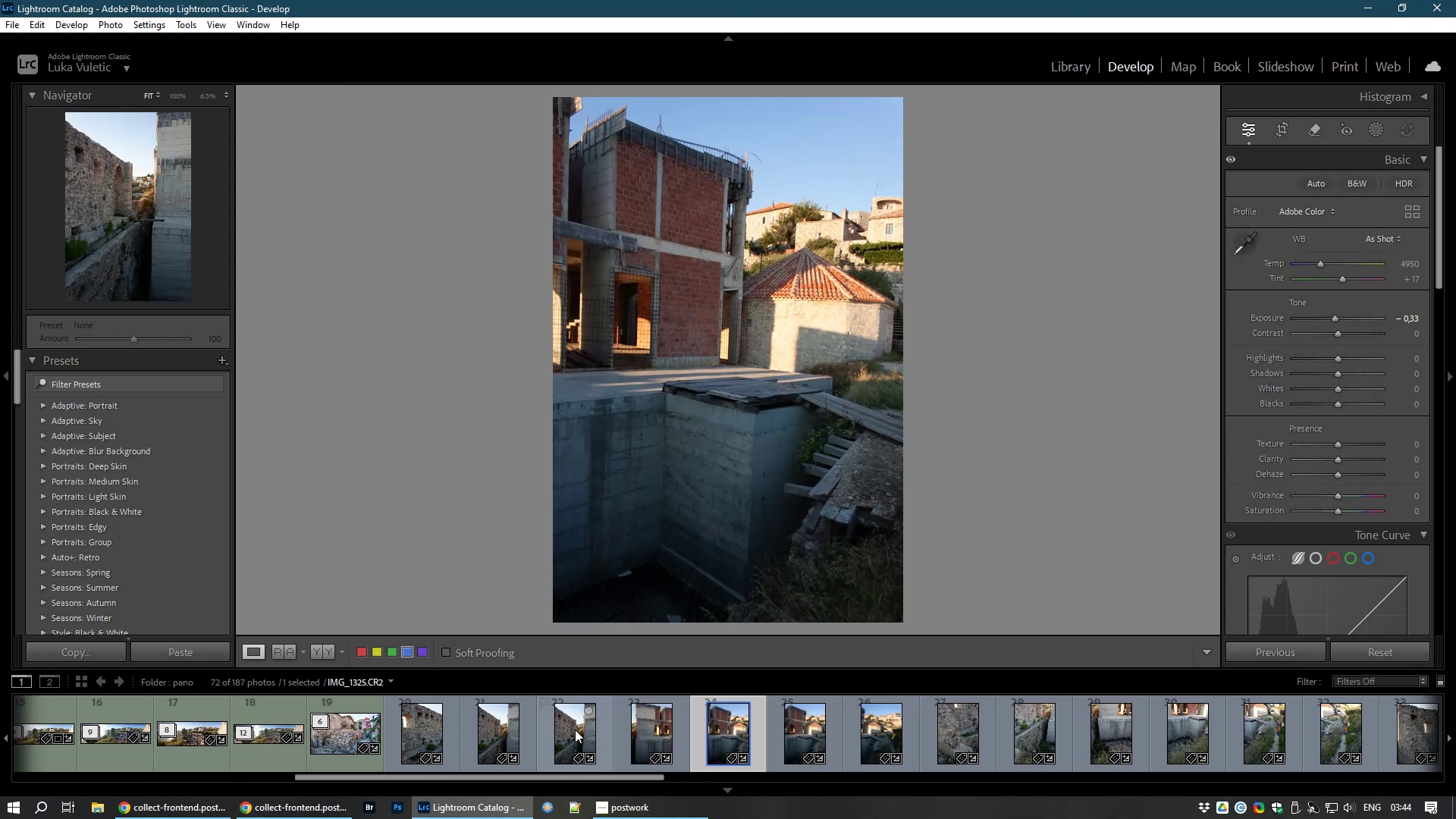 
key(ArrowRight)
 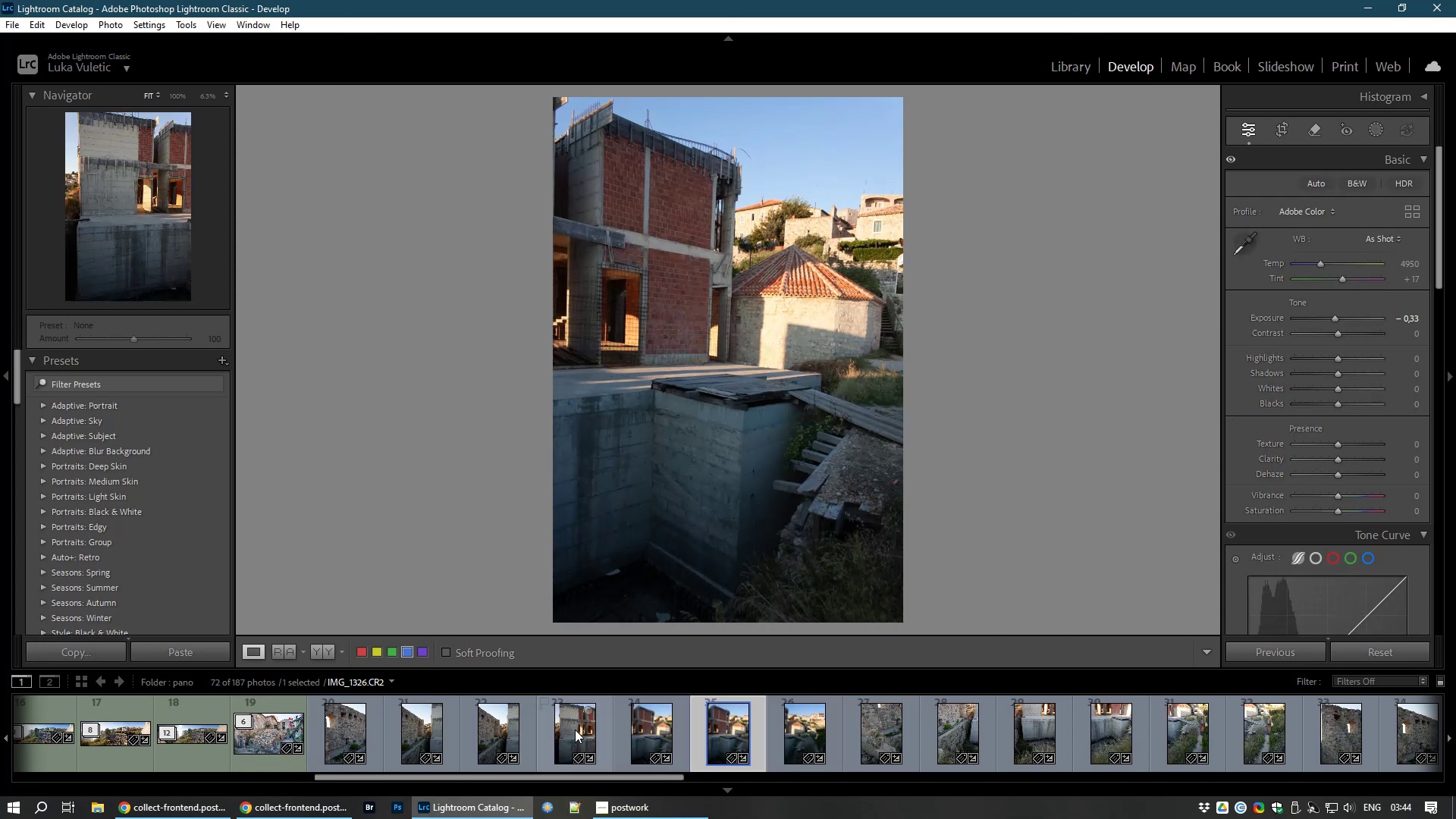 
key(ArrowRight)
 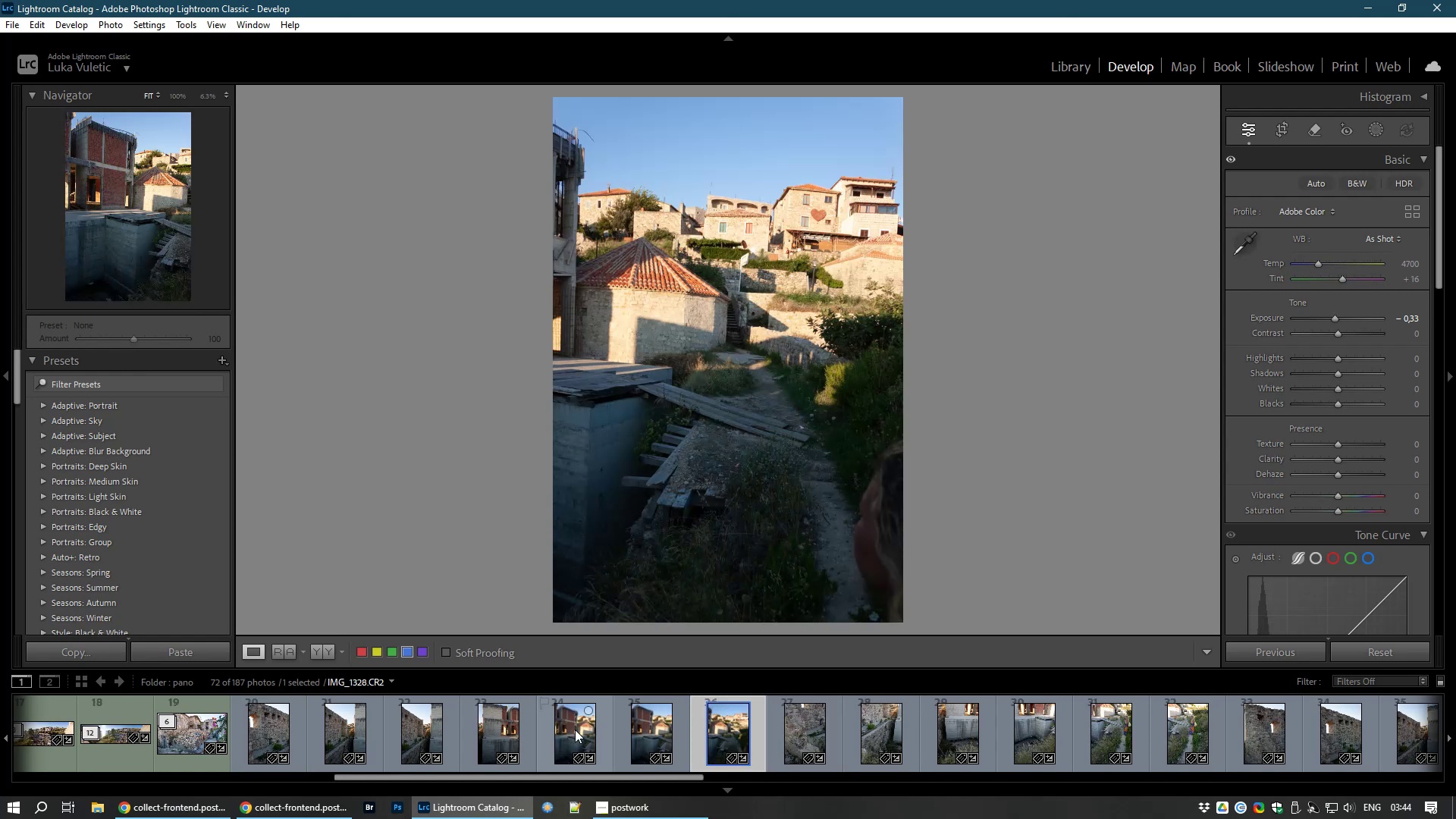 
key(ArrowLeft)
 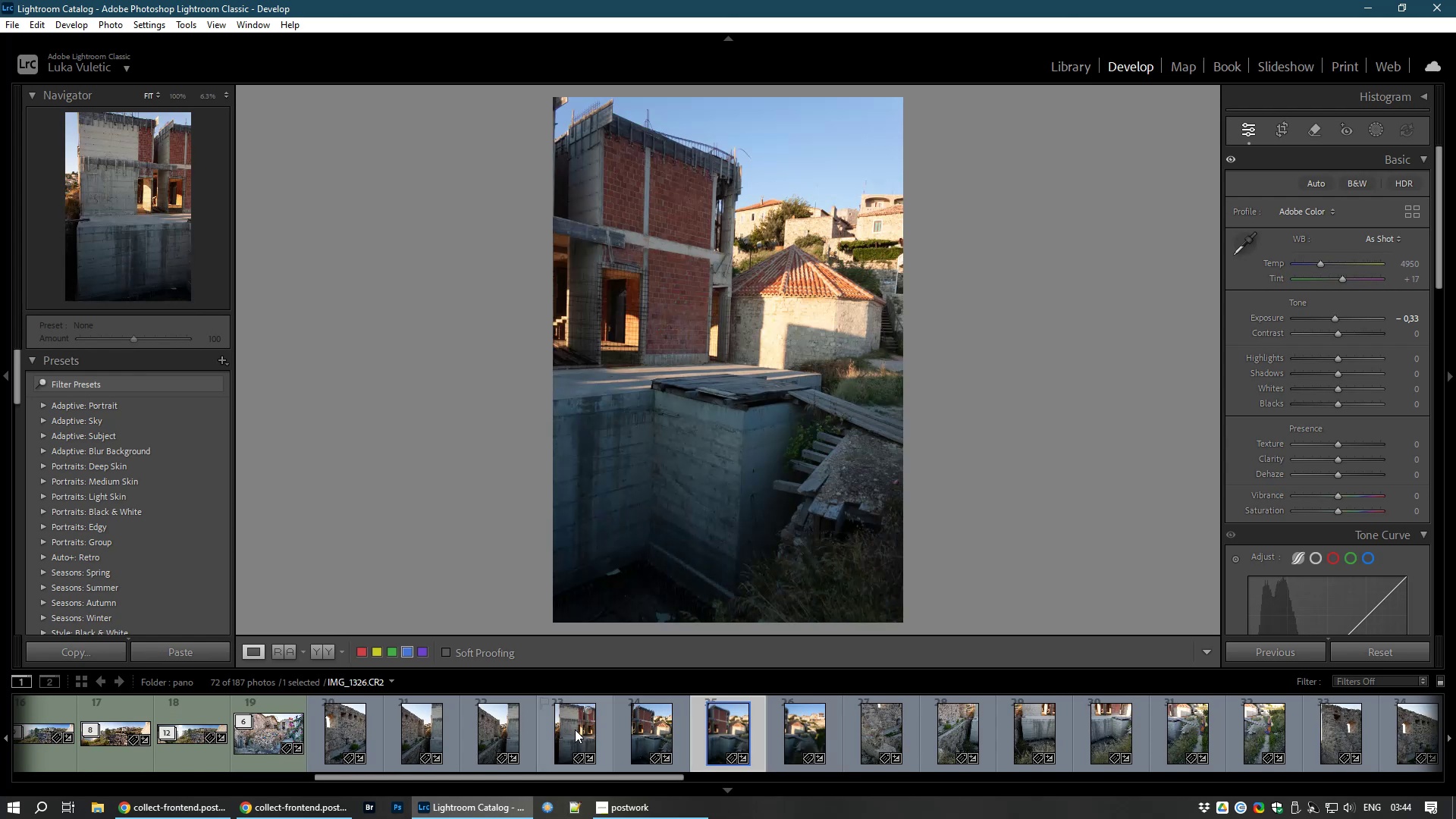 
key(ArrowLeft)
 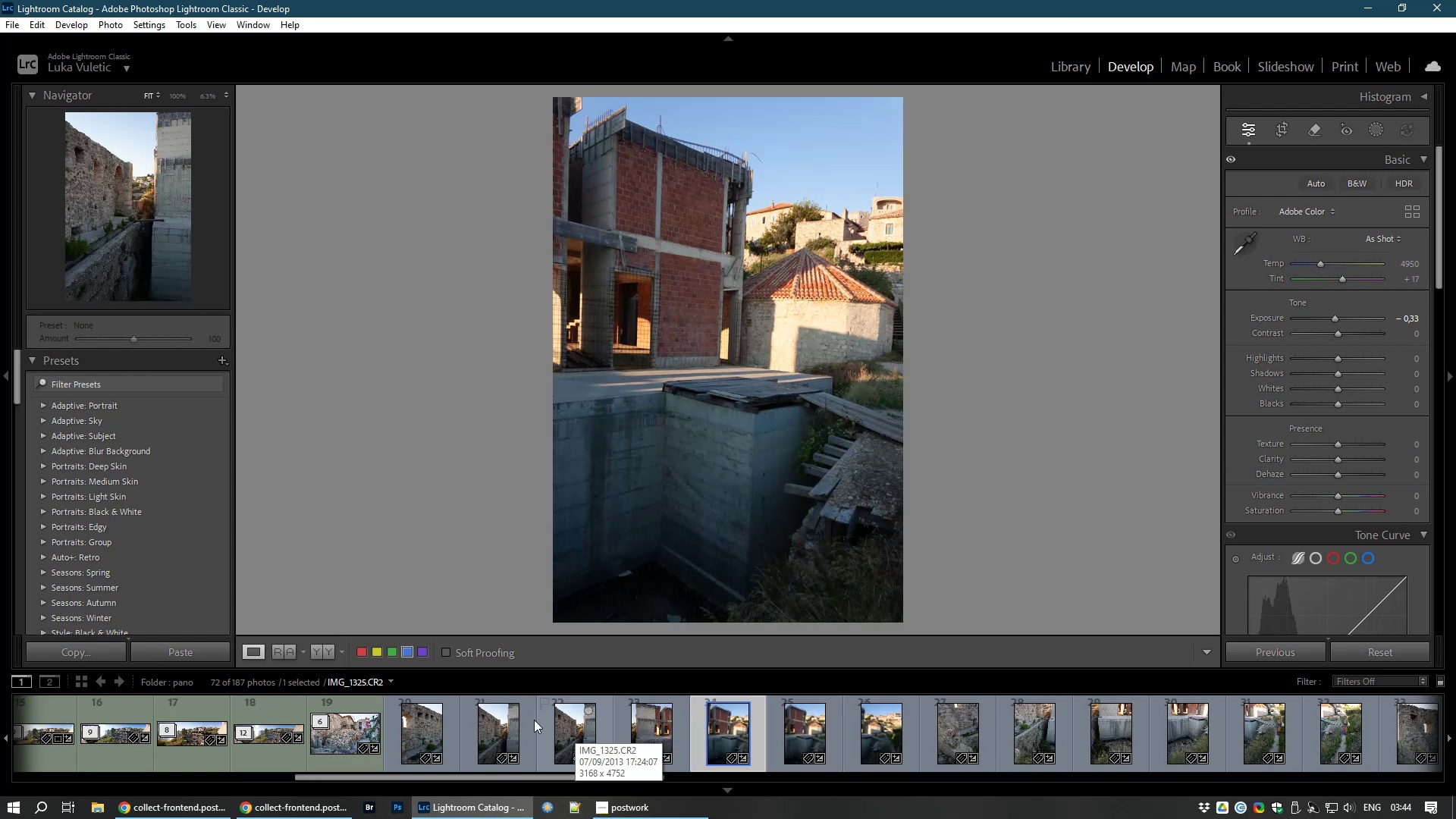 
hold_key(key=ControlLeft, duration=1.55)
left_click([504, 735])
 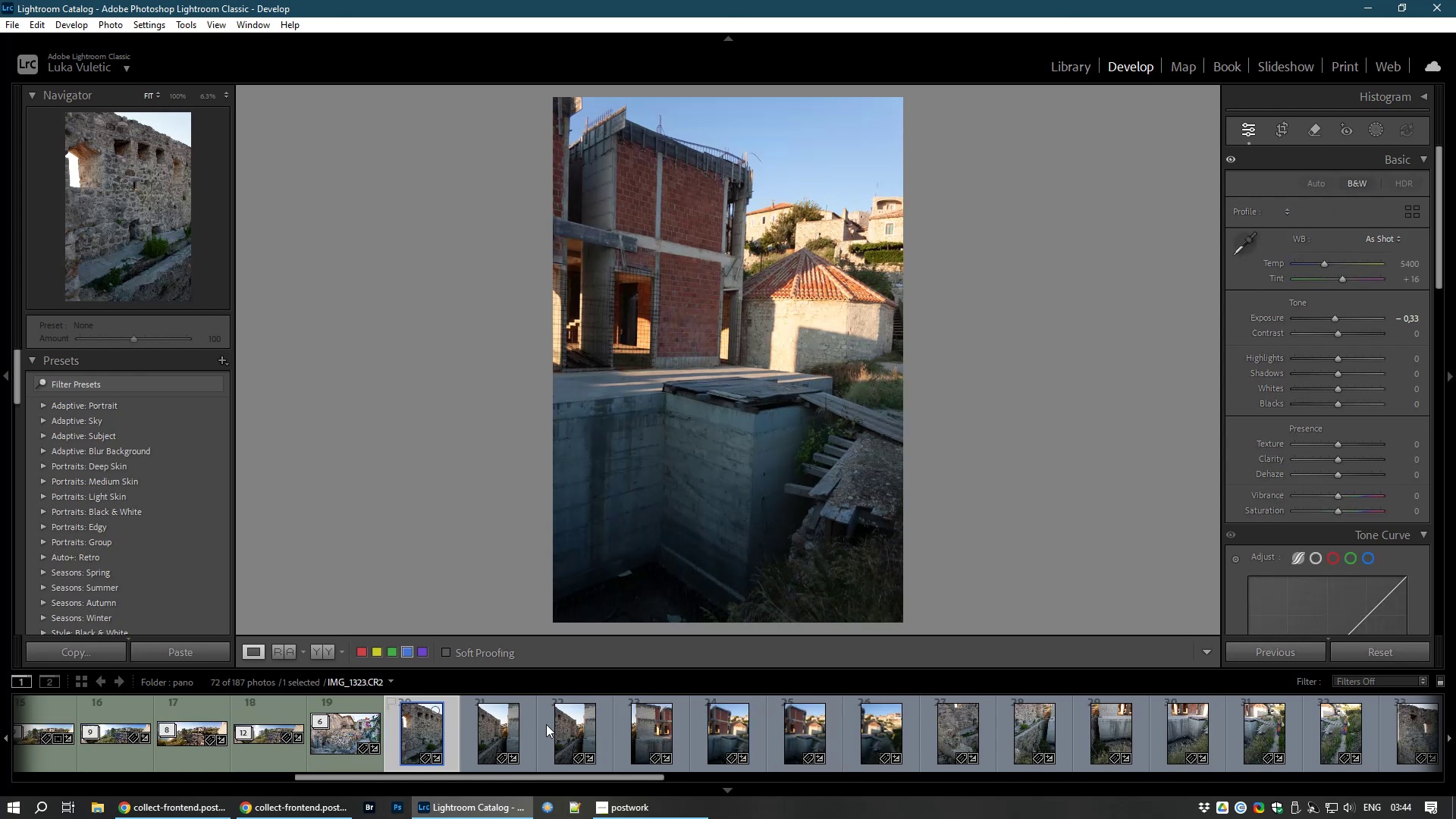 
hold_key(key=ControlLeft, duration=1.52)
left_click([556, 729])
 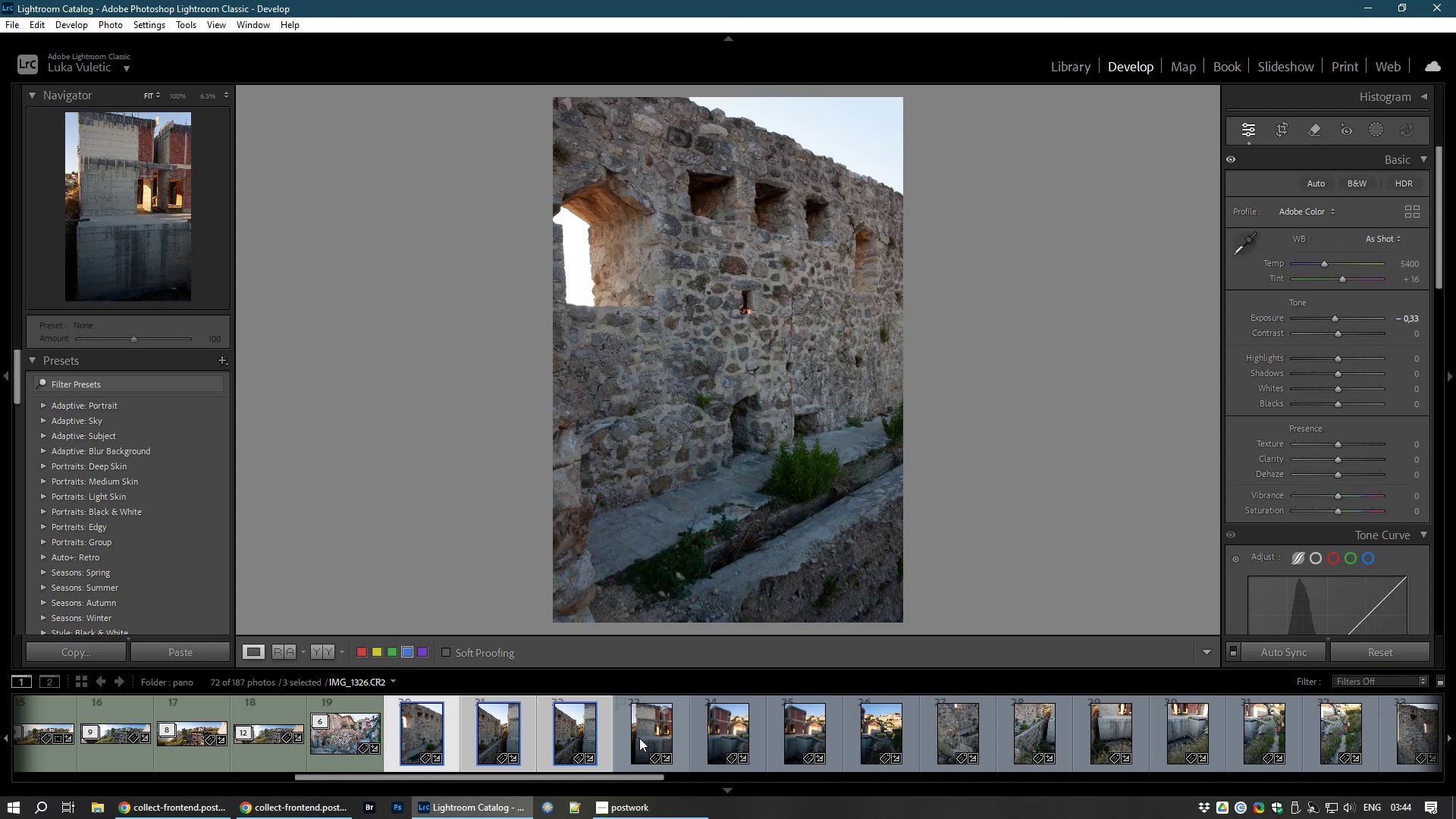 
hold_key(key=ControlLeft, duration=1.53)
left_click([638, 738])
 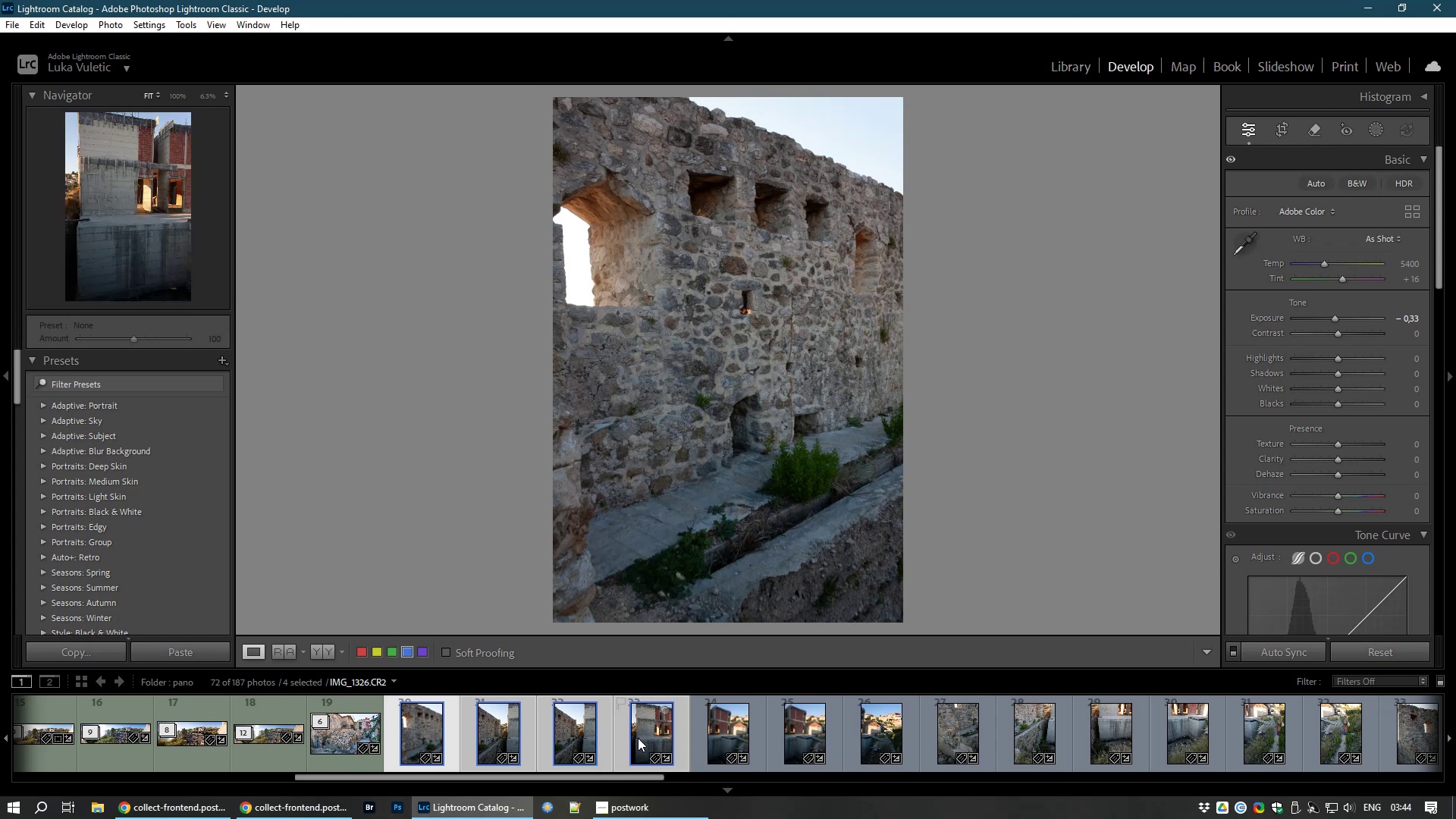 
hold_key(key=ControlLeft, duration=1.51)
 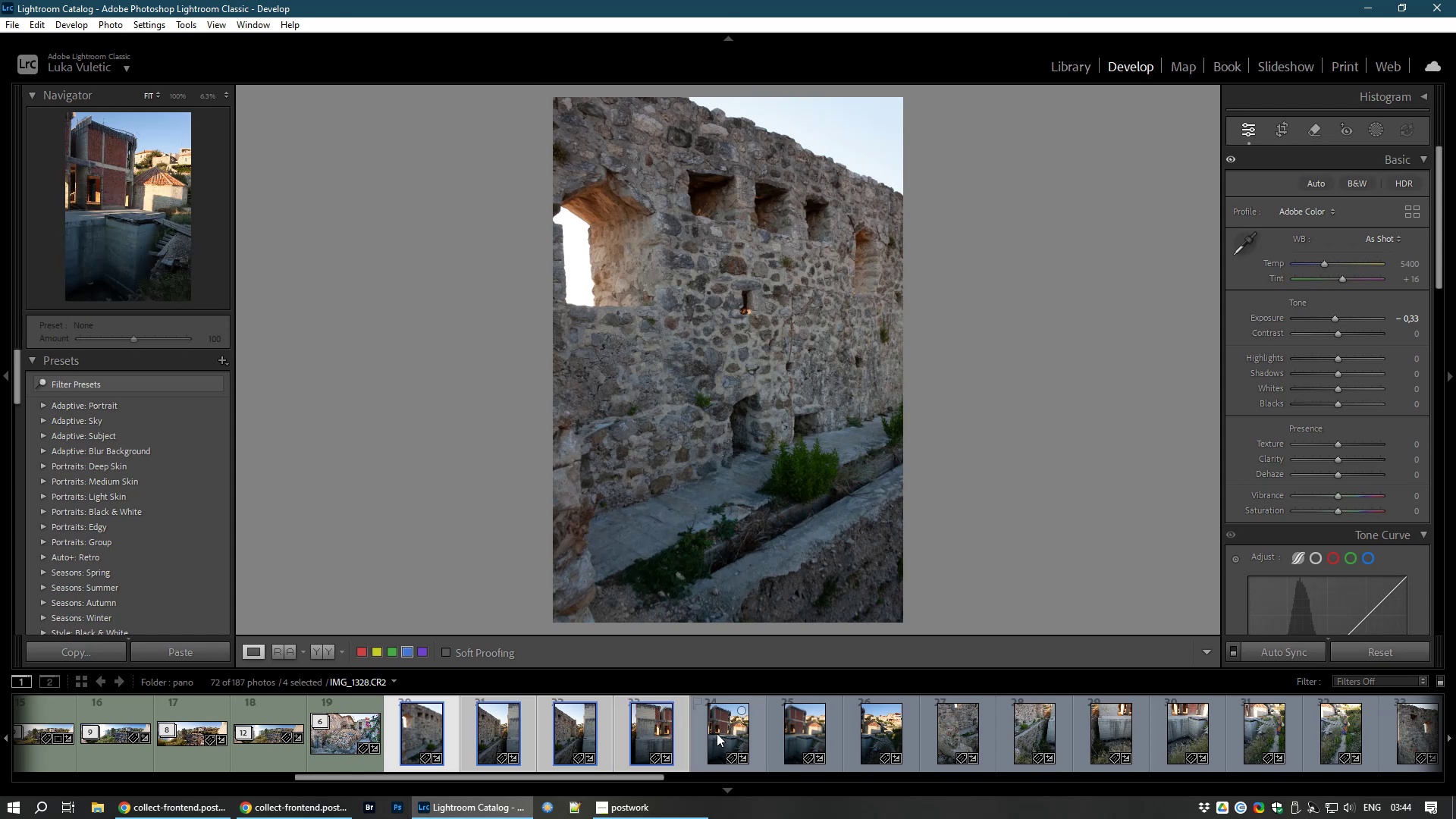 
hold_key(key=ControlLeft, duration=1.53)
 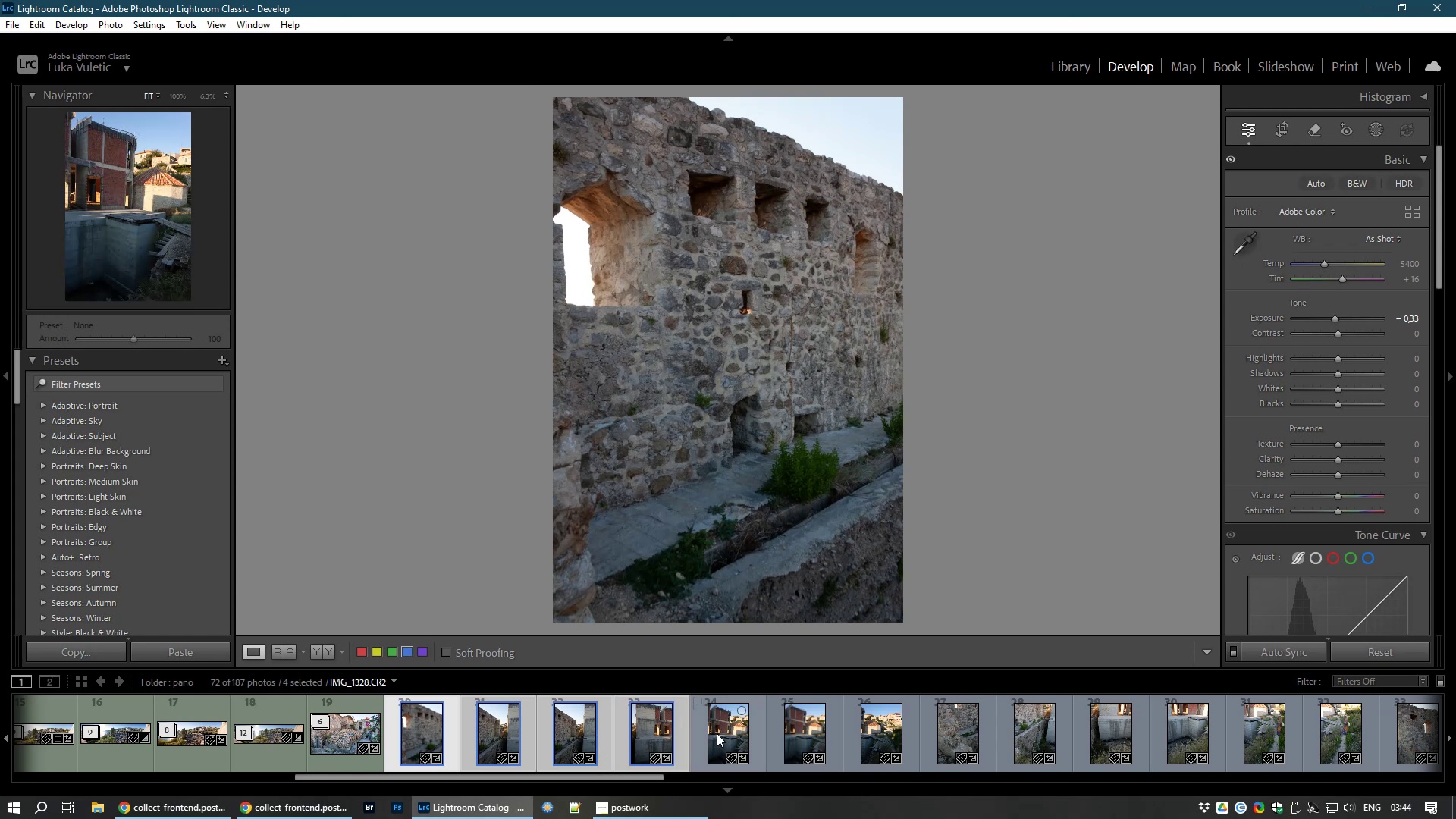 
hold_key(key=ControlLeft, duration=1.53)
left_click([717, 733])
 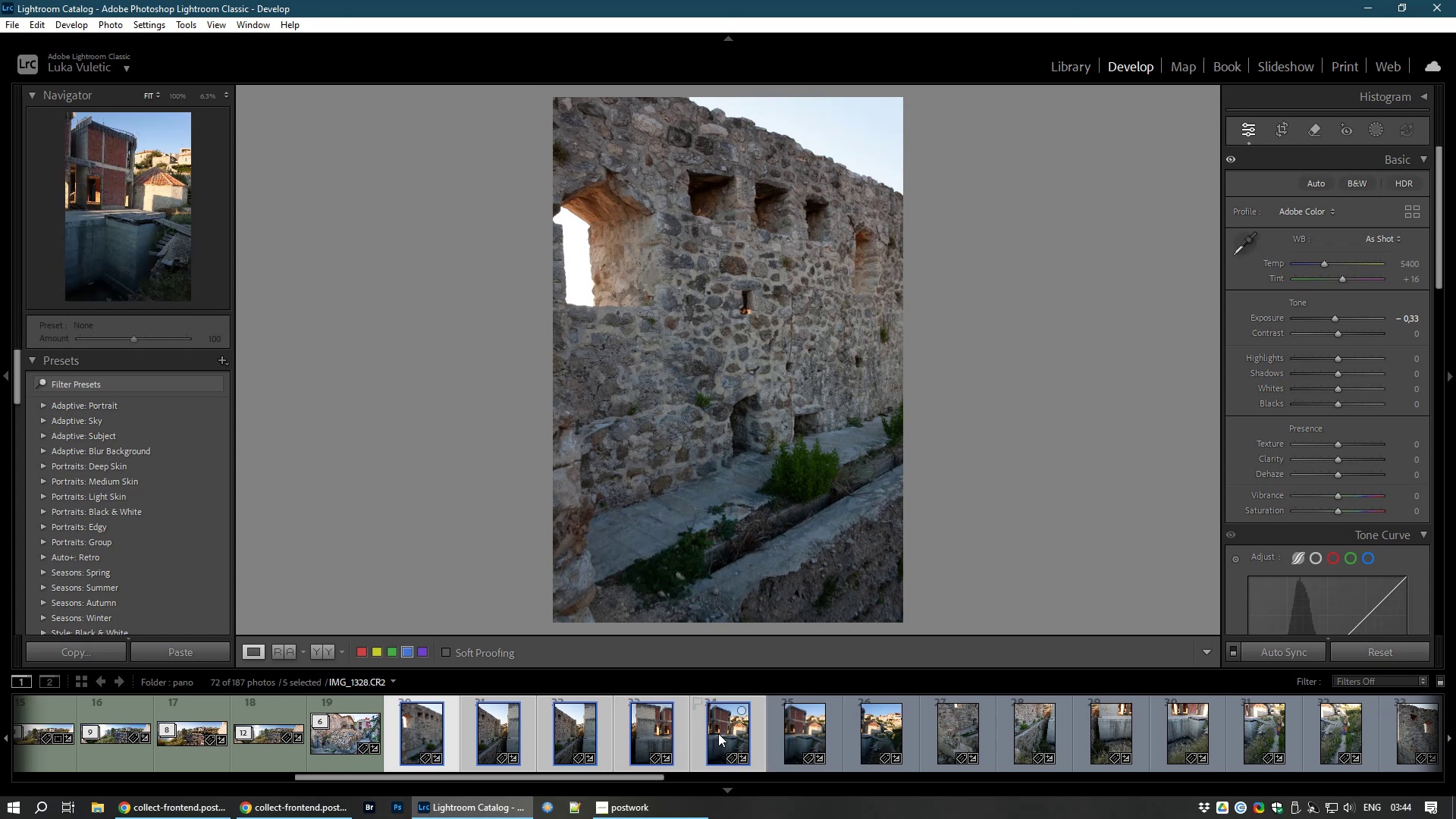 
hold_key(key=ControlLeft, duration=1.53)
left_click([879, 734])
 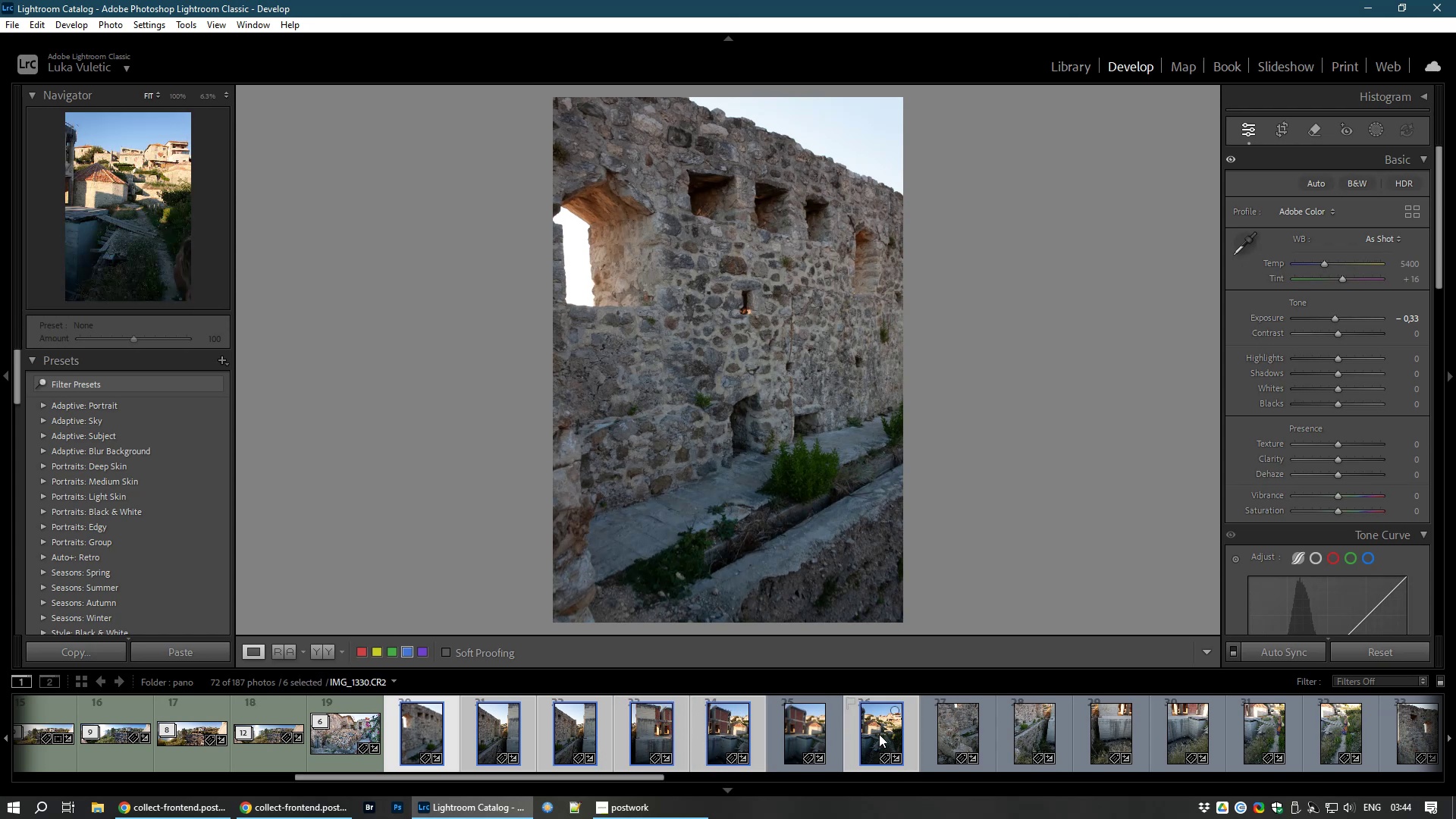 
hold_key(key=ControlLeft, duration=1.52)
 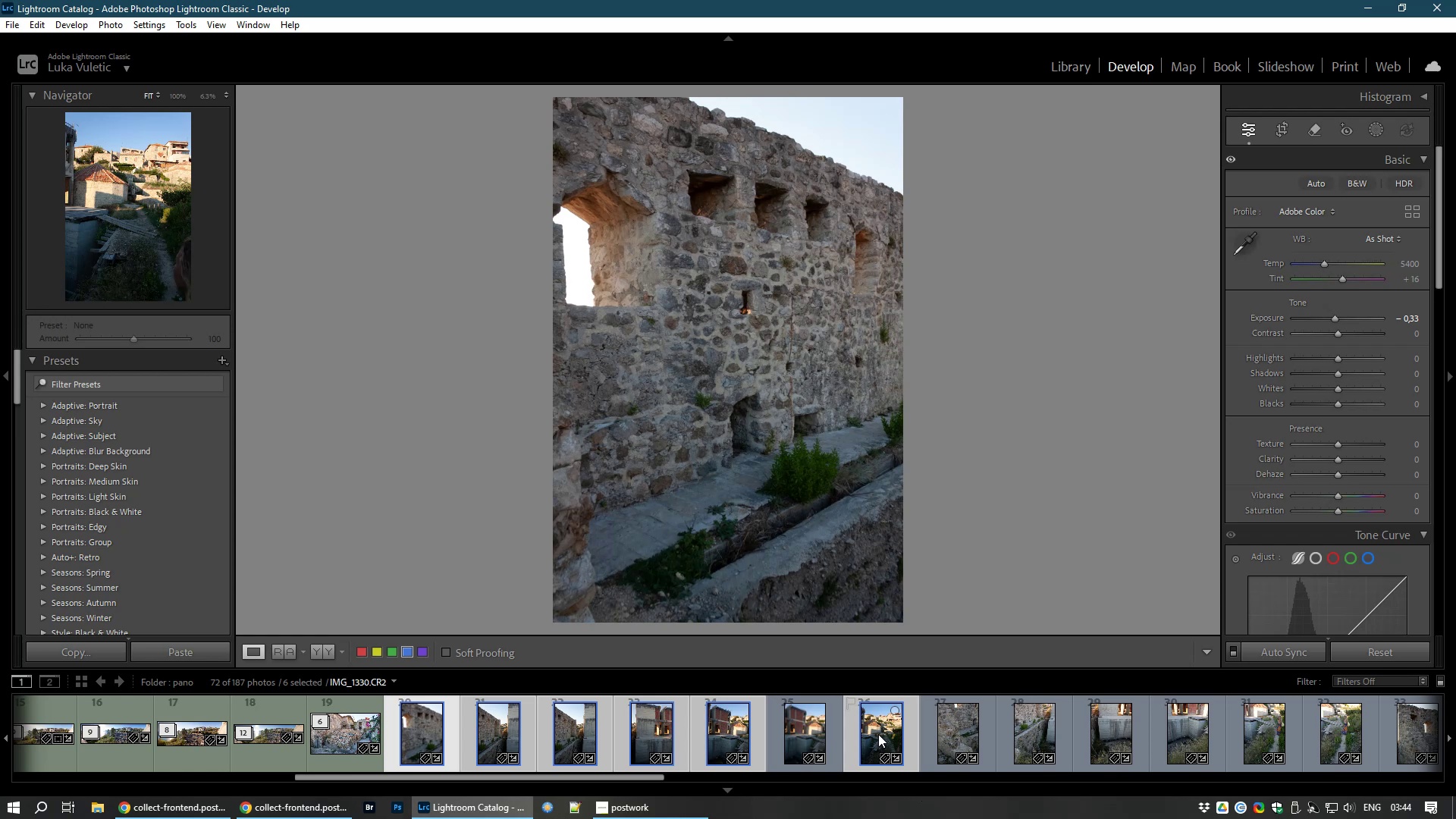 
key(Control+M)
 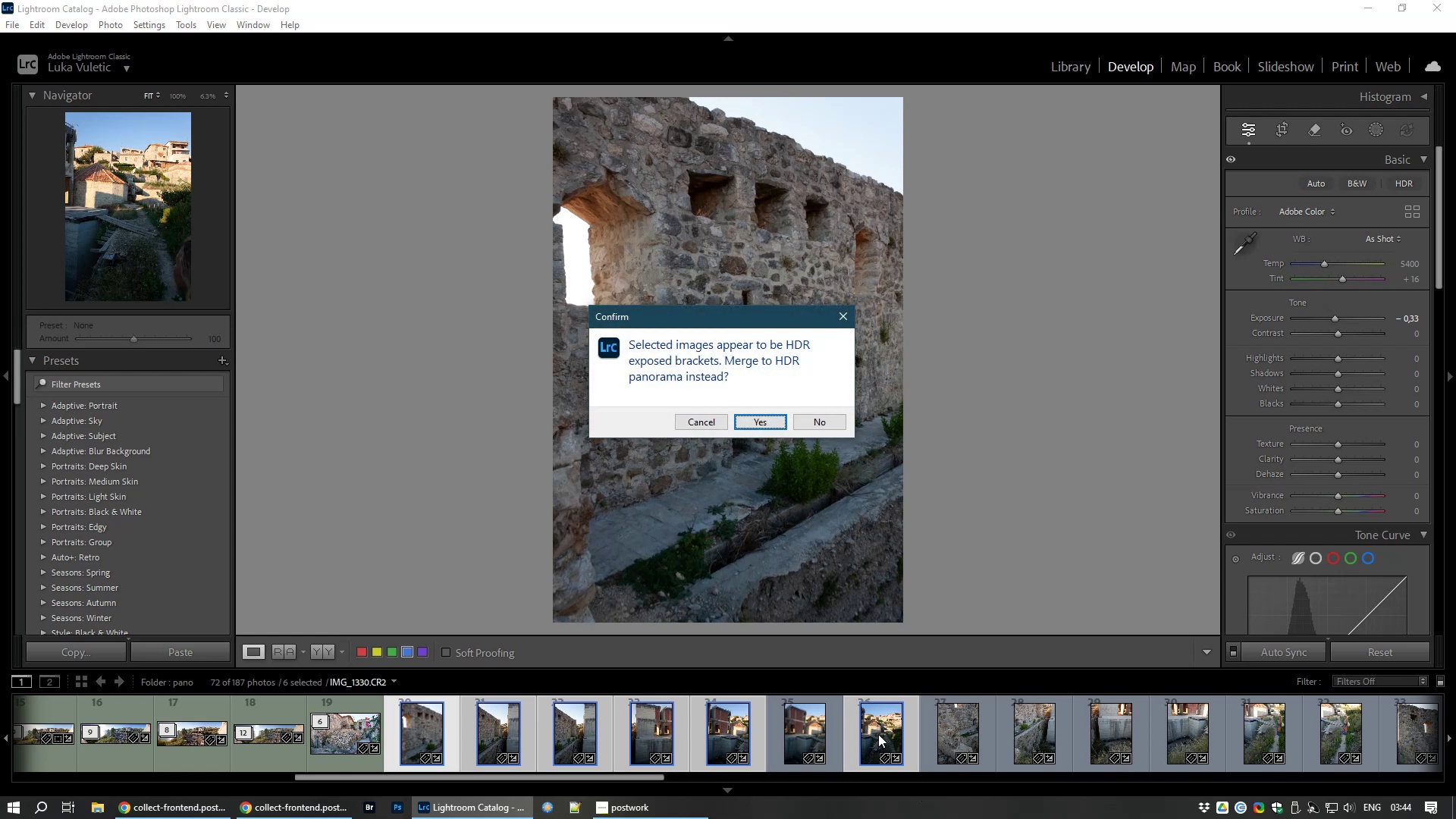 
key(ArrowRight)
 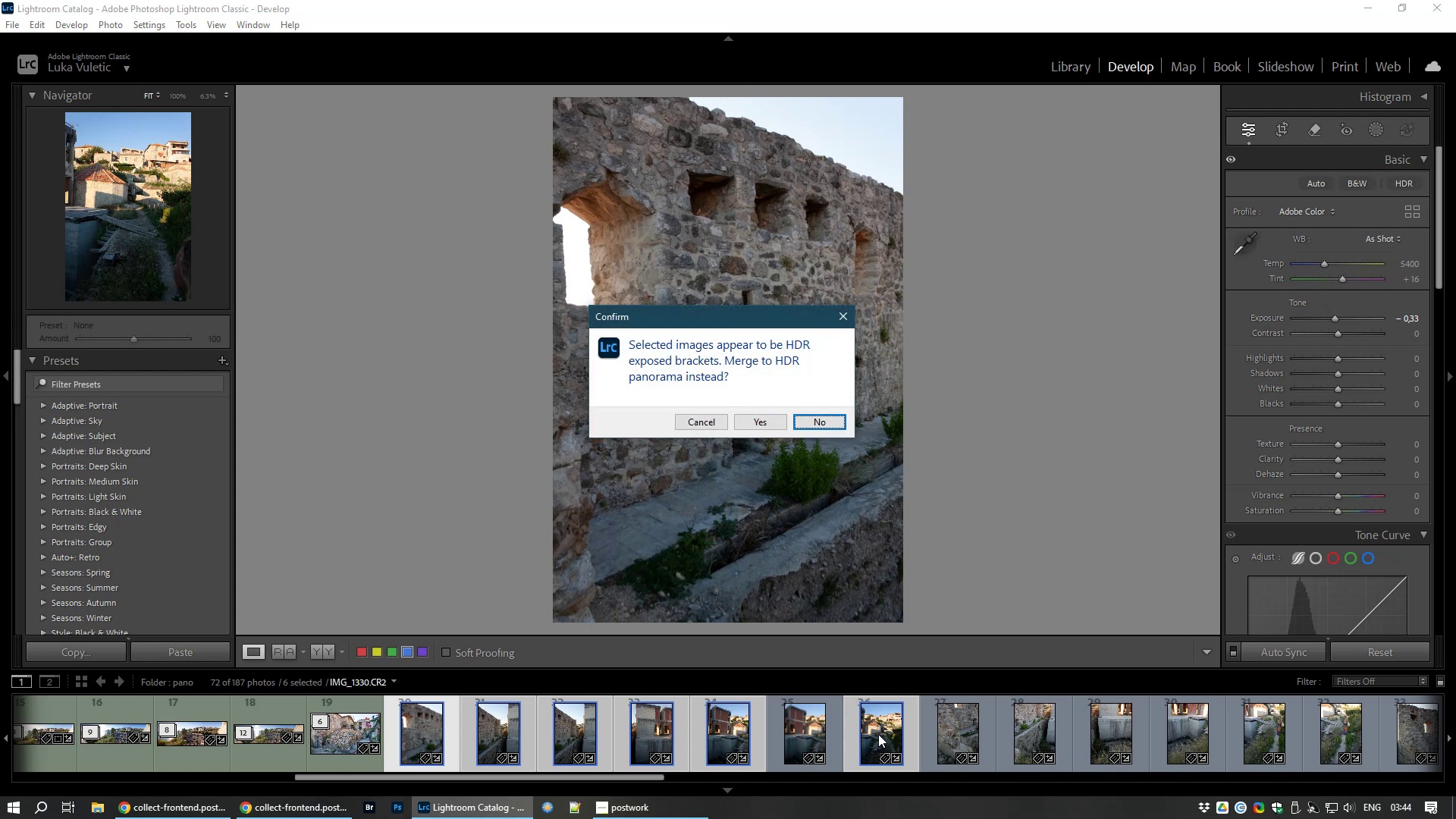 
key(Enter)
 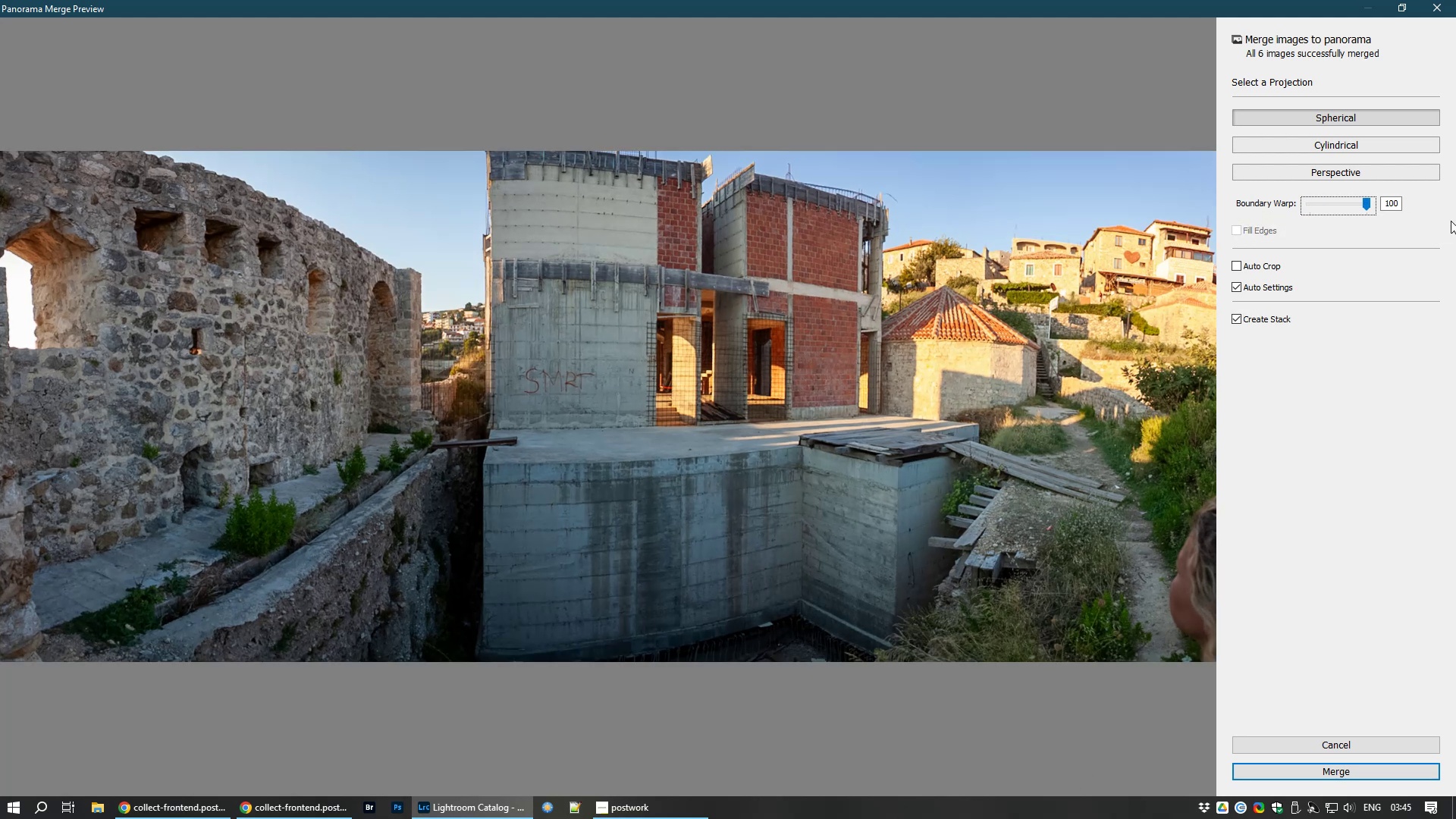 
wait(25.17)
 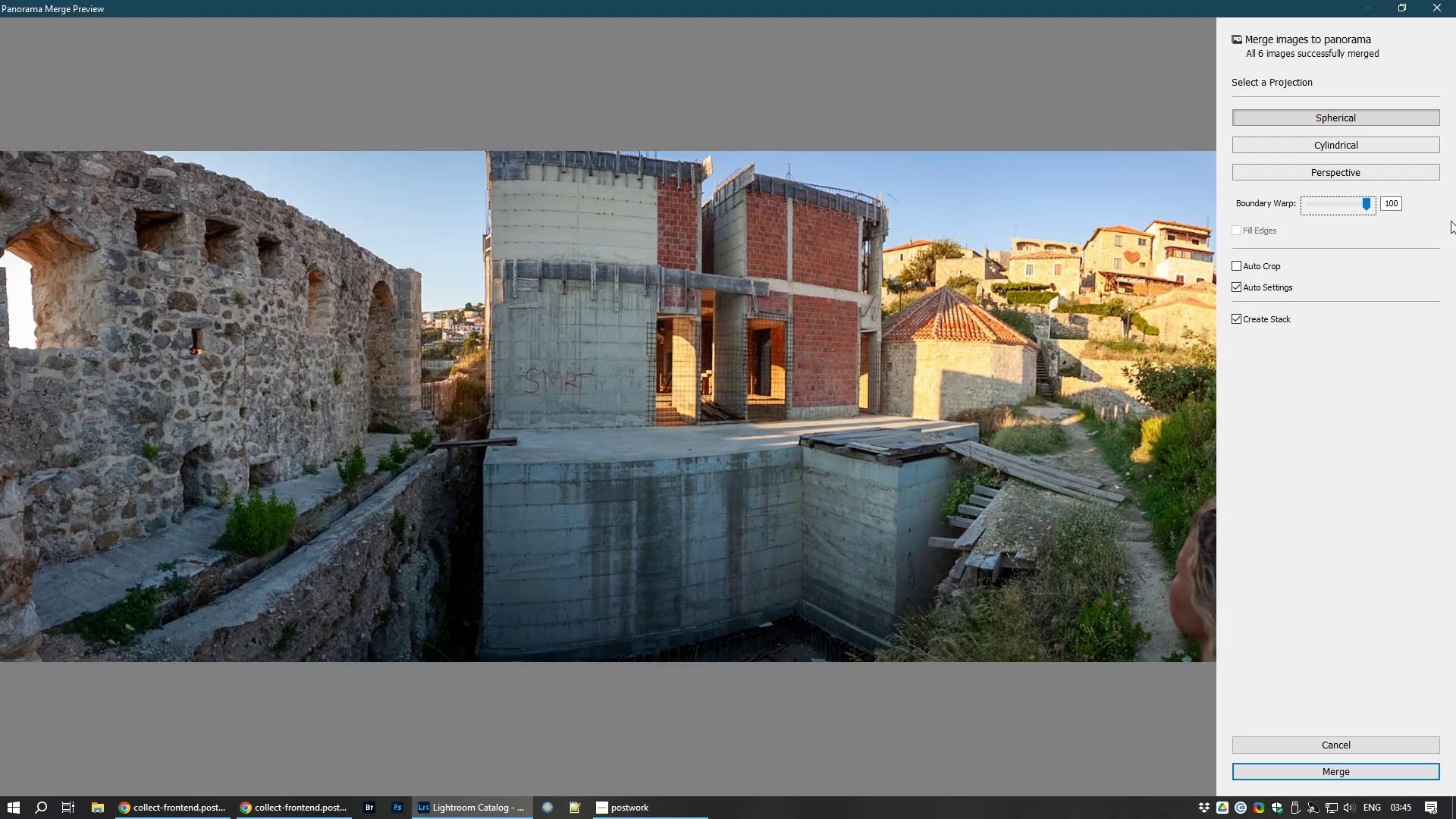 
left_click([1338, 765])
 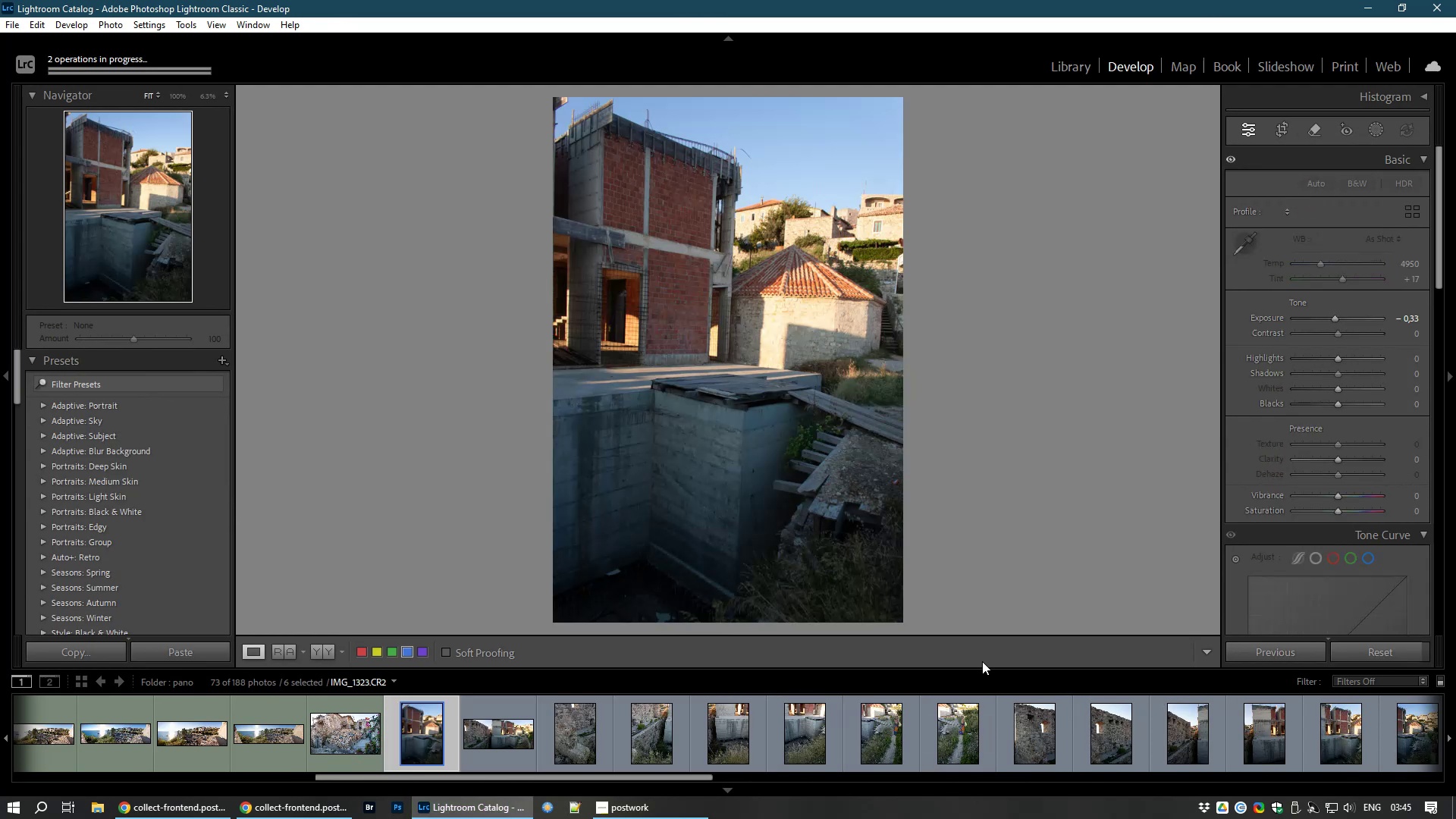 
wait(31.32)
 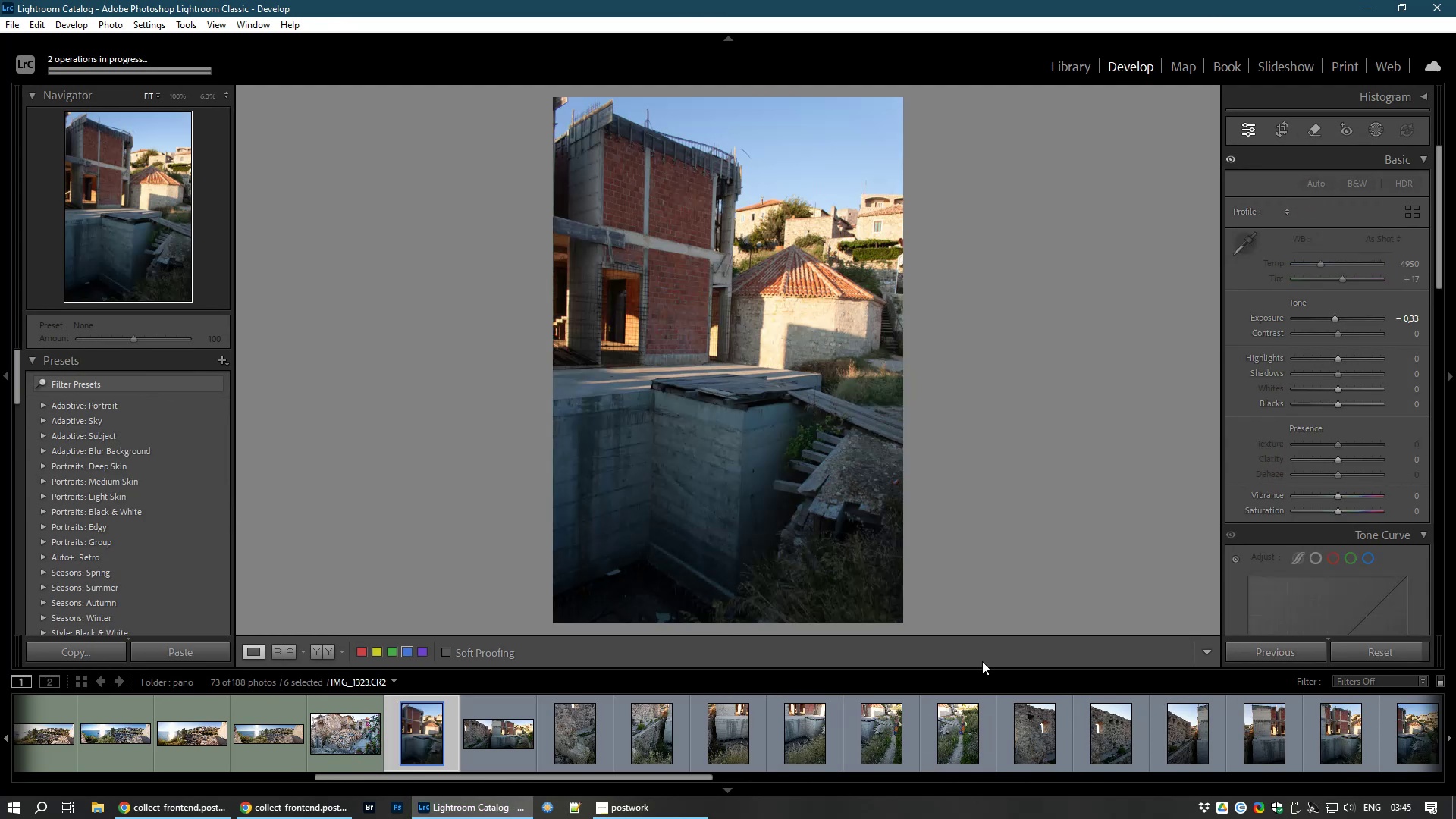 
left_click([485, 741])
 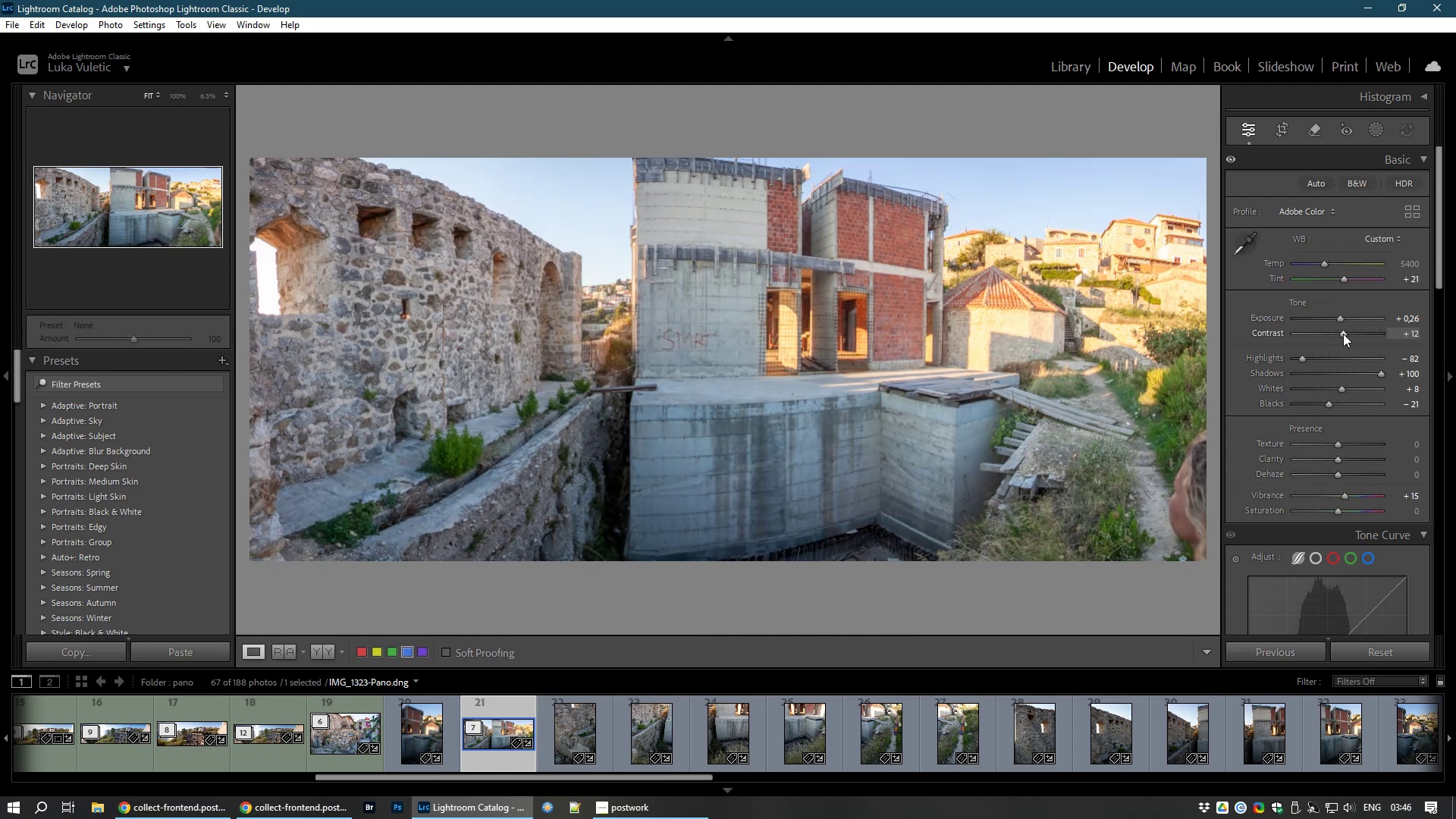 
wait(33.27)
 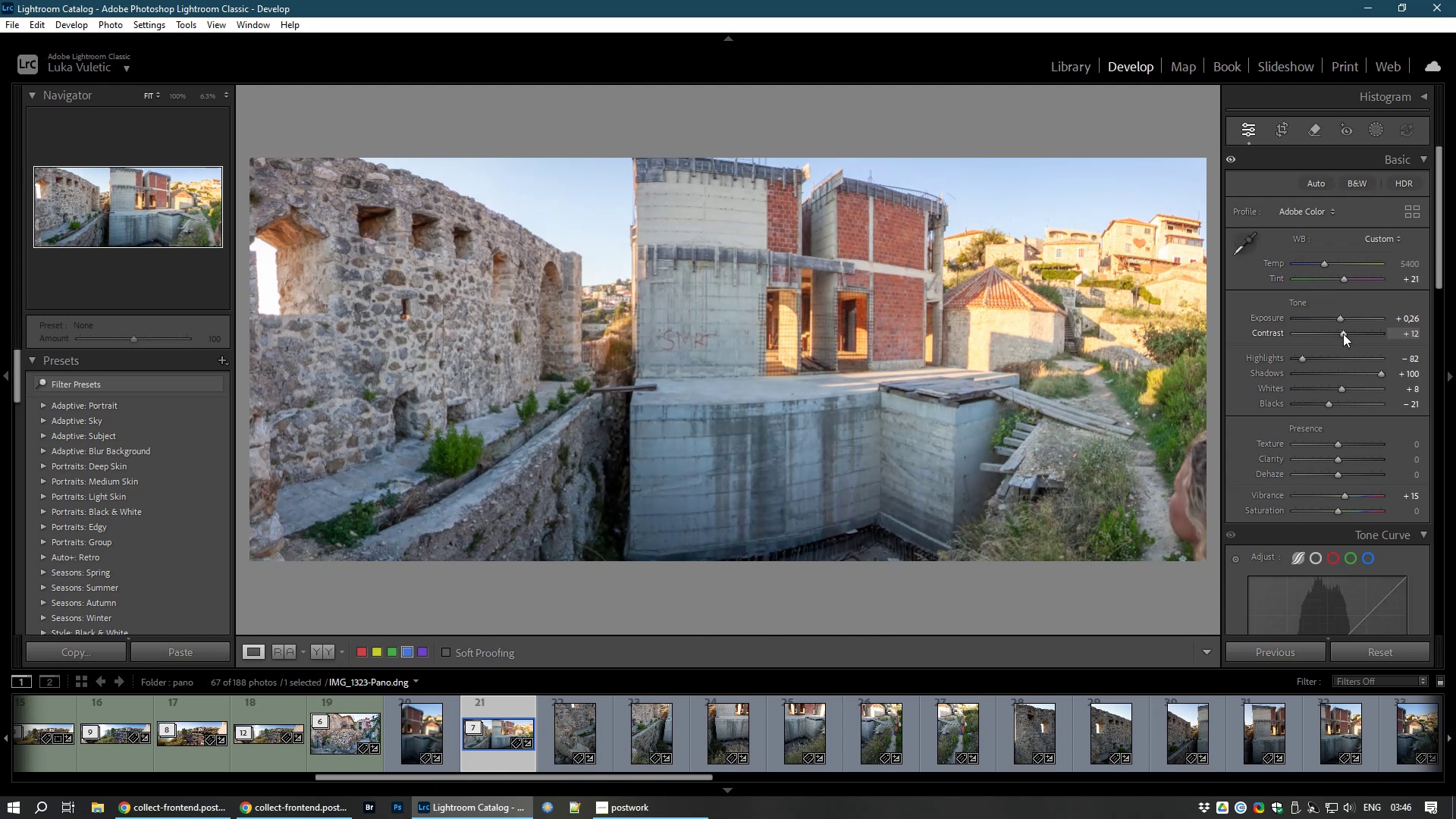 
key(8)
 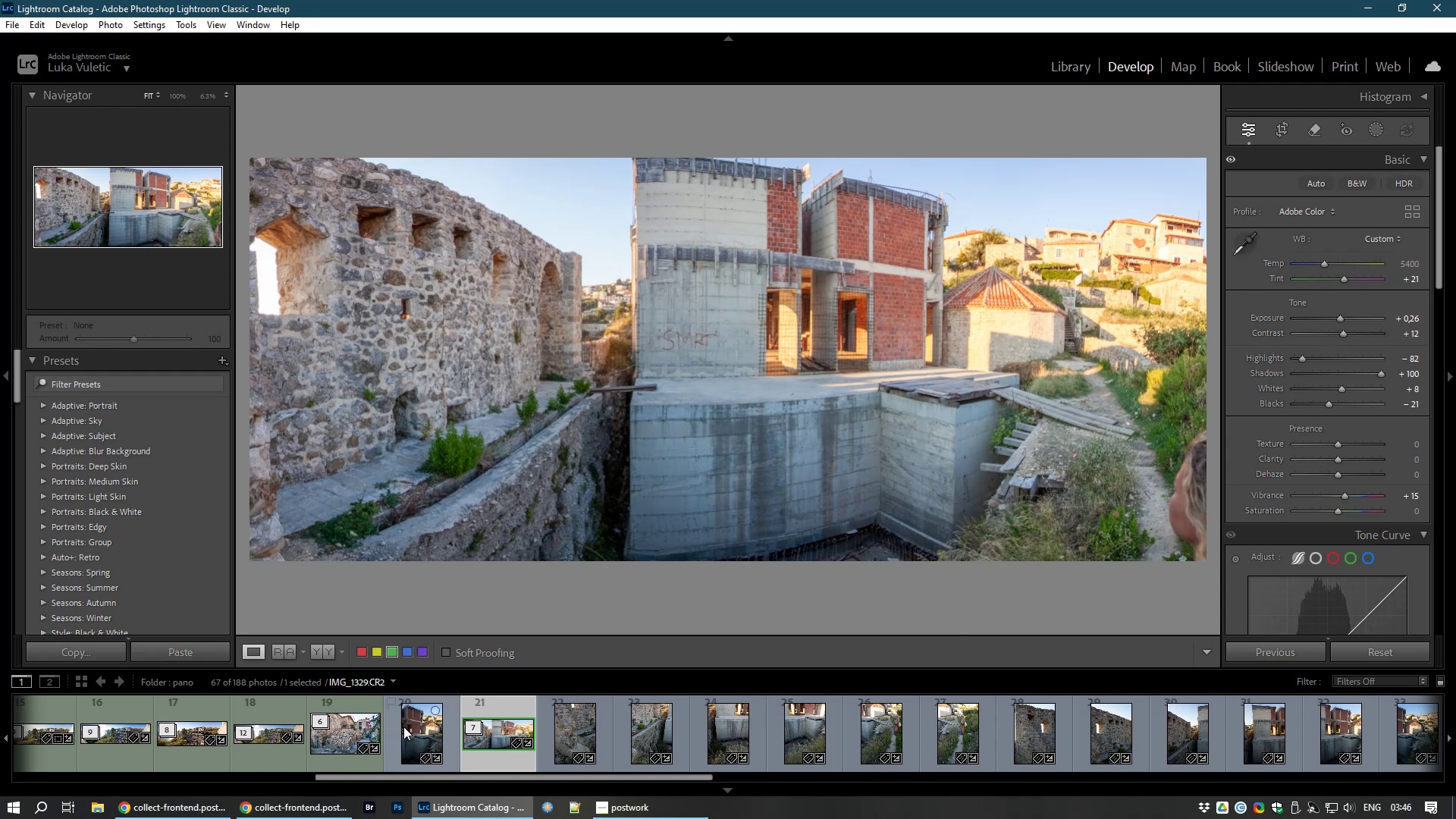 
left_click([407, 729])
 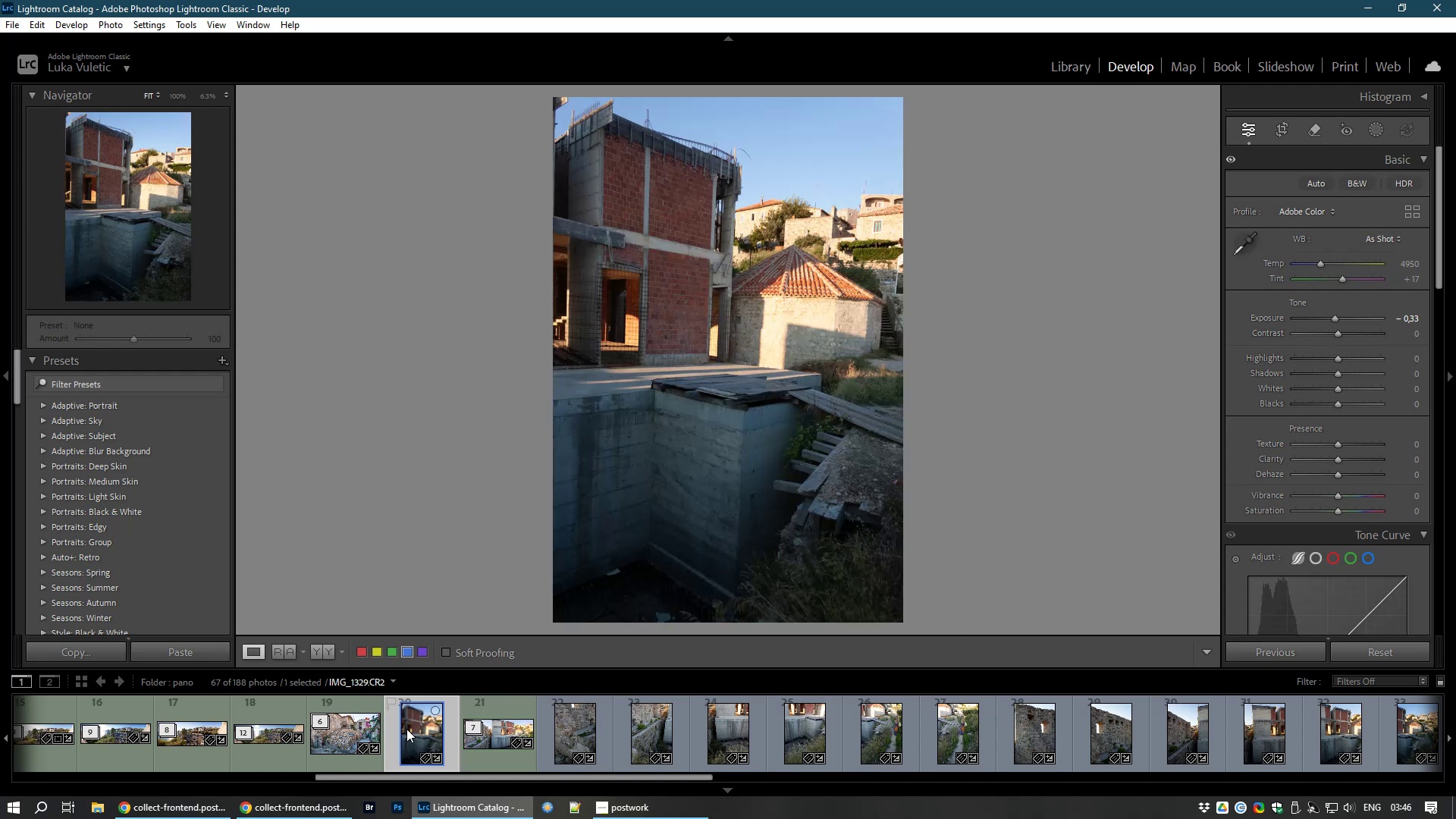 
key(Delete)
 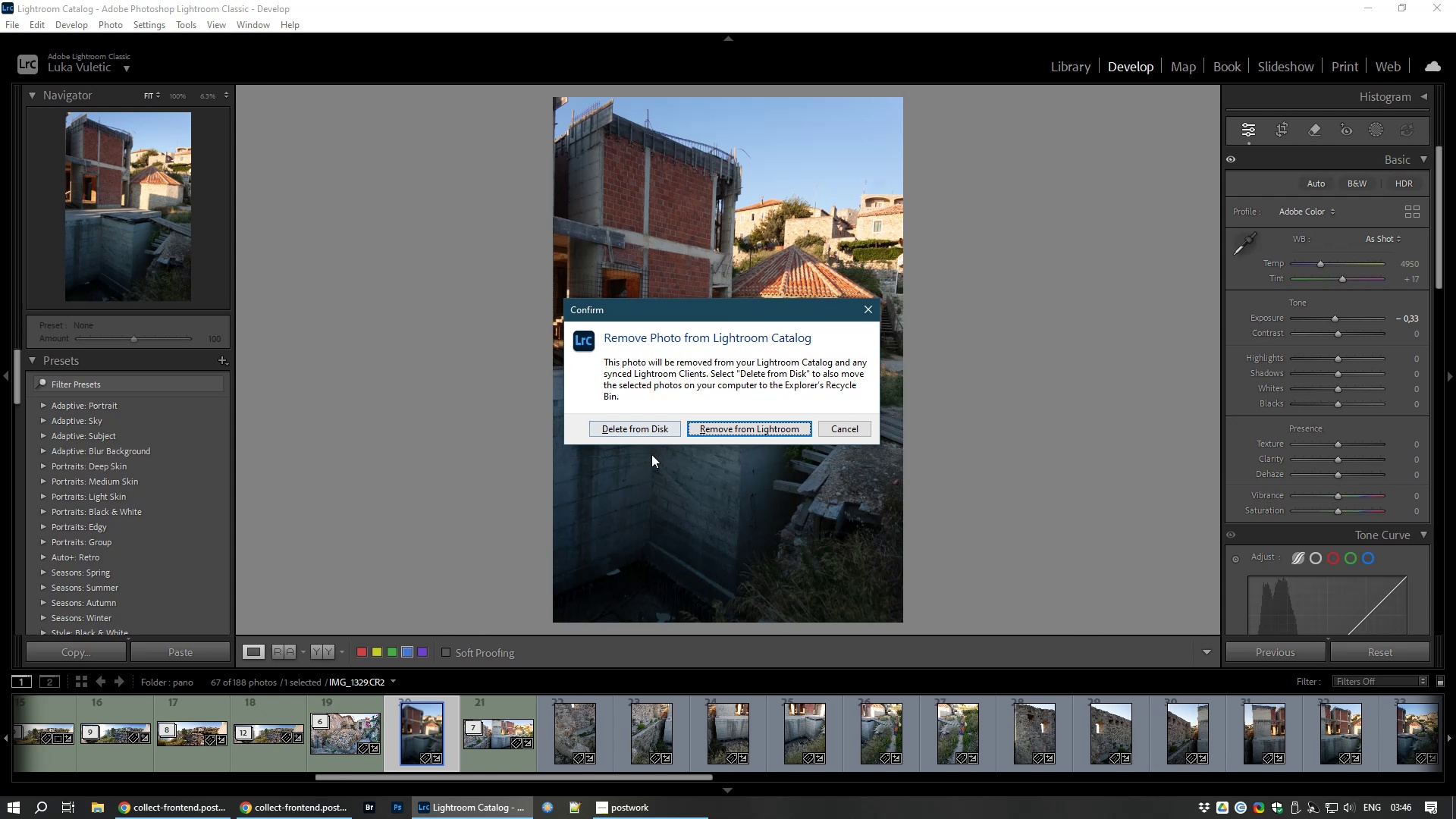 
left_click([647, 426])
 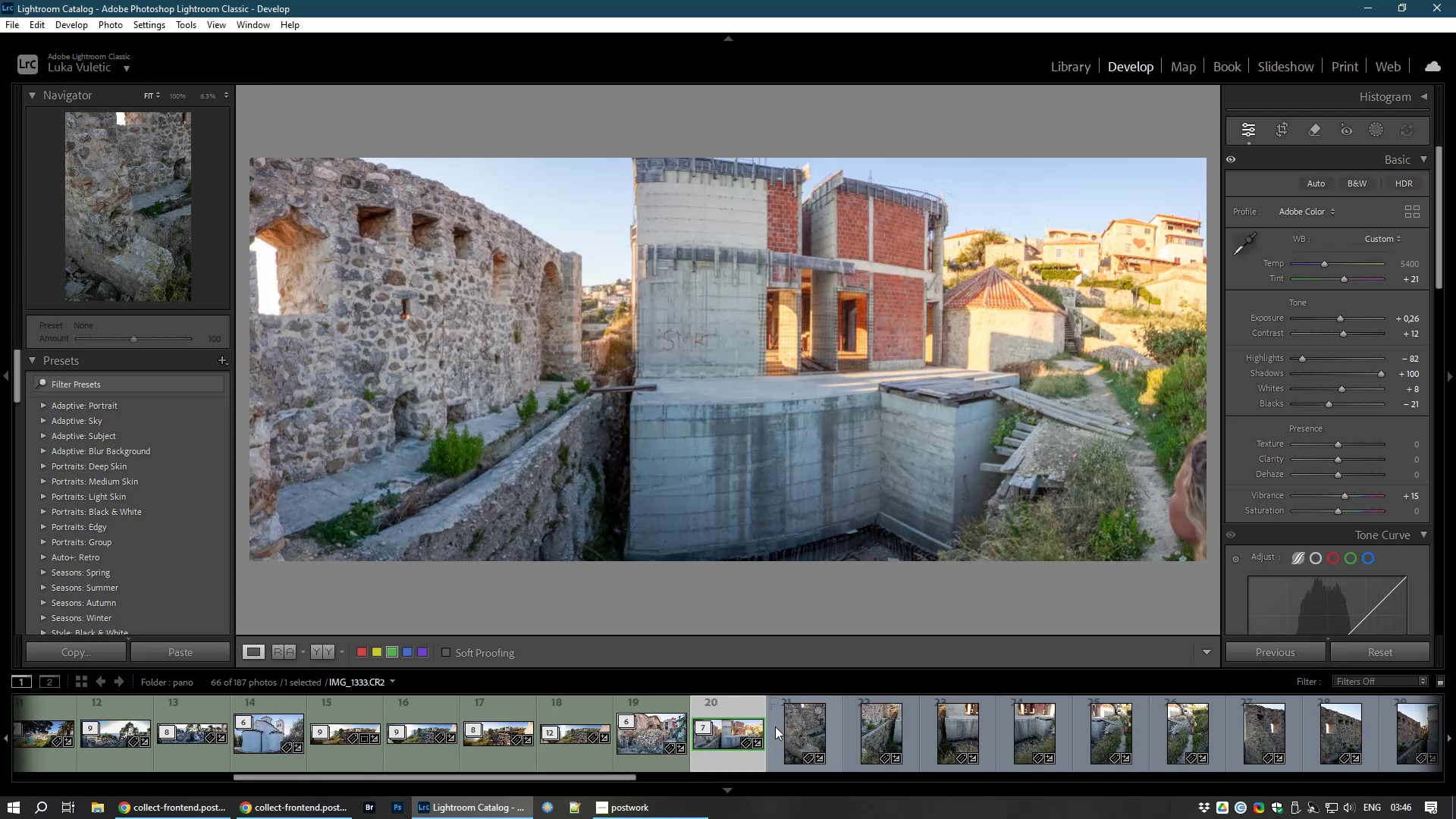 
wait(7.01)
 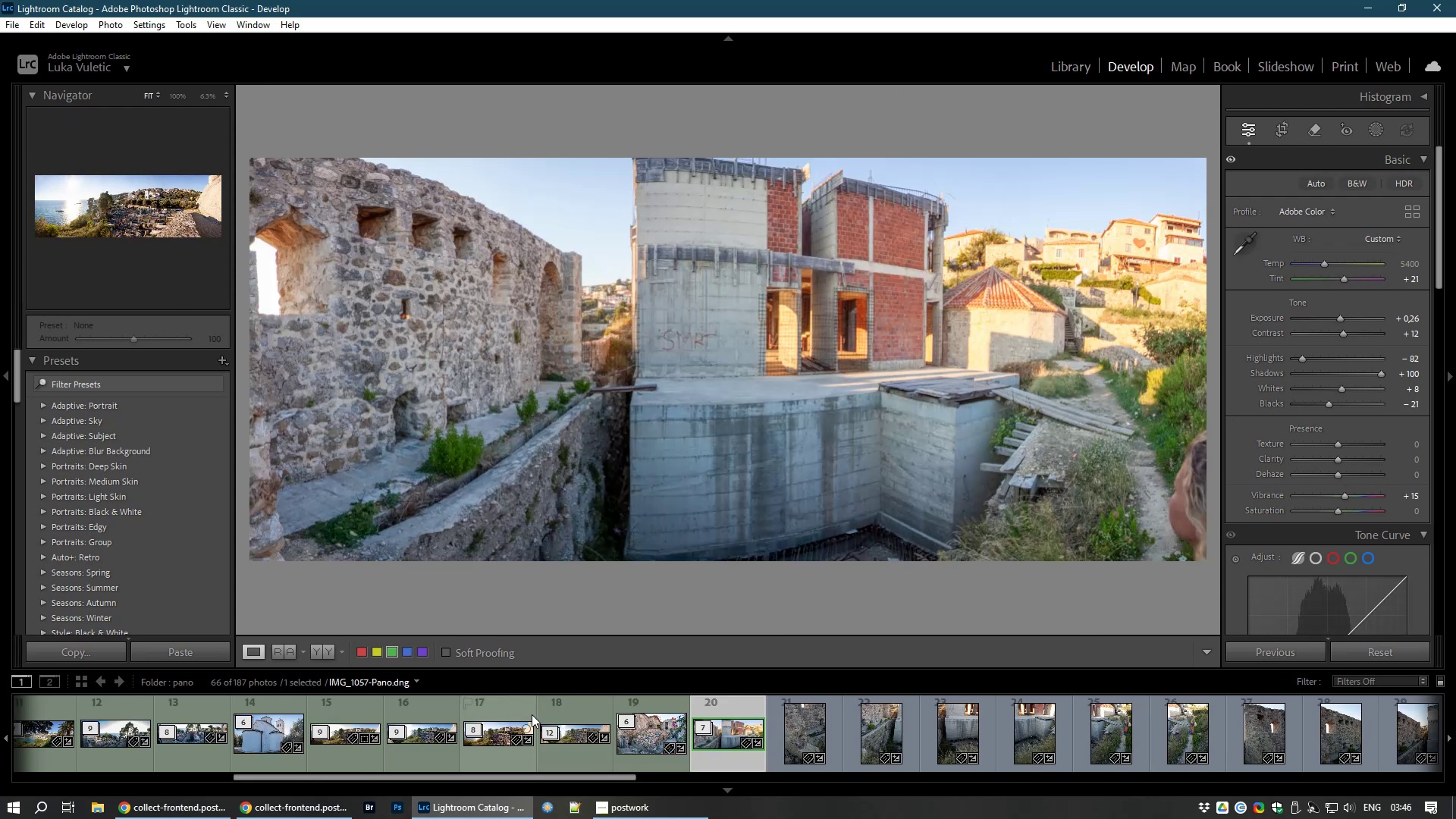 
left_click([1100, 729])
 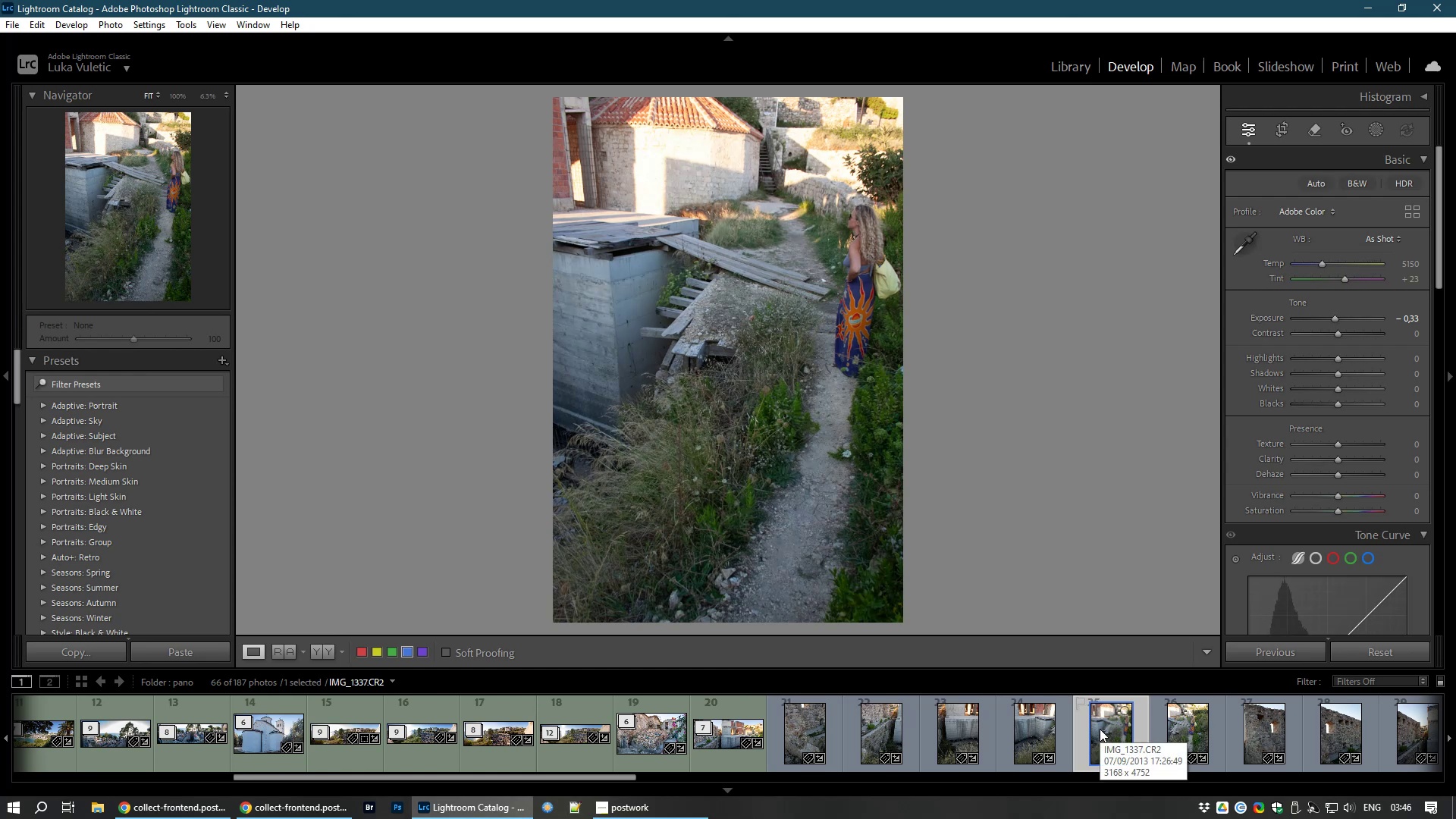 
key(ArrowRight)
 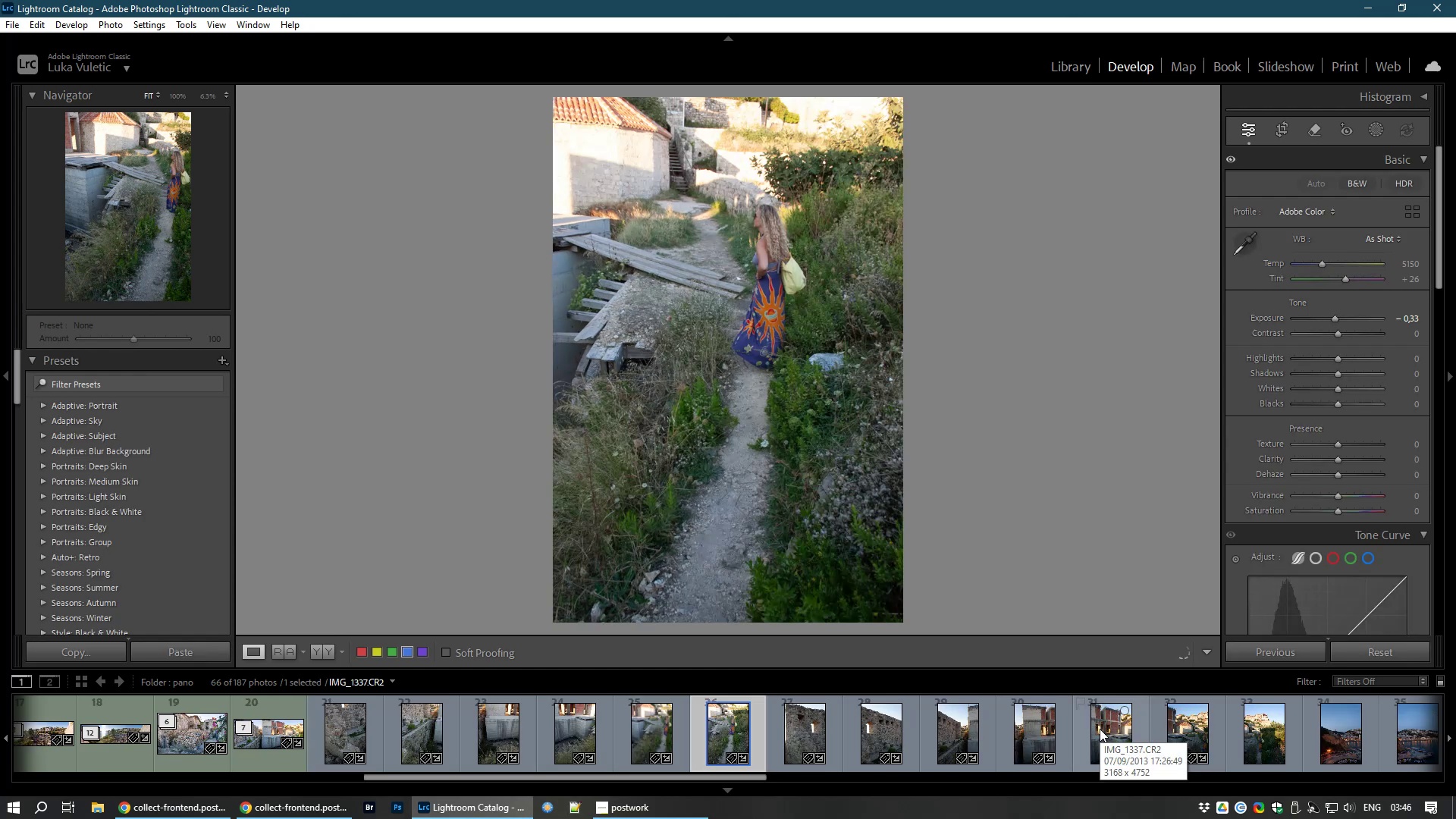 
key(ArrowLeft)
 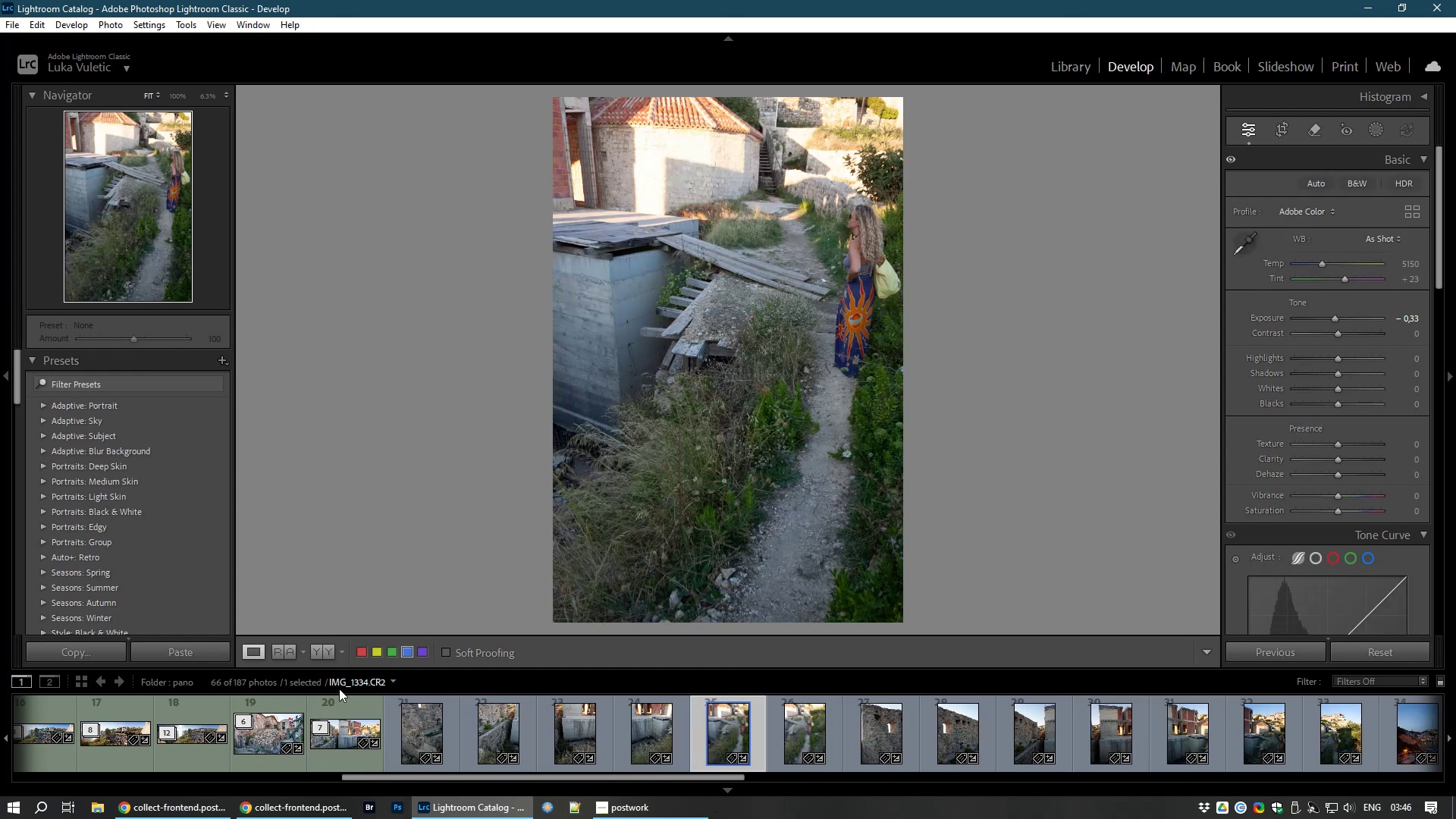 
wait(5.19)
 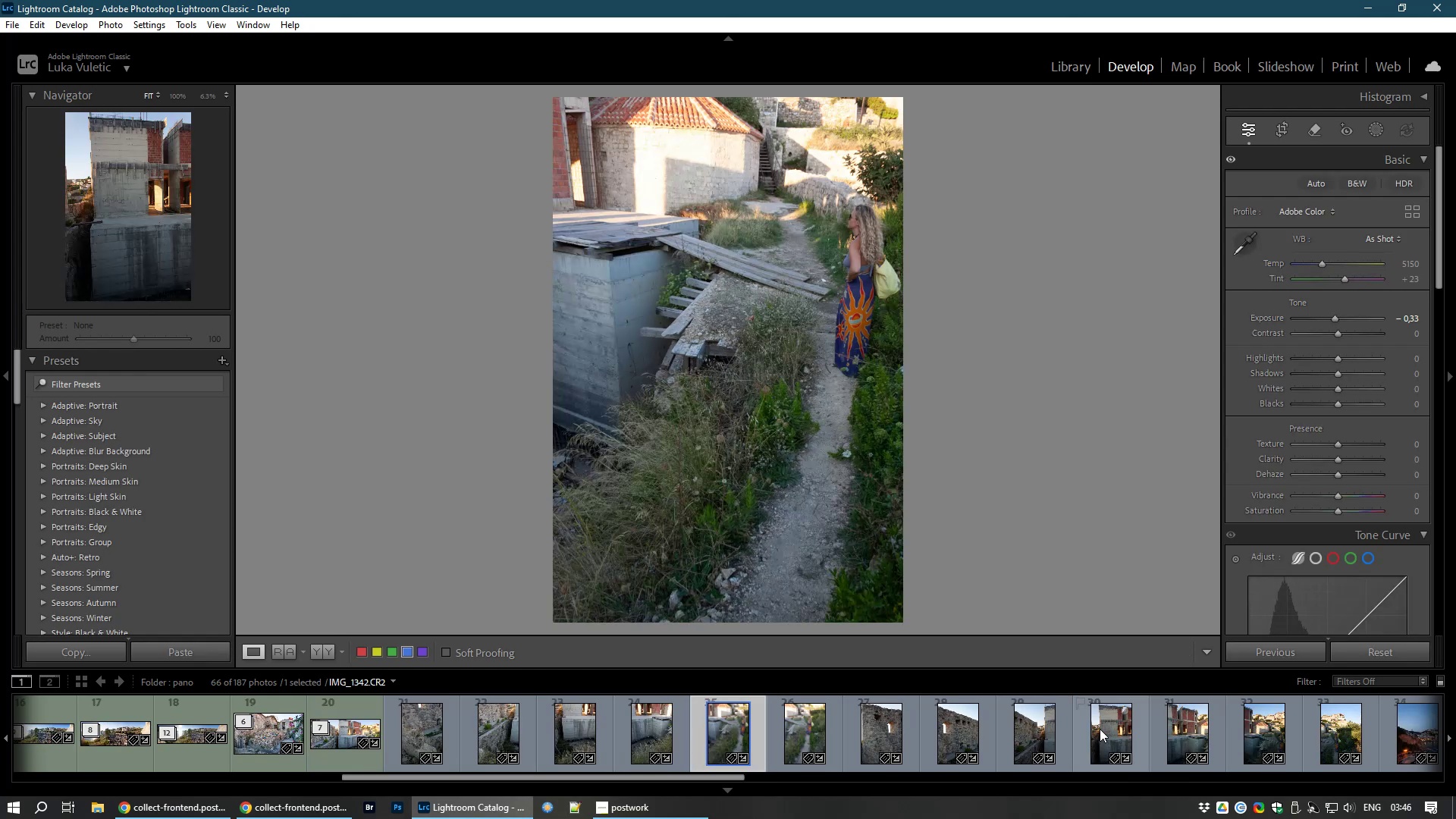 
left_click([425, 737])
 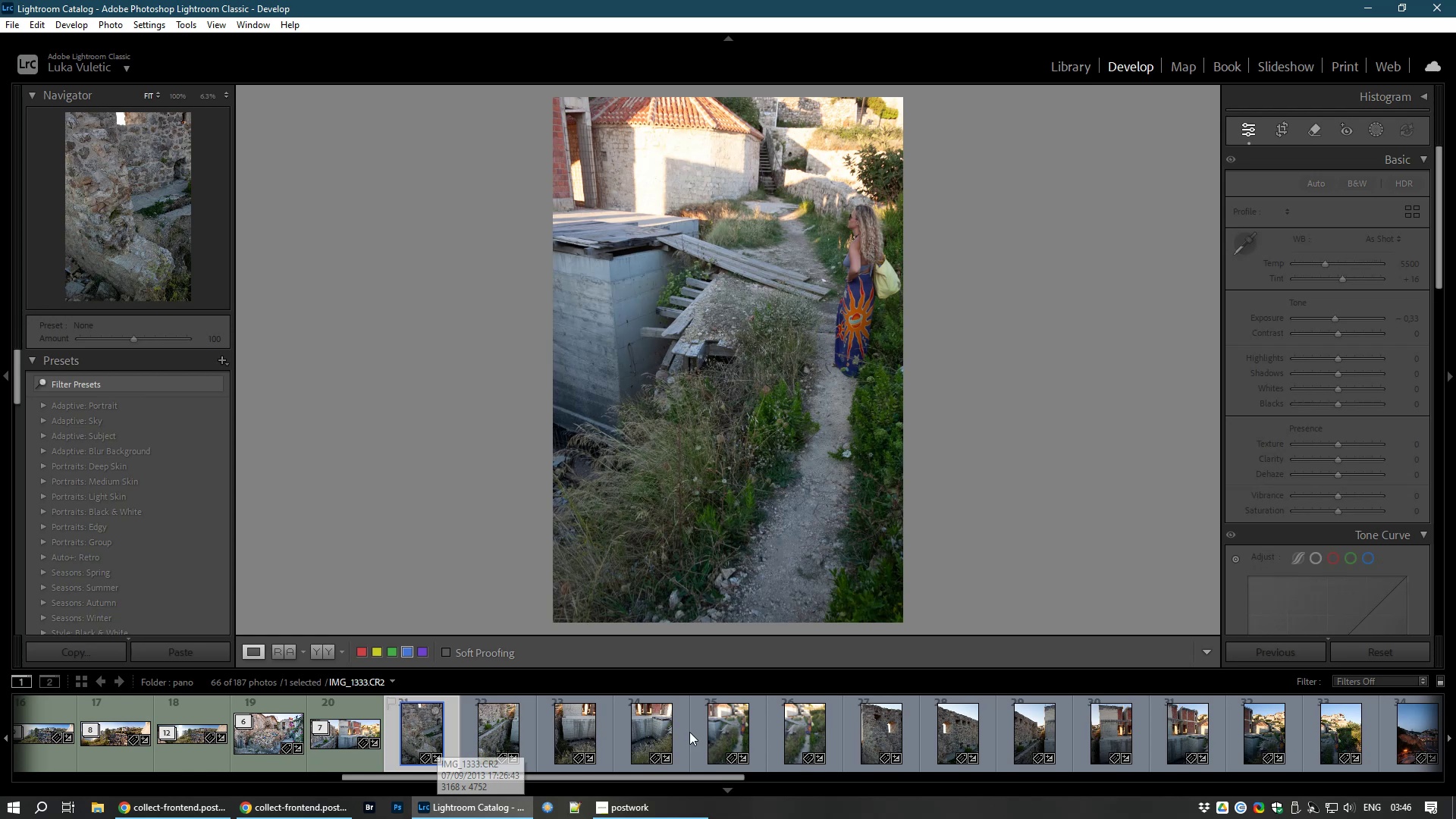 
hold_key(key=ShiftLeft, duration=1.48)
left_click([795, 735])
 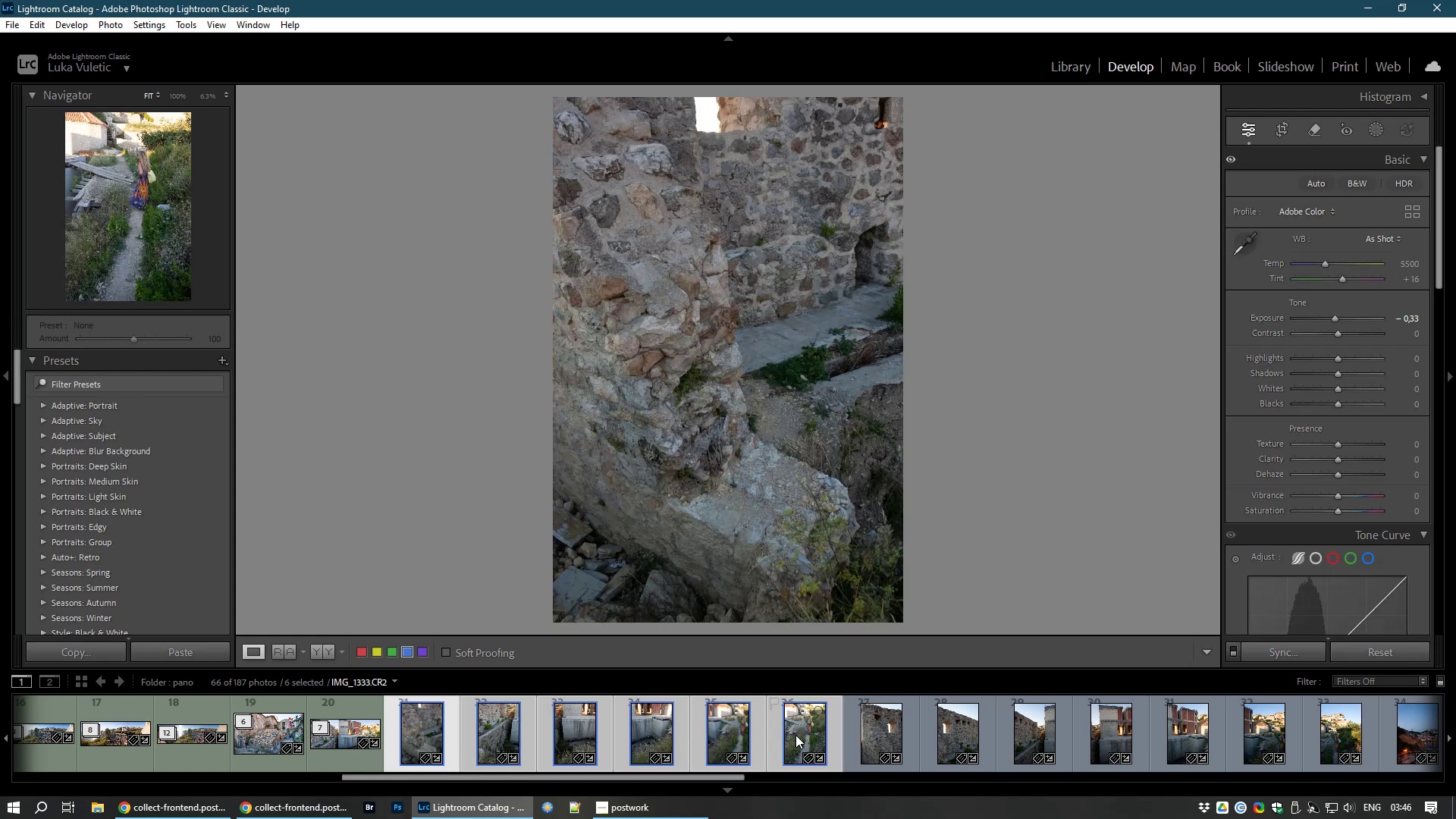 
key(Control+M)
 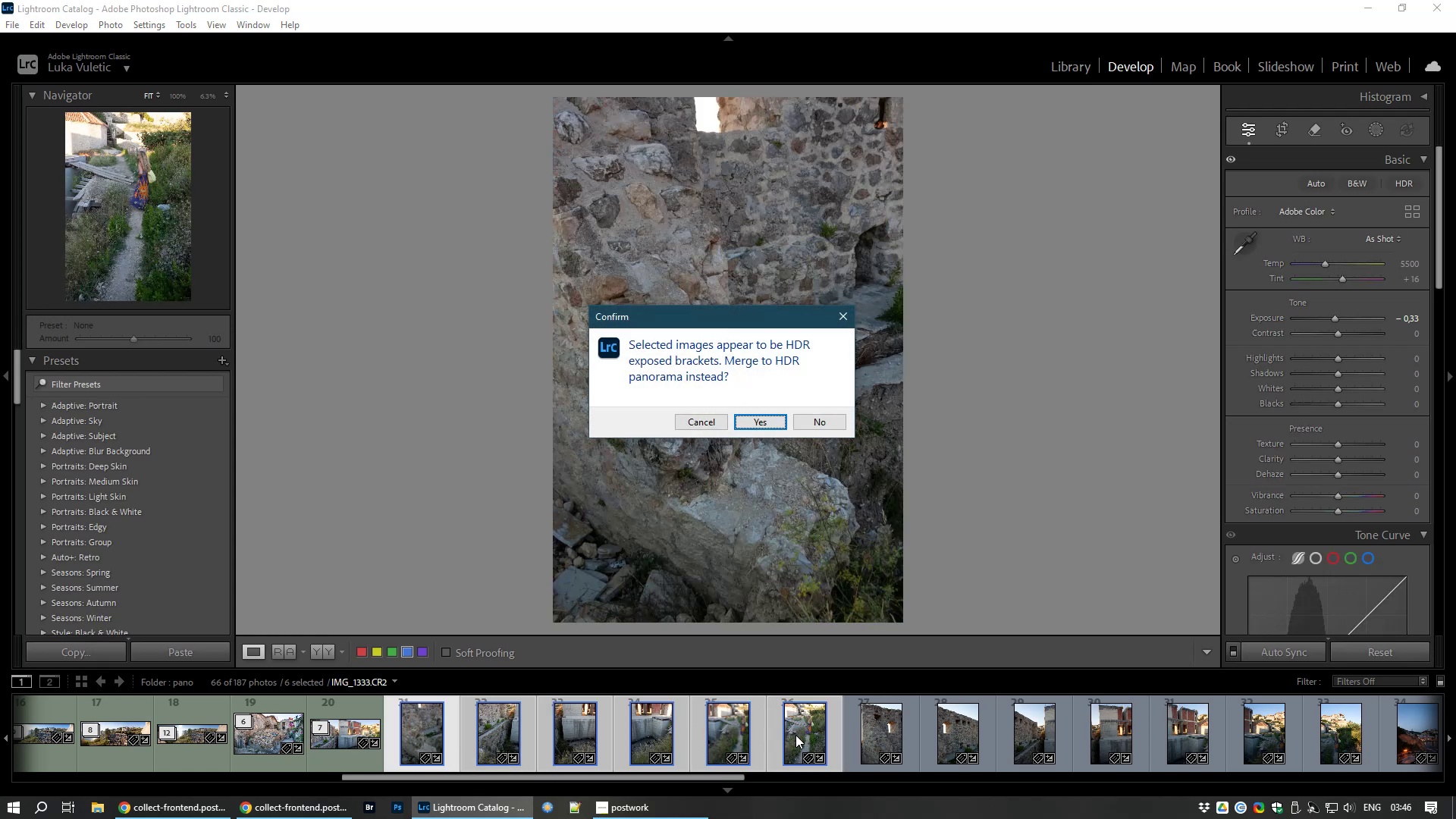 
key(ArrowRight)
 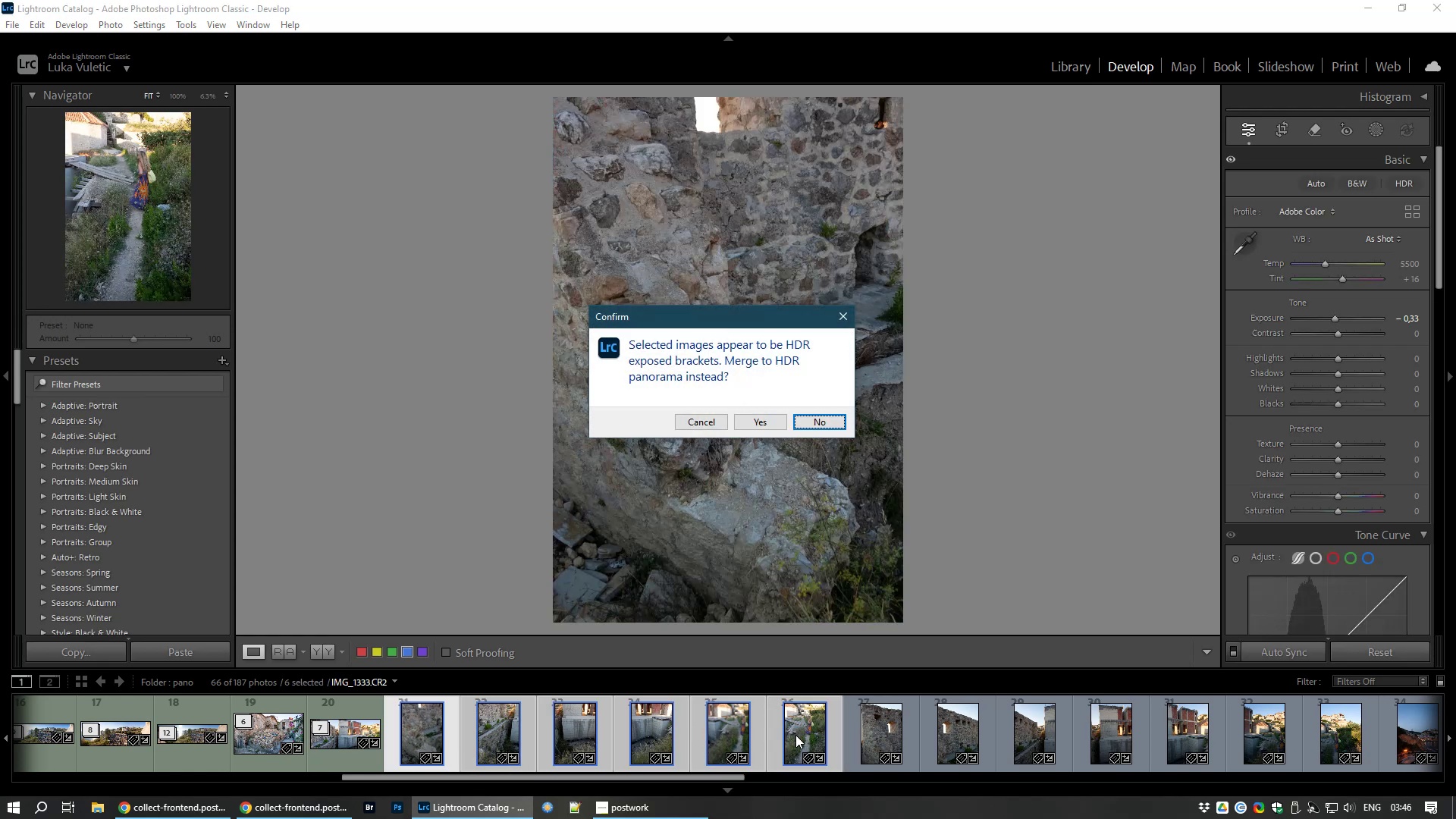 
key(Enter)
 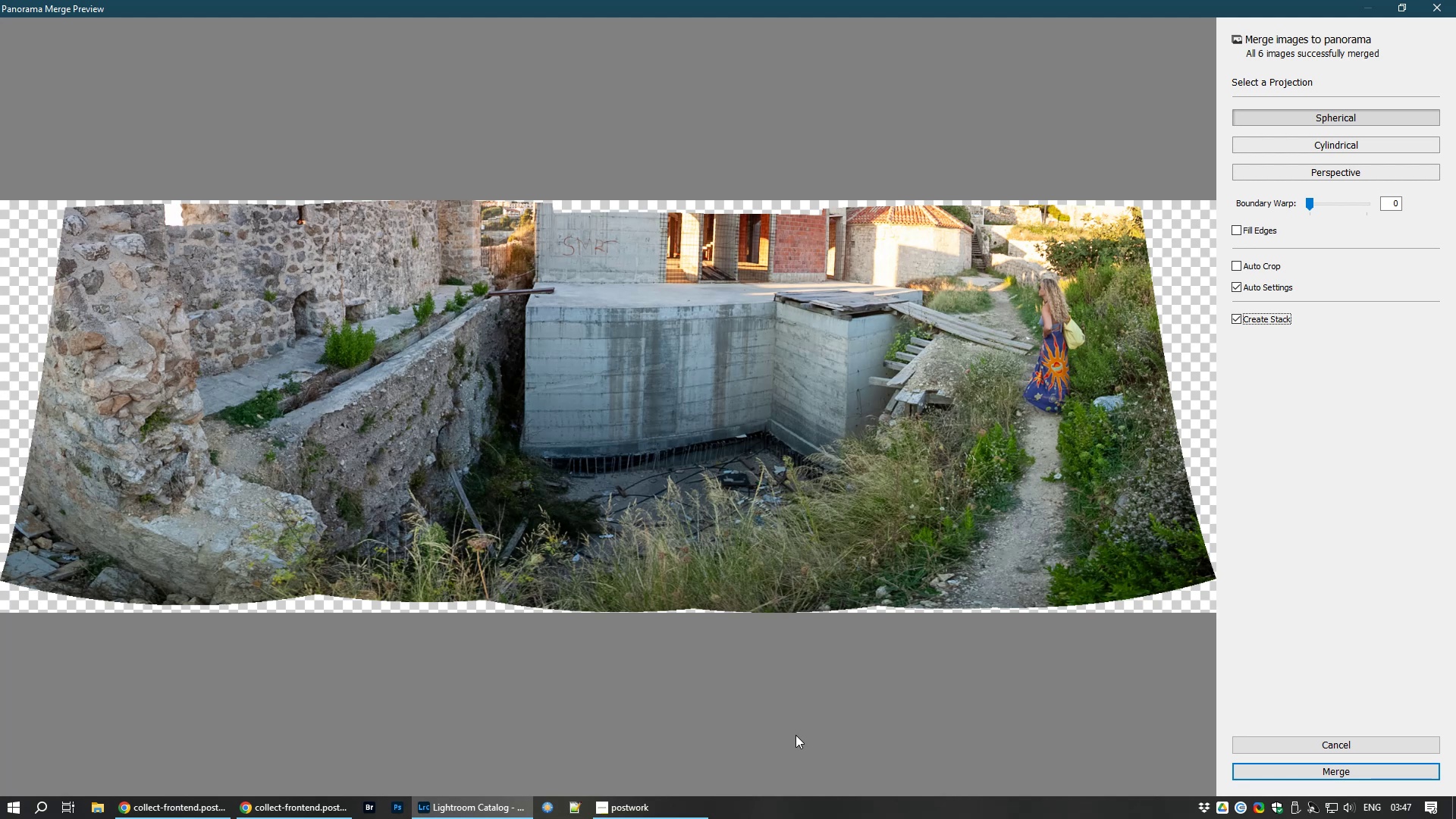 
wait(20.11)
 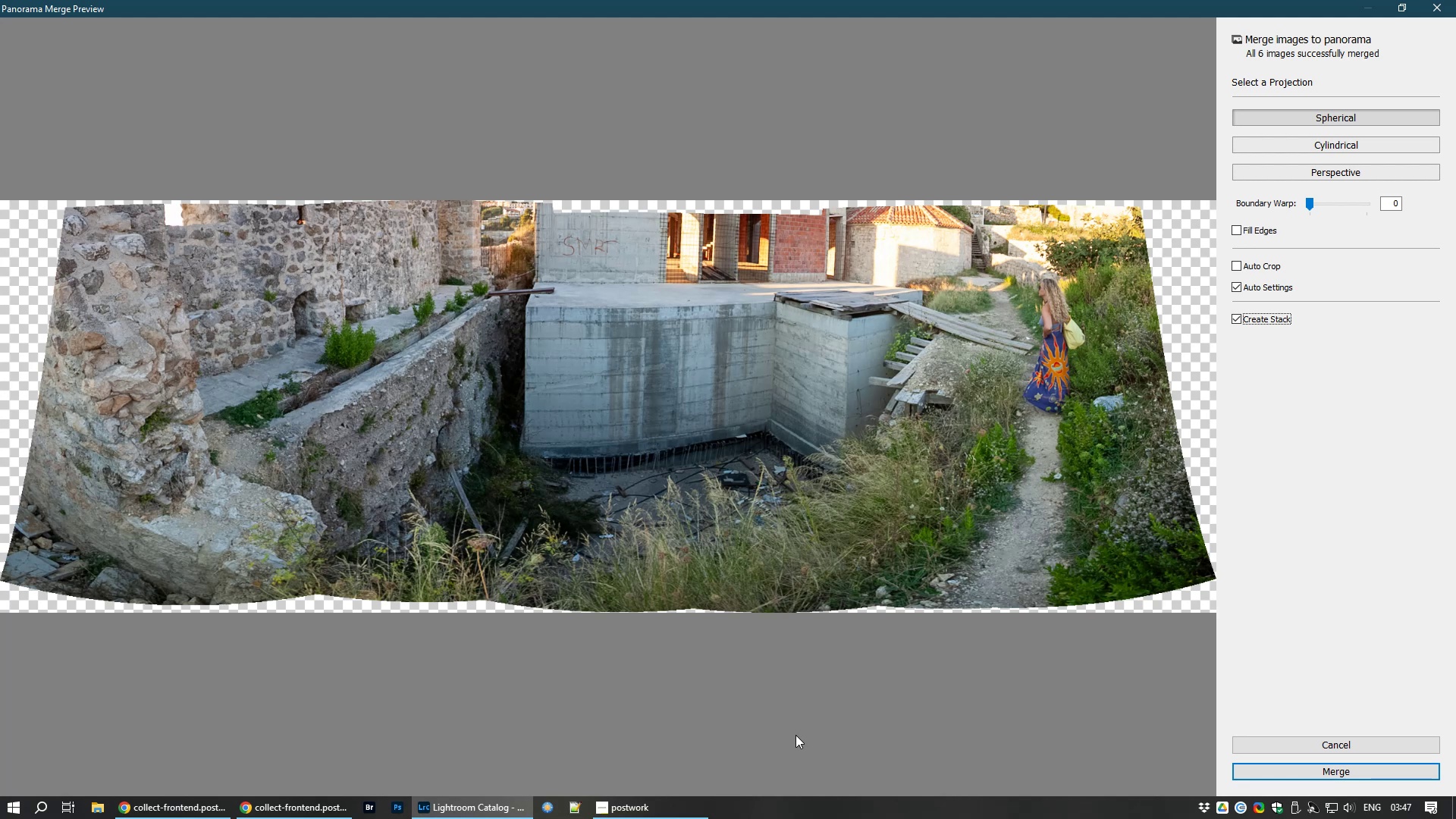 
left_click_drag(start_coordinate=[1308, 202], to_coordinate=[1455, 222])
 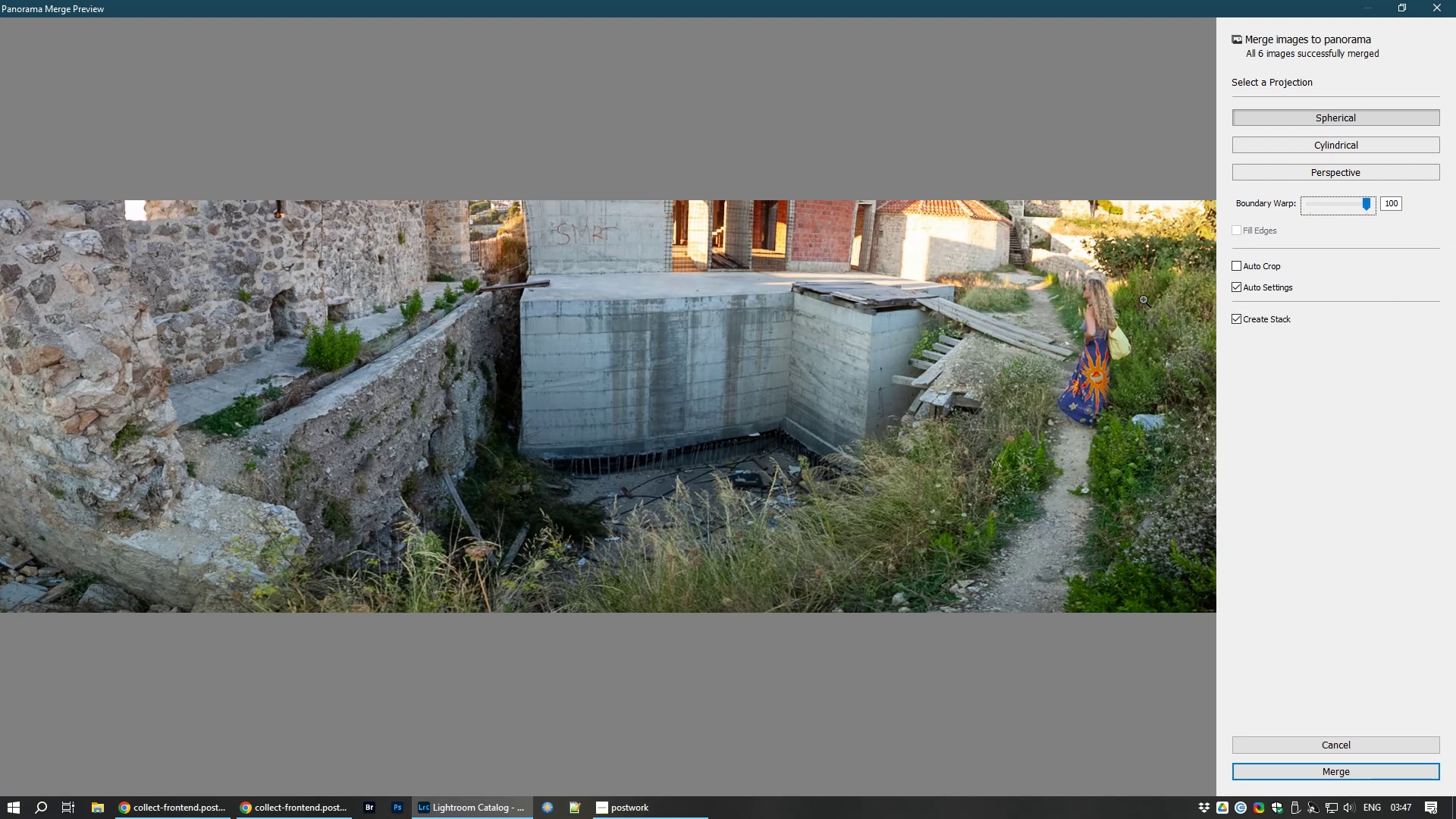 
left_click([1103, 317])
 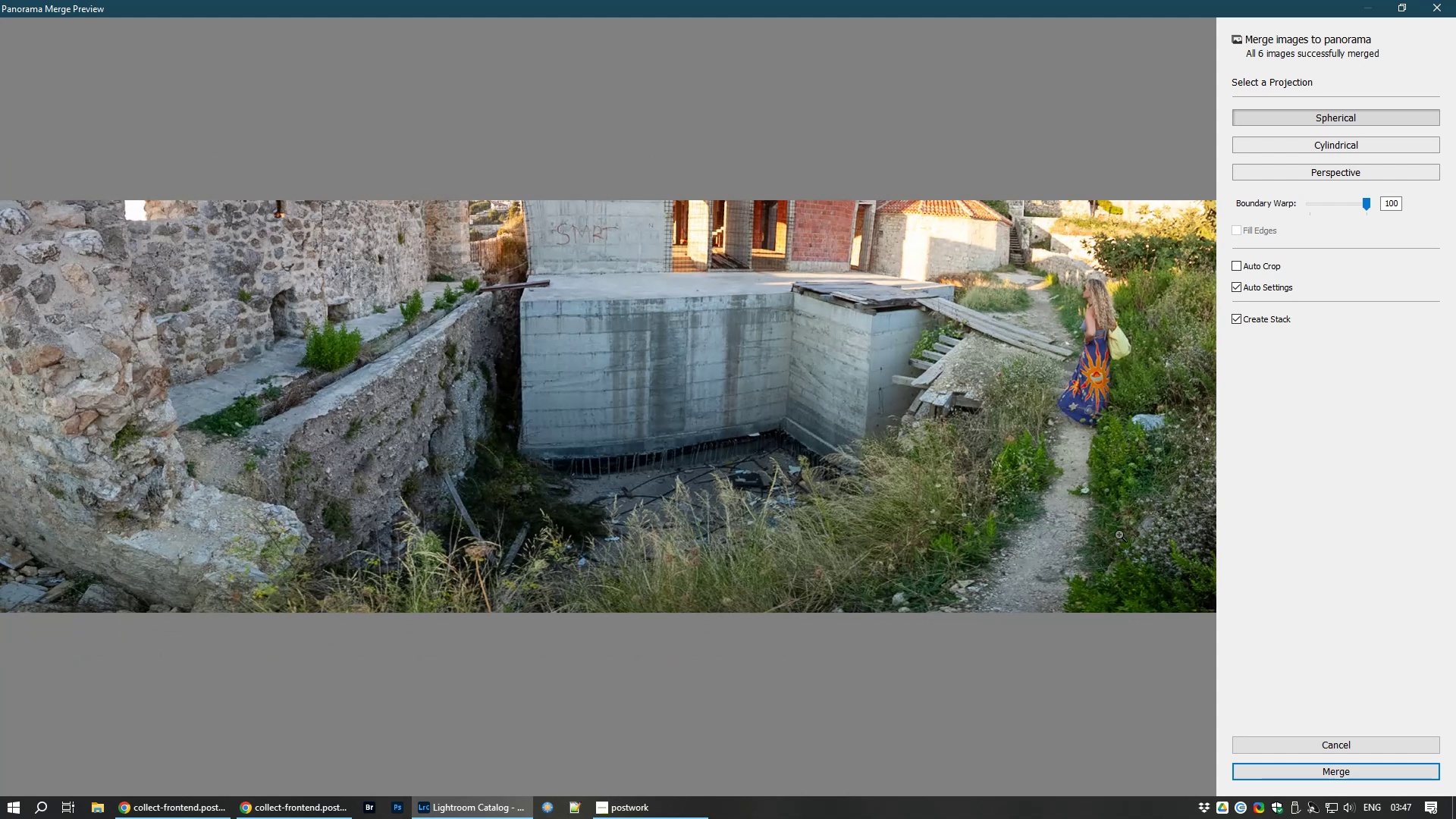 
wait(7.52)
 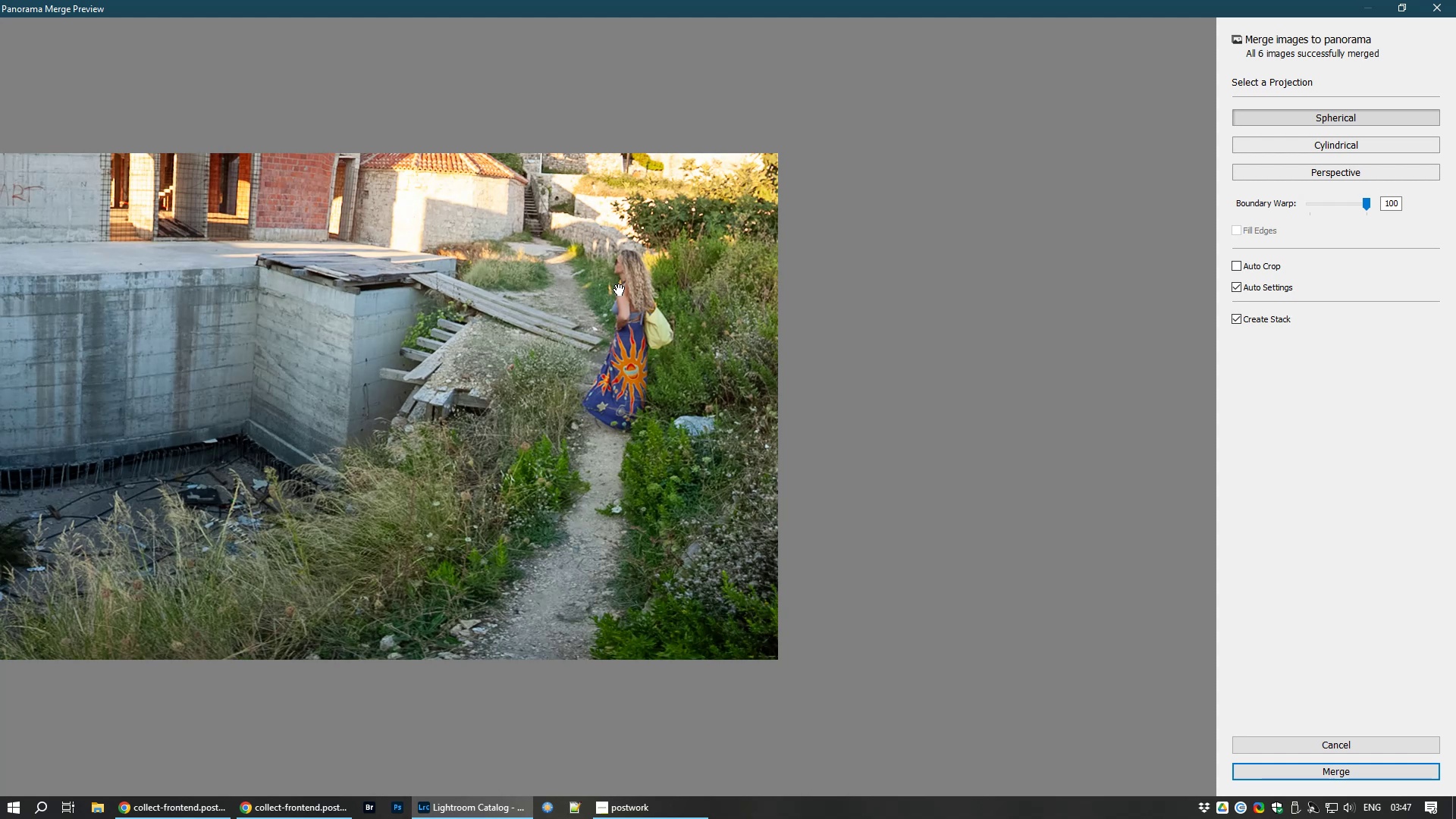 
left_click([1354, 770])
 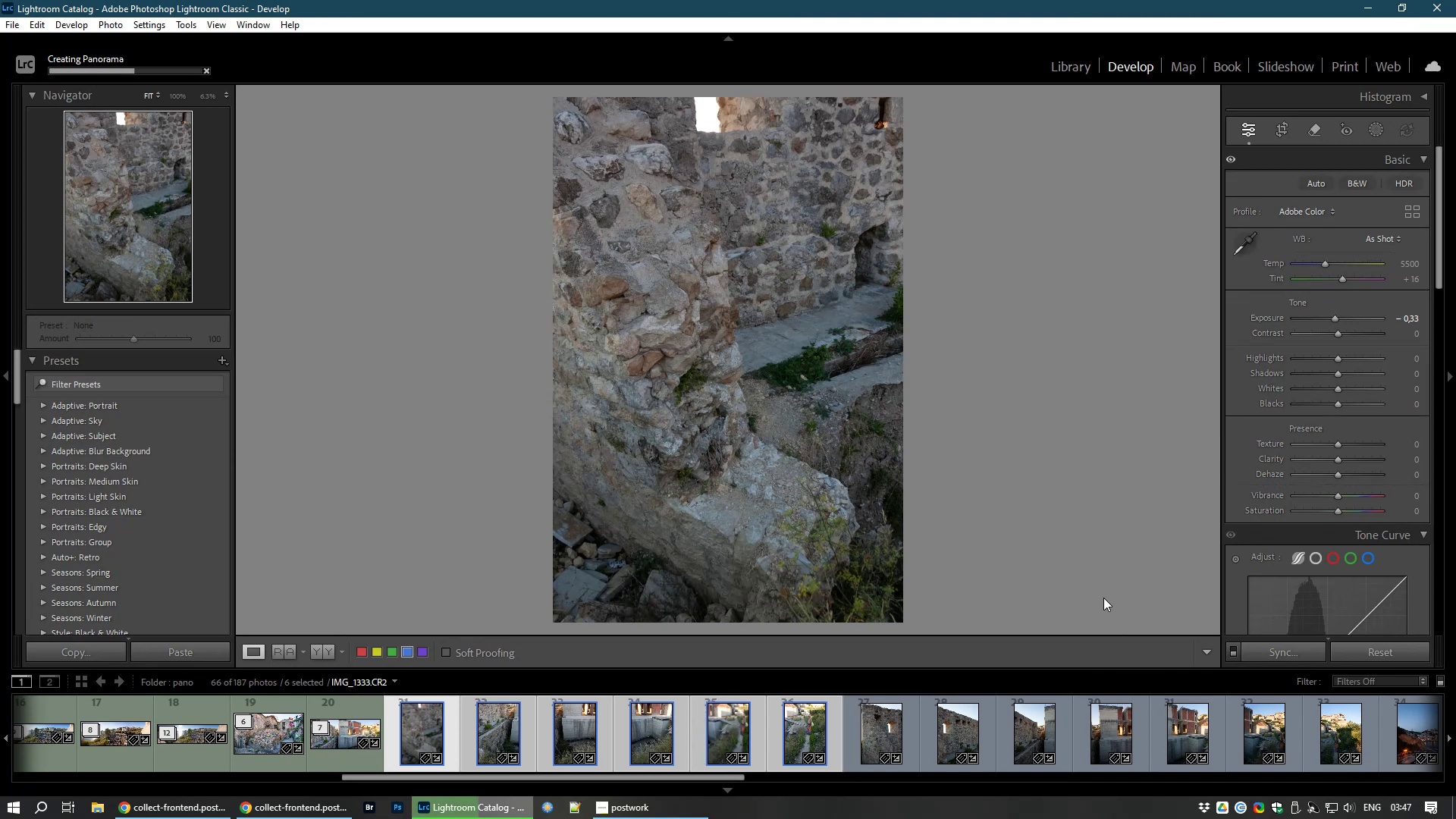 
wait(15.73)
 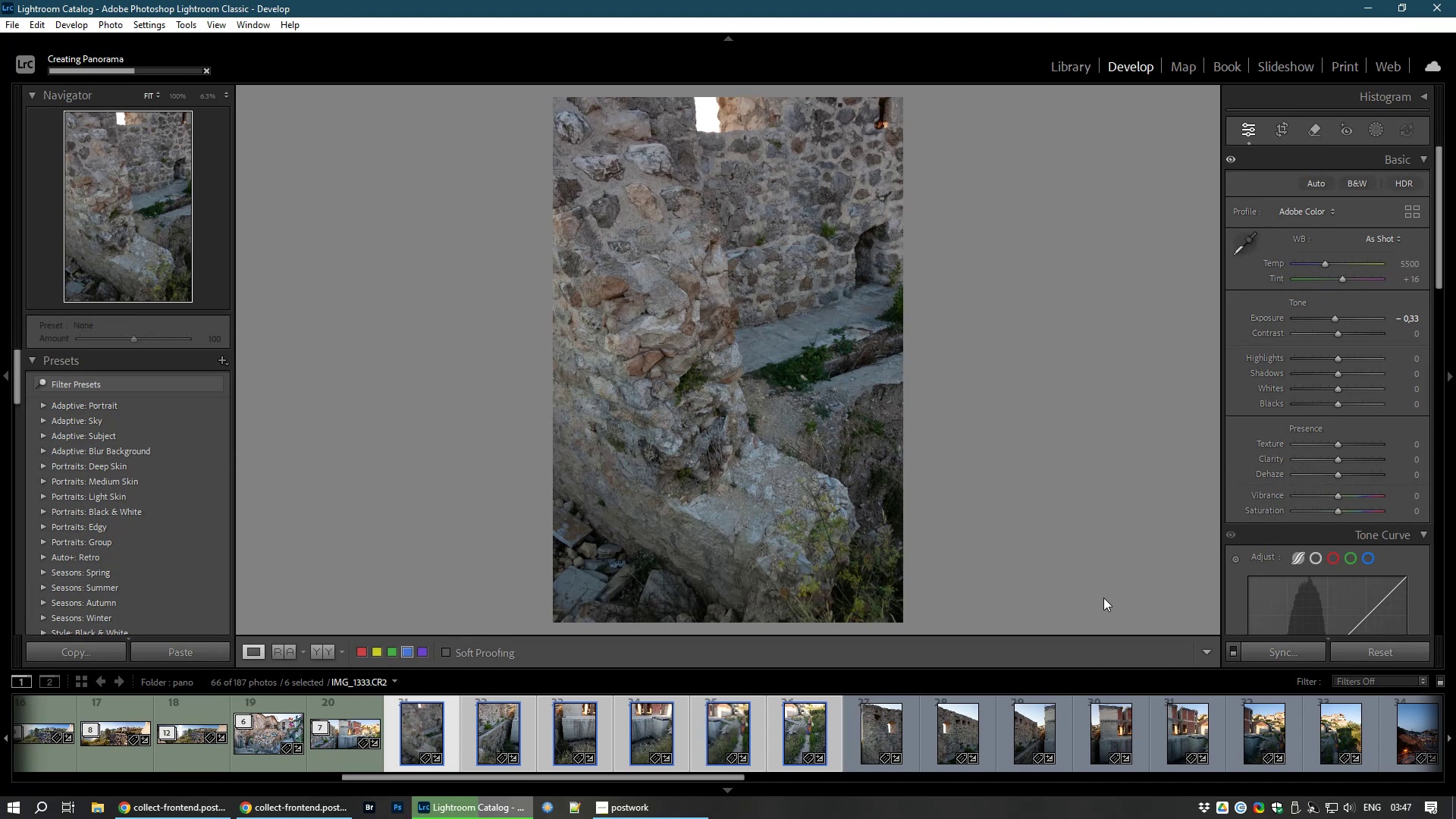 
right_click([1103, 598])
 